 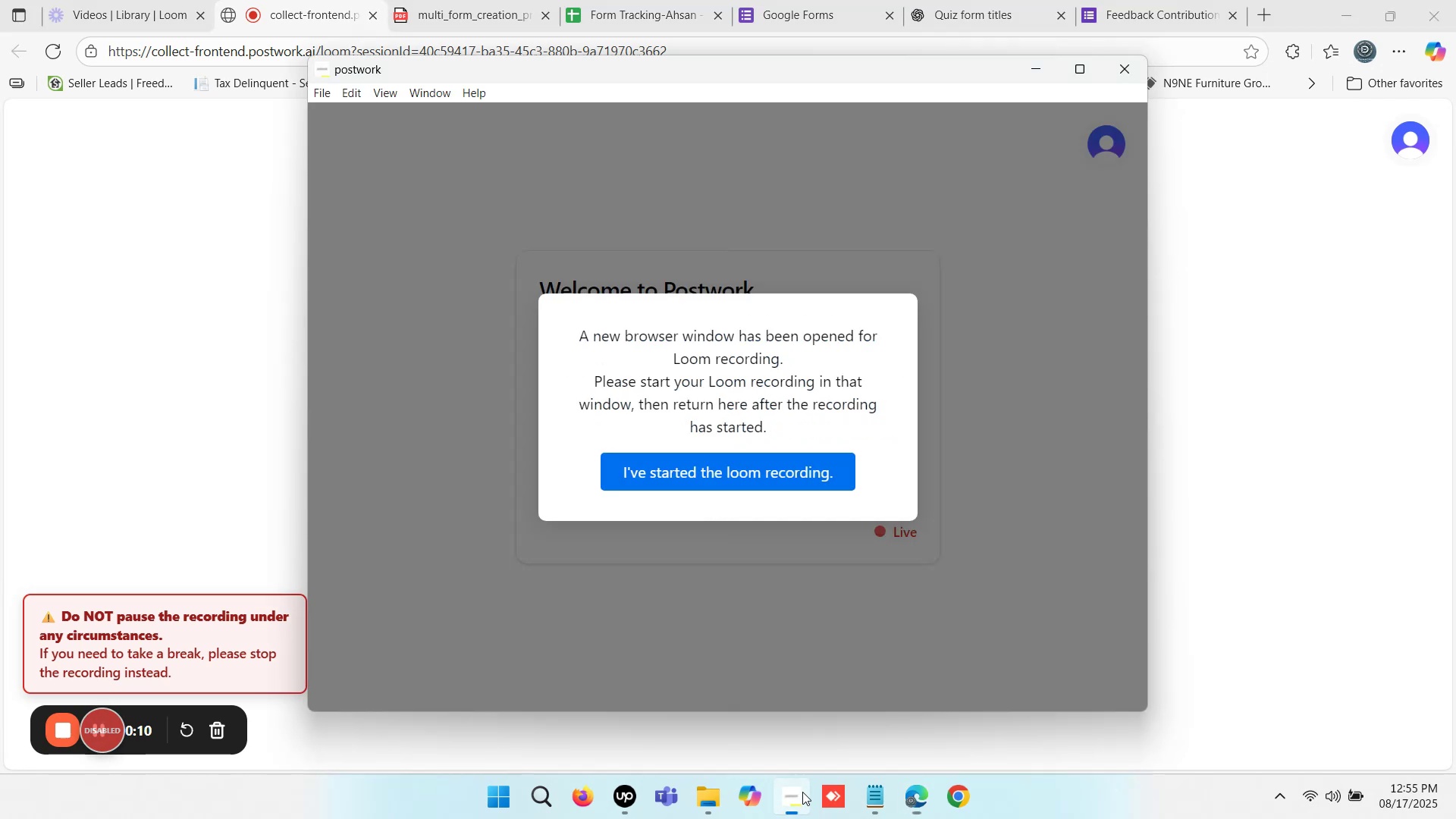 
left_click([701, 469])
 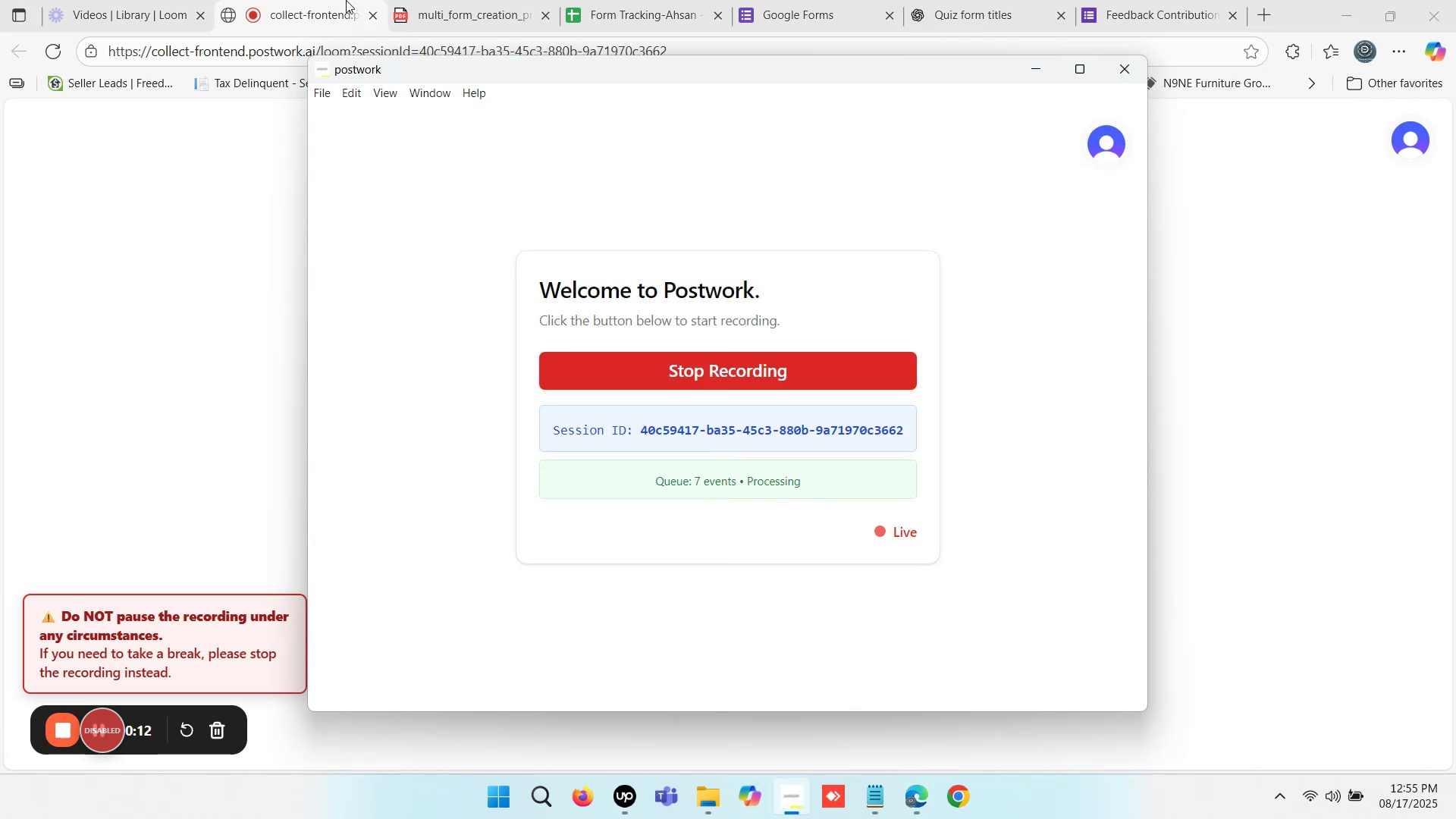 
double_click([436, 0])
 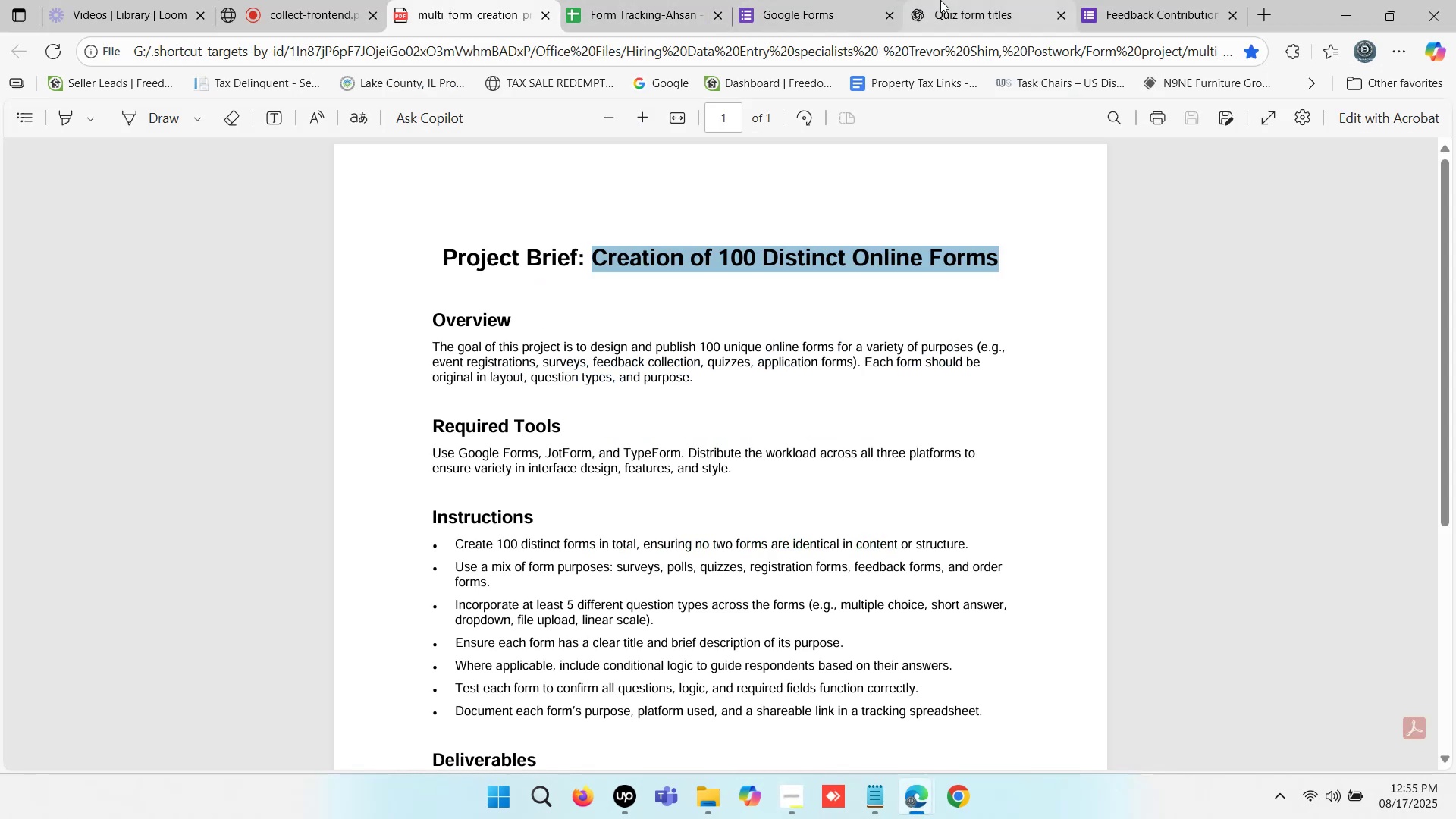 
left_click([1015, 0])
 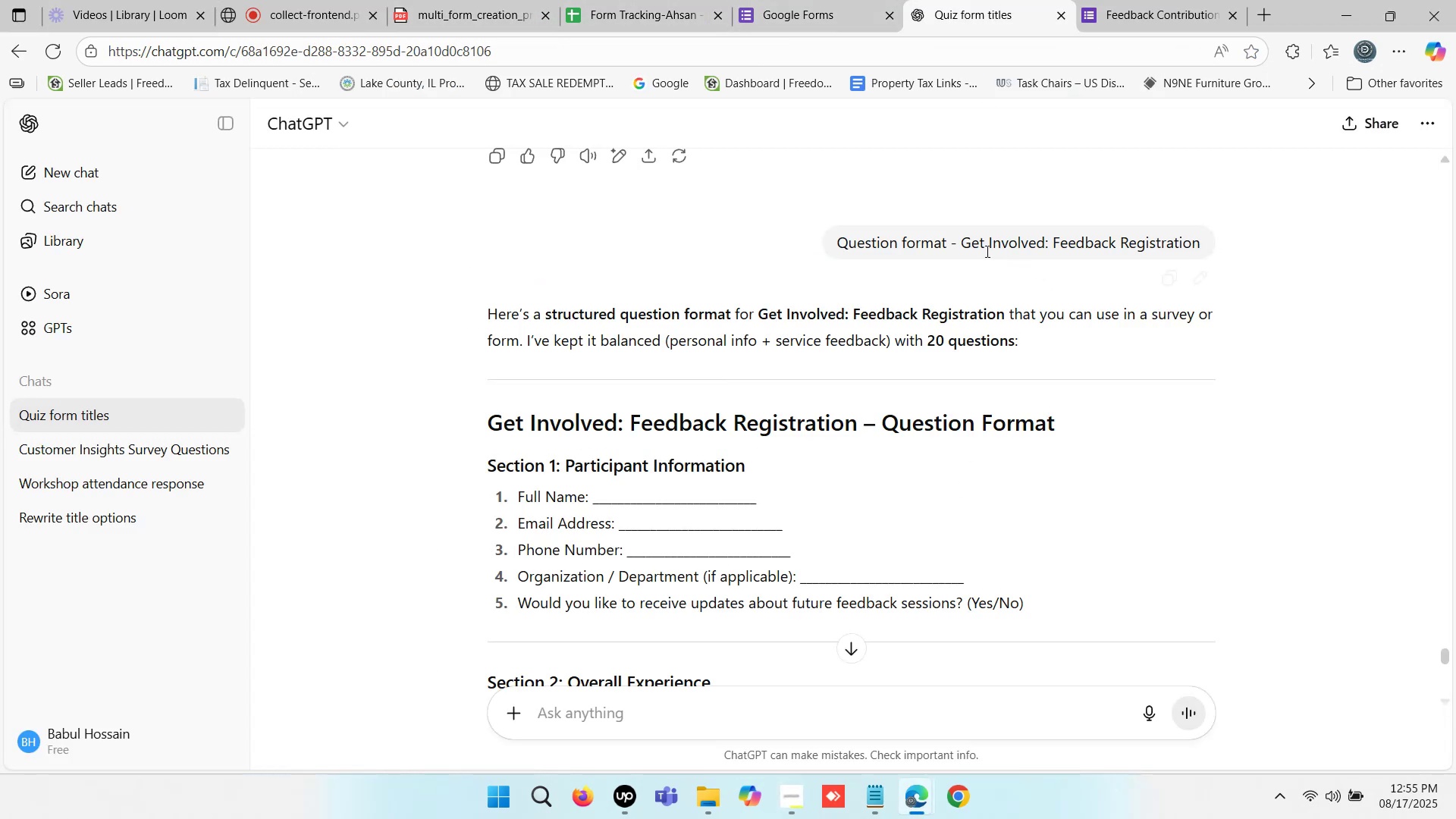 
left_click_drag(start_coordinate=[959, 237], to_coordinate=[1250, 250])
 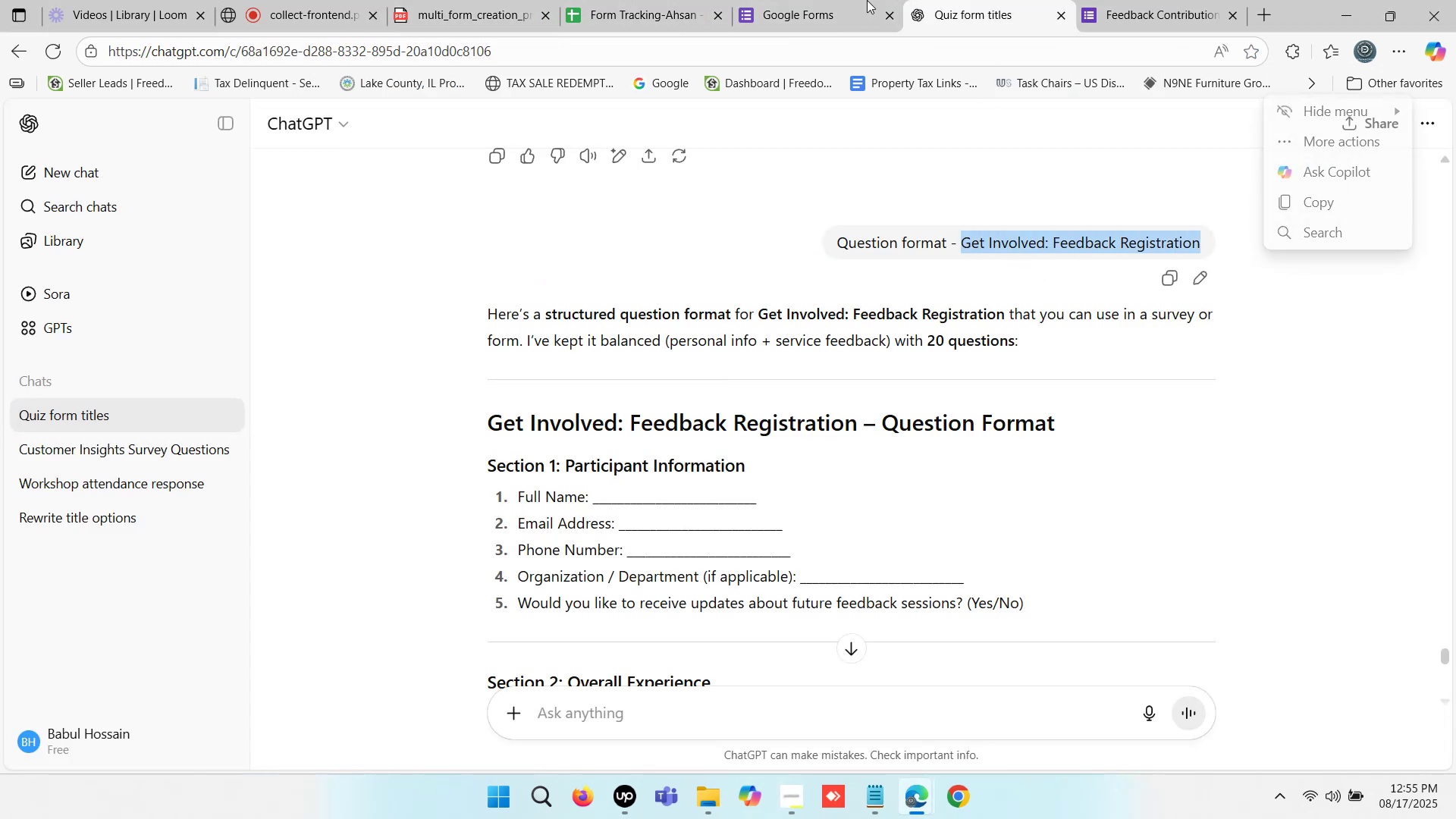 
key(Control+C)
 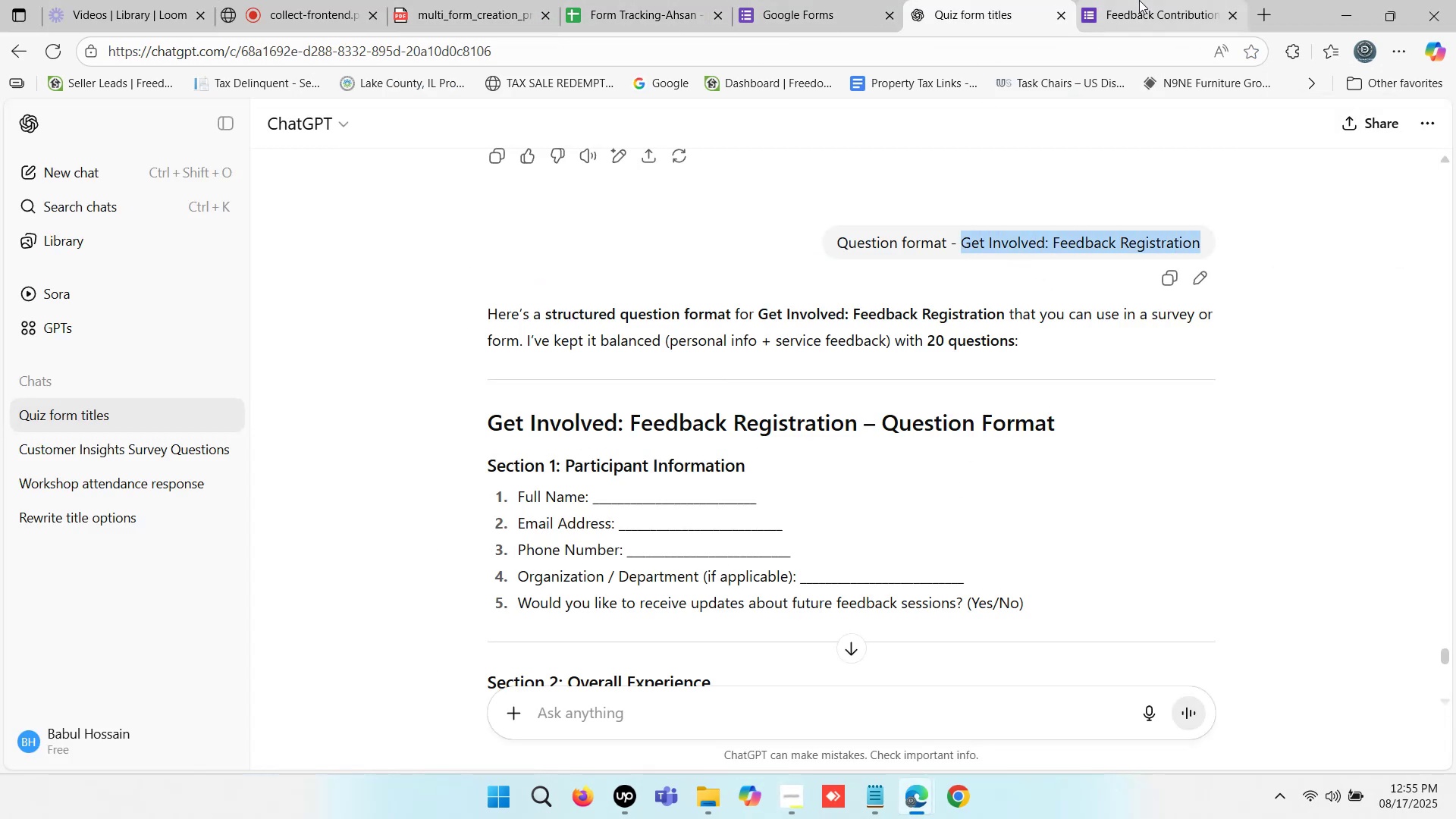 
double_click([1146, 0])
 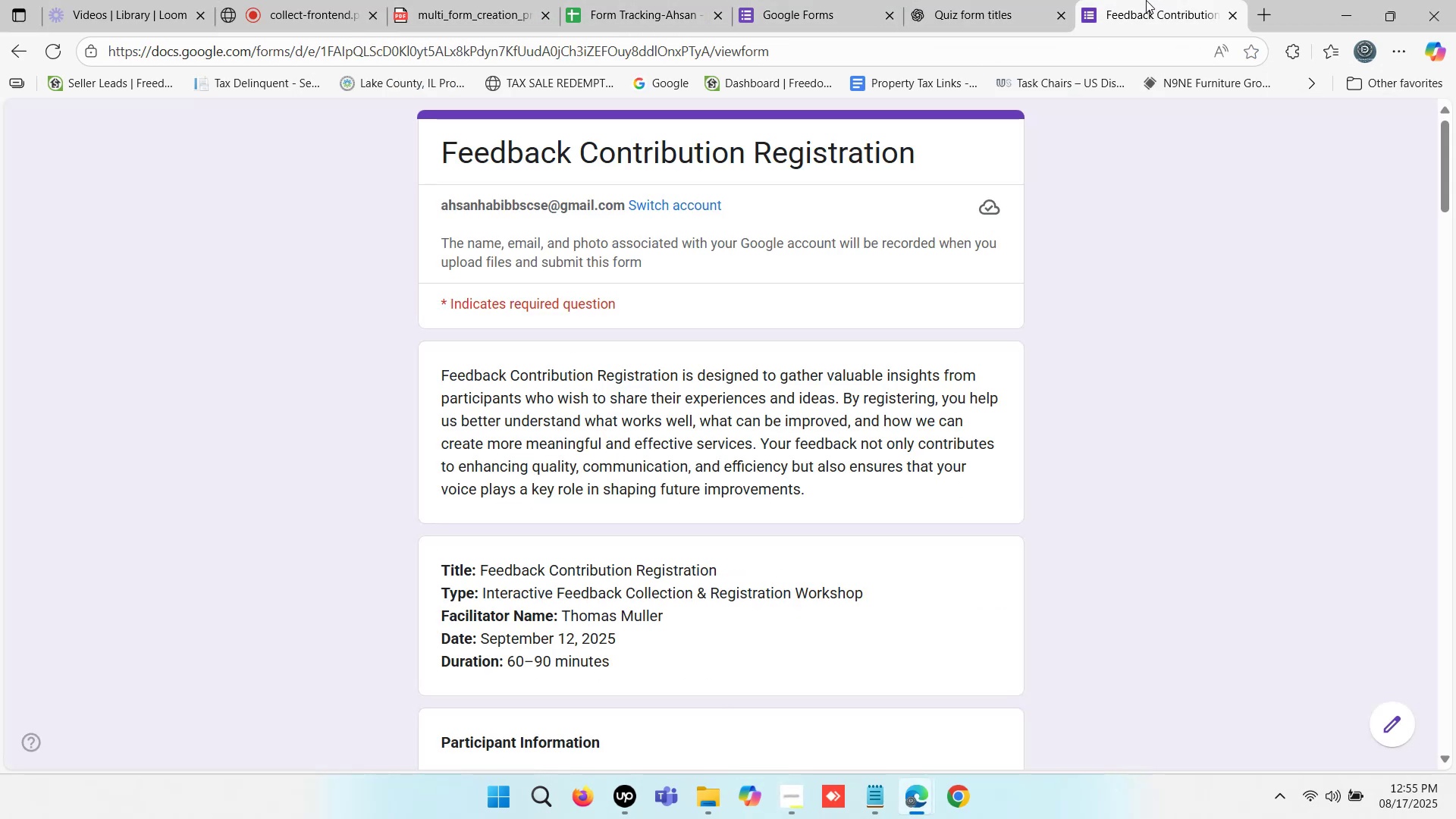 
triple_click([1146, 0])
 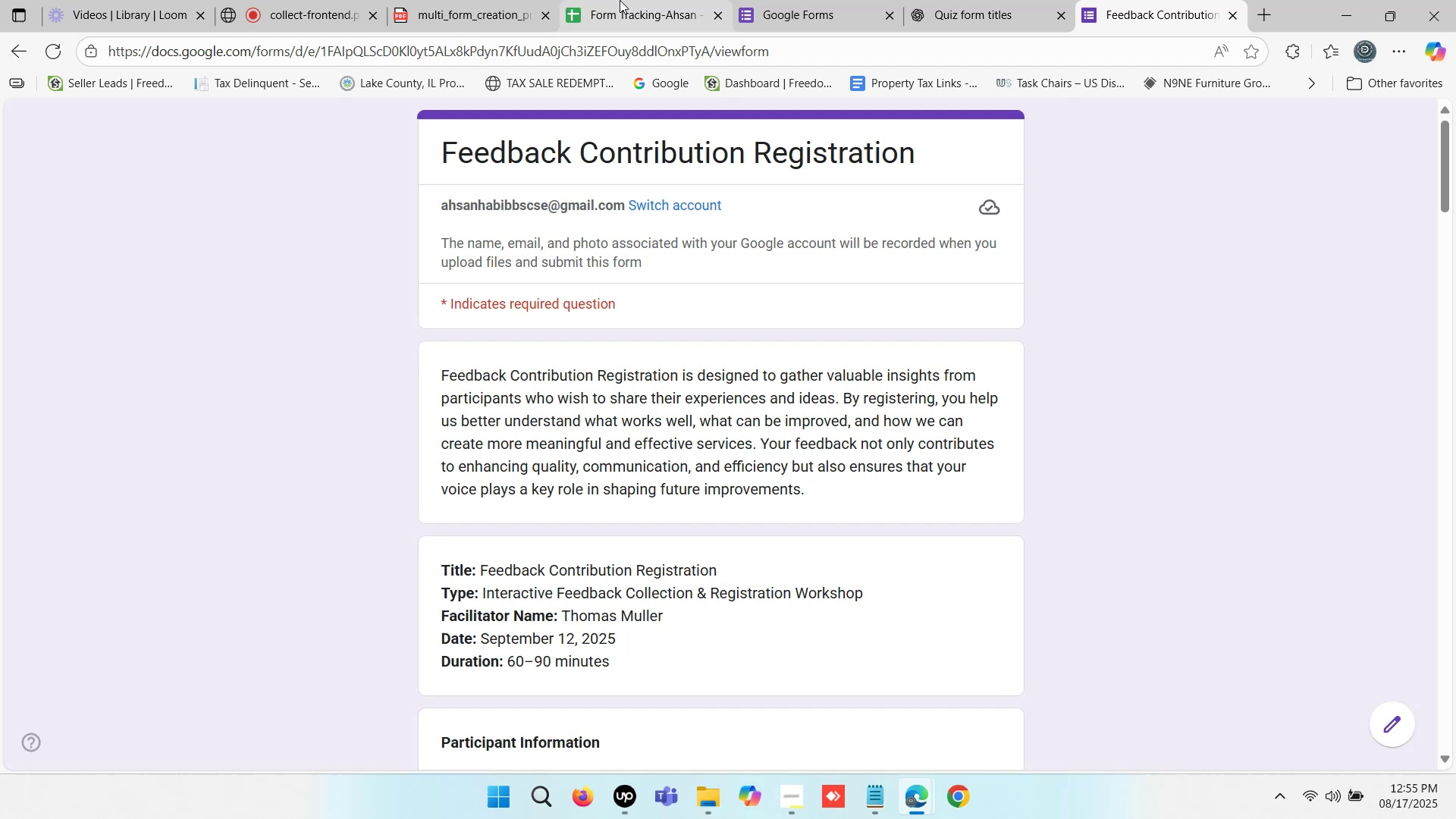 
double_click([620, 0])
 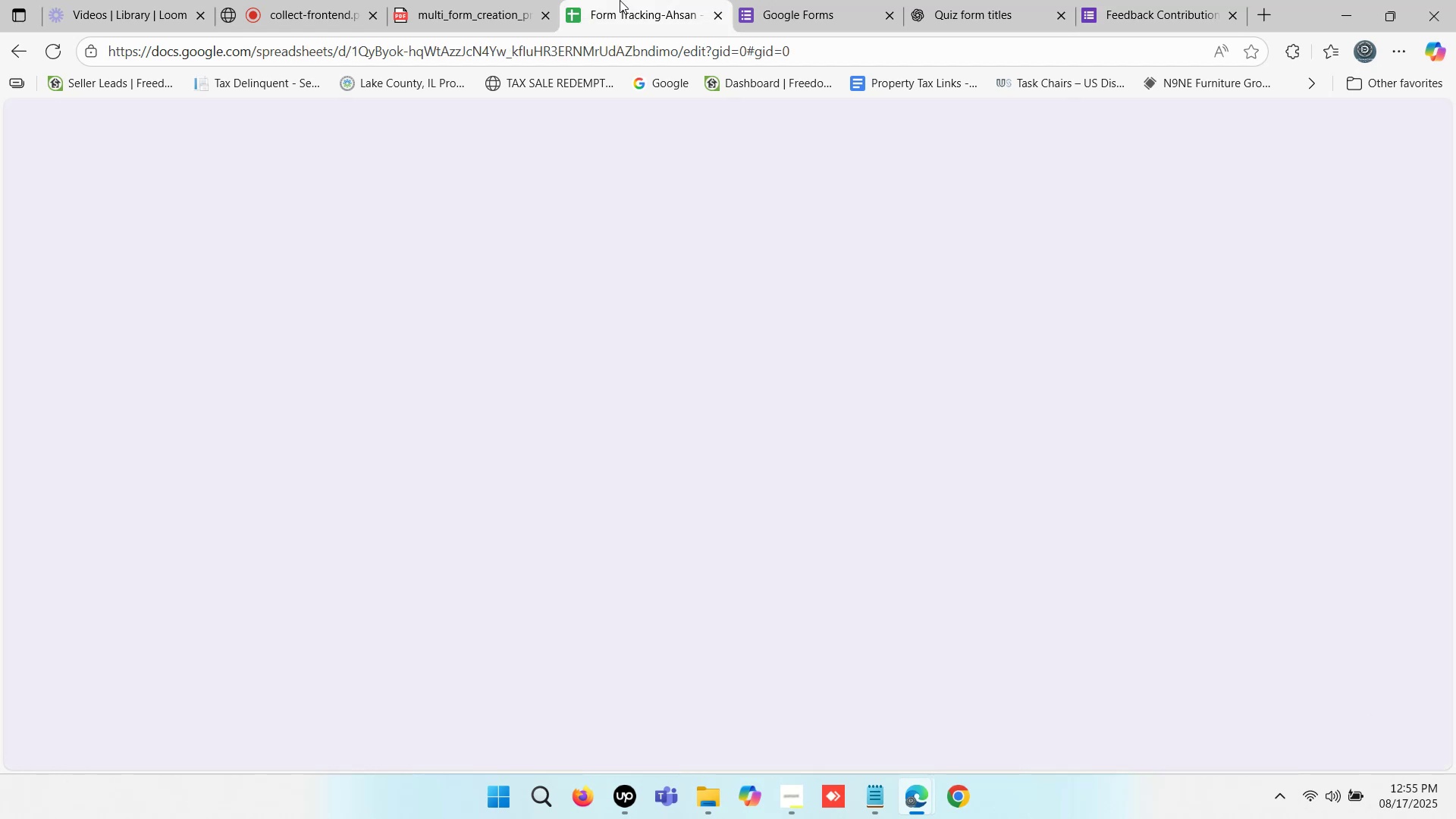 
triple_click([620, 0])
 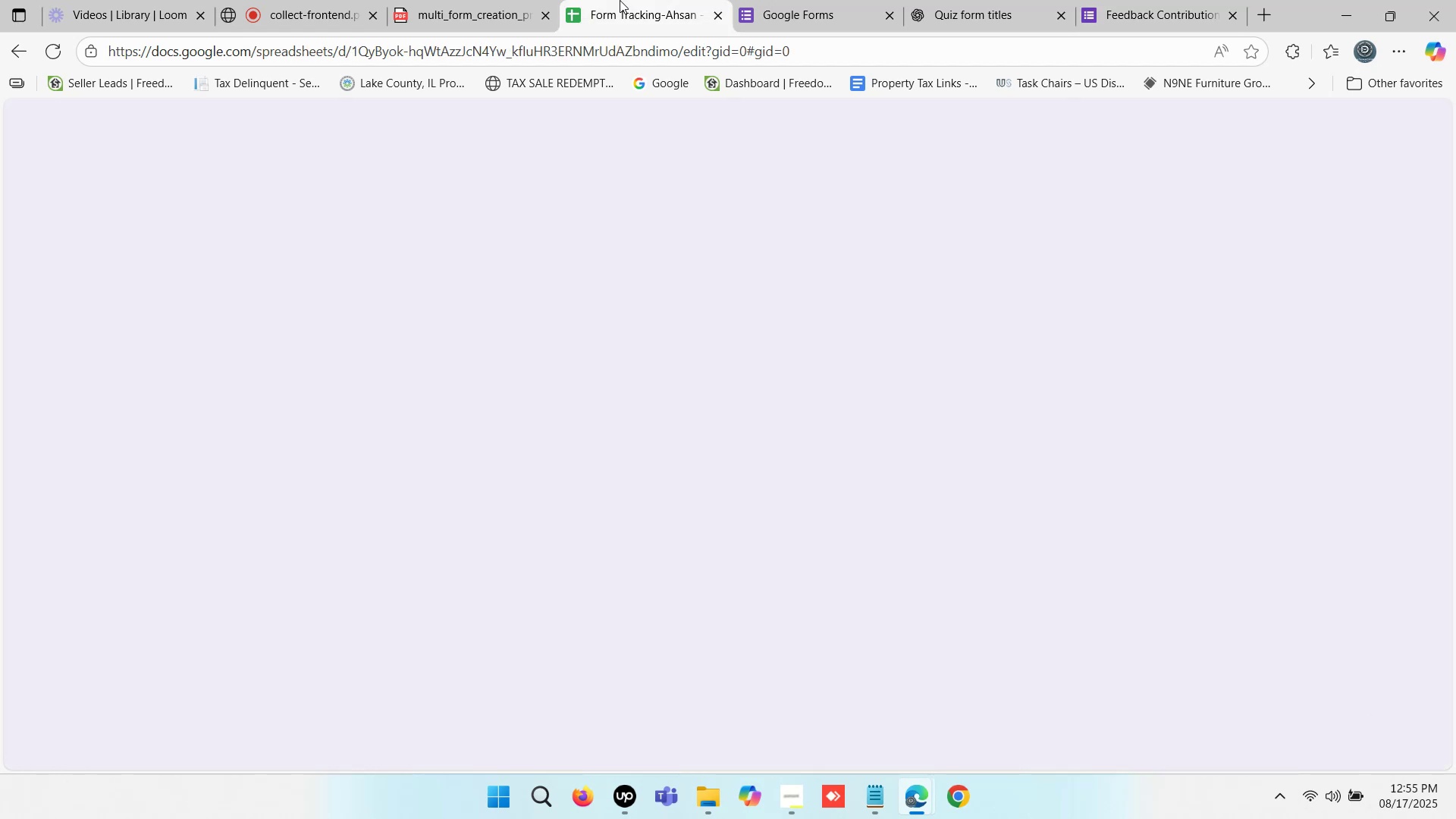 
triple_click([620, 0])
 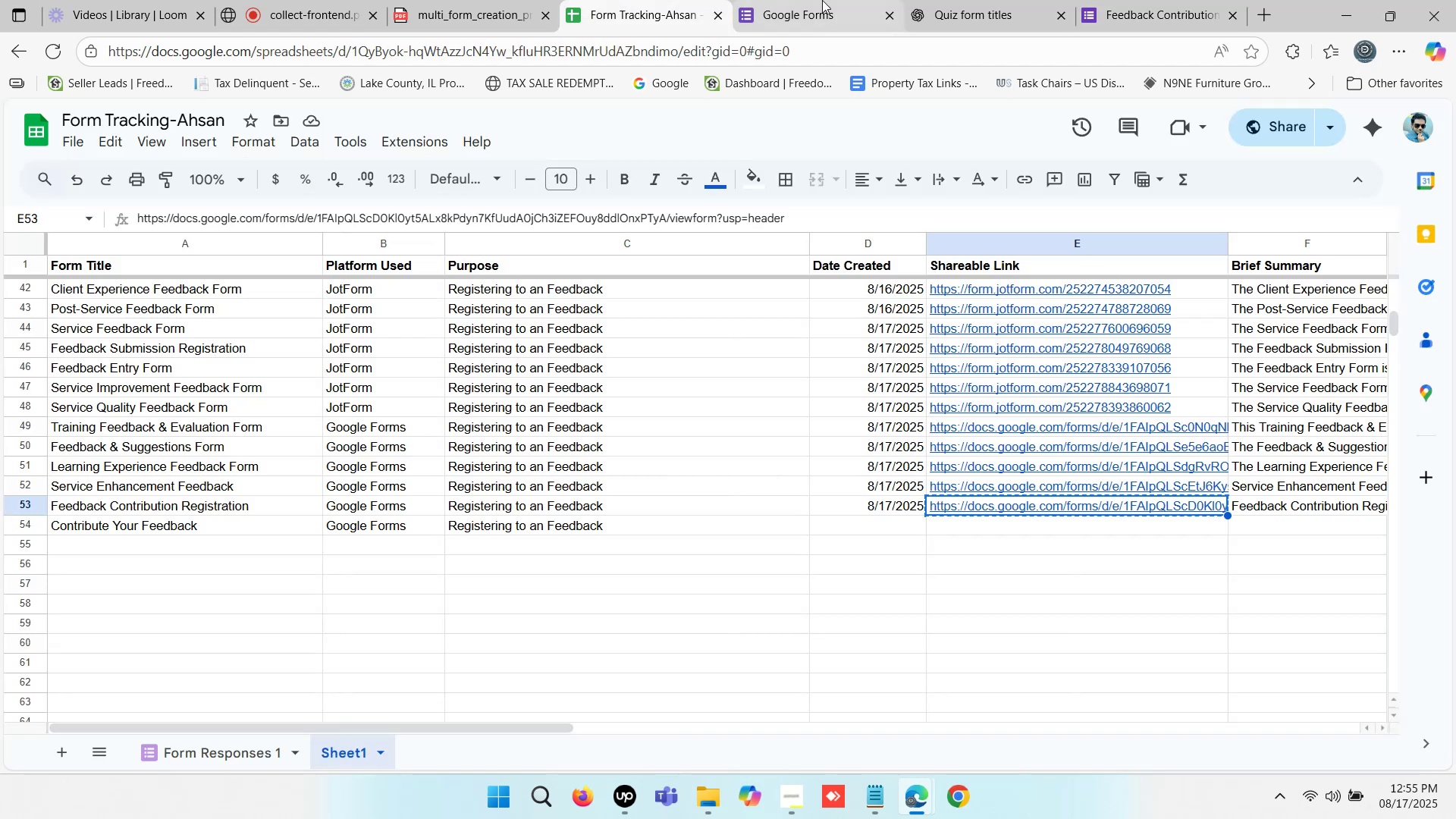 
double_click([822, 0])
 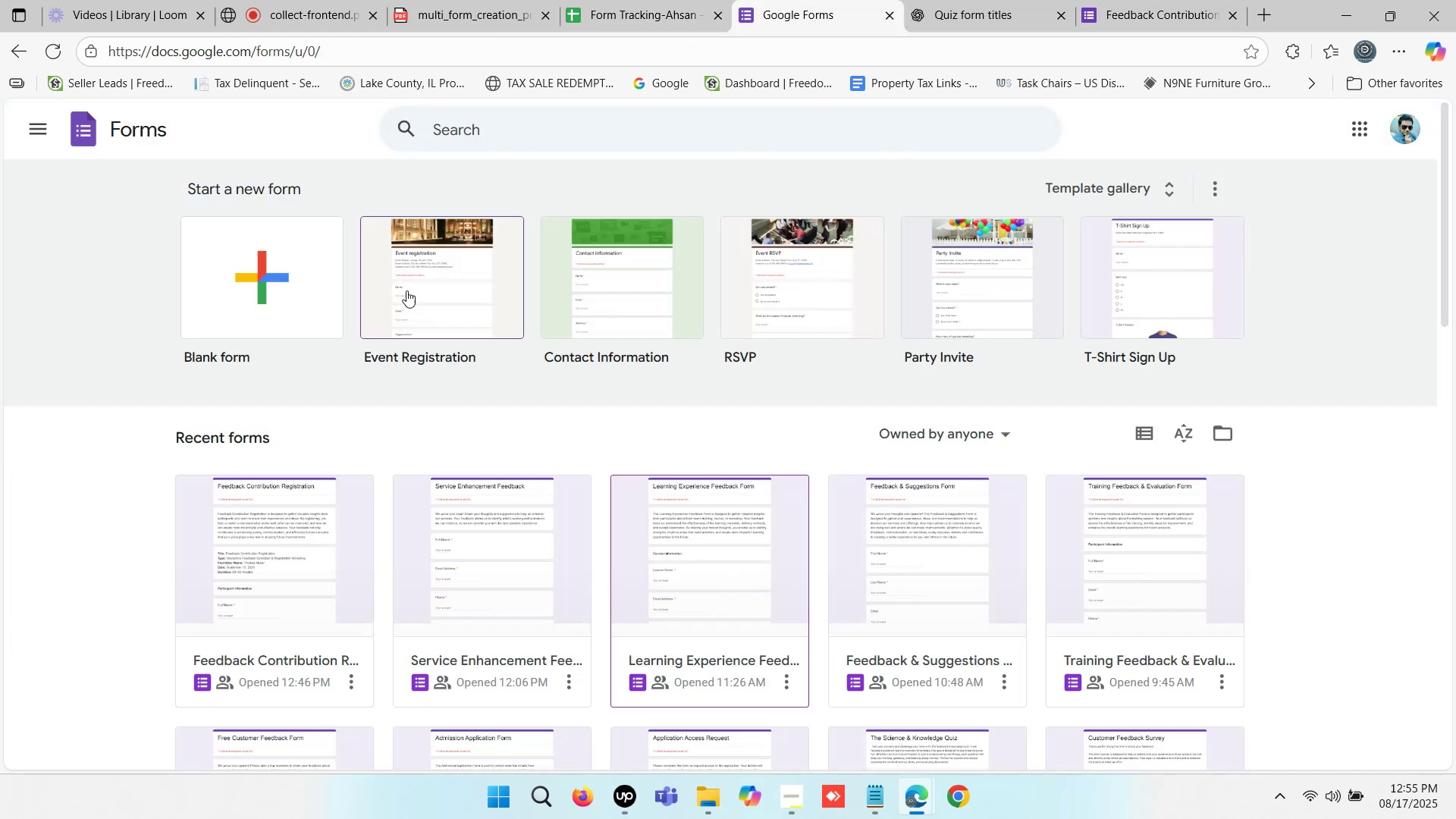 
left_click([280, 269])
 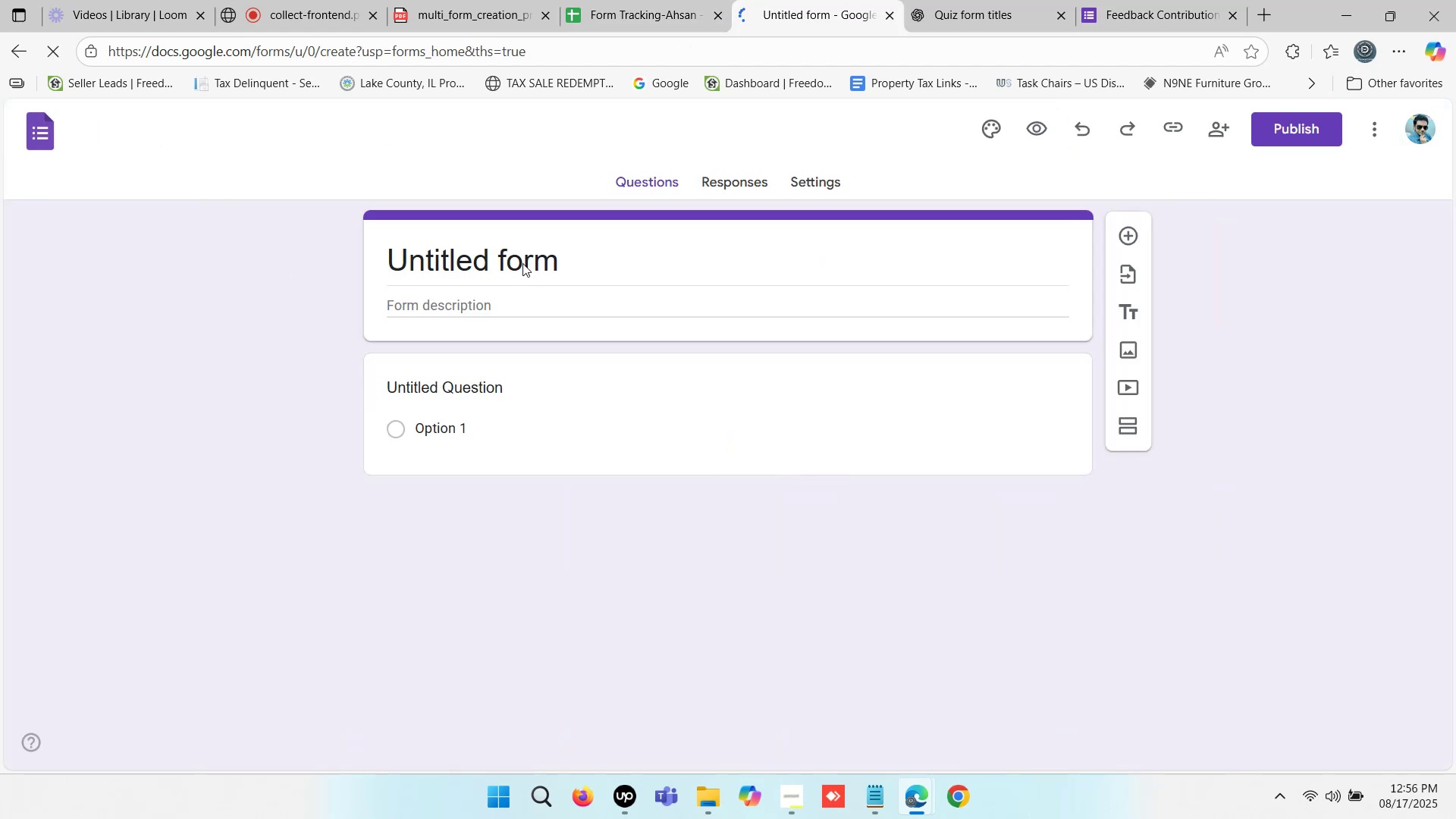 
double_click([504, 264])
 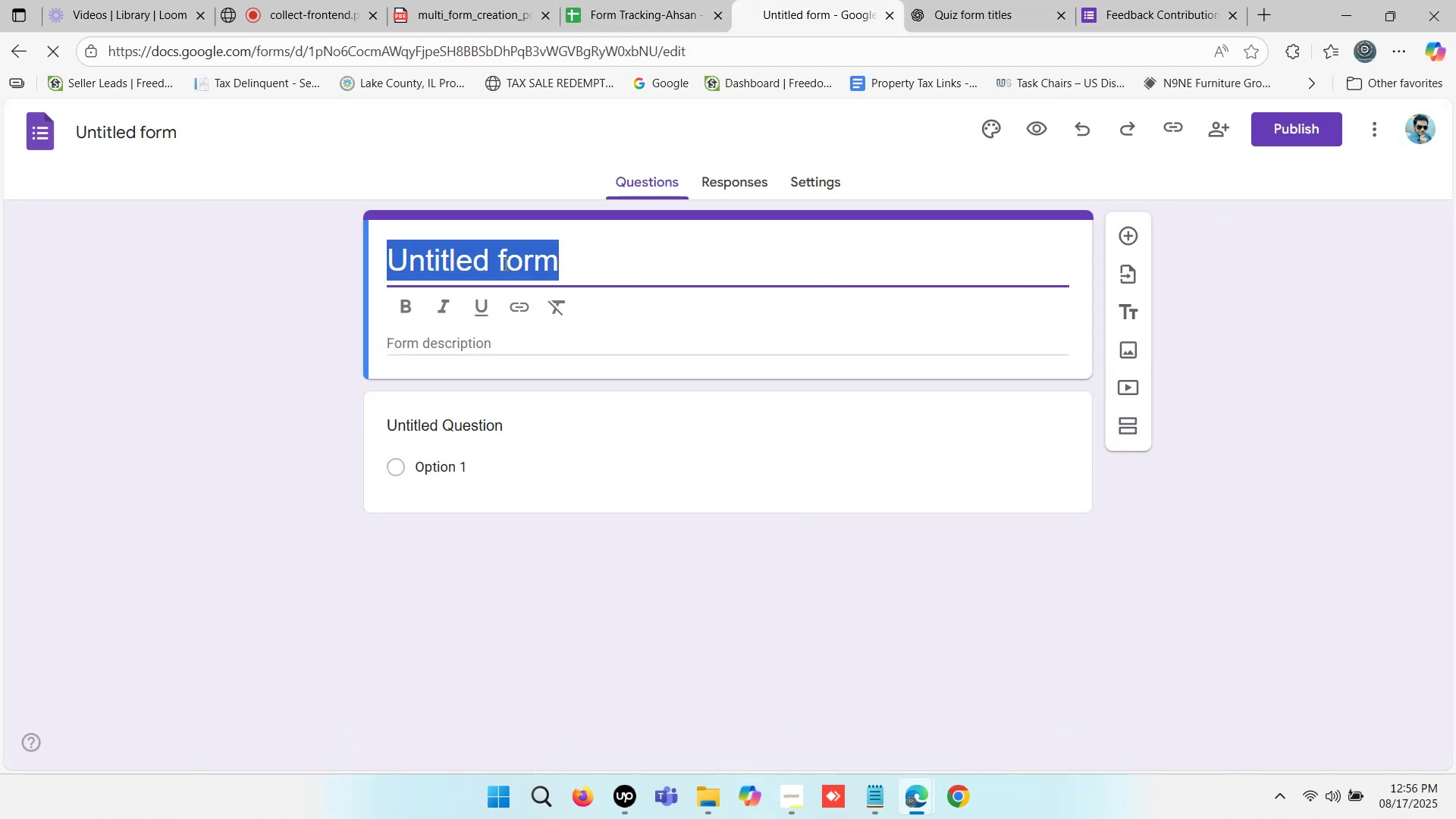 
triple_click([504, 264])
 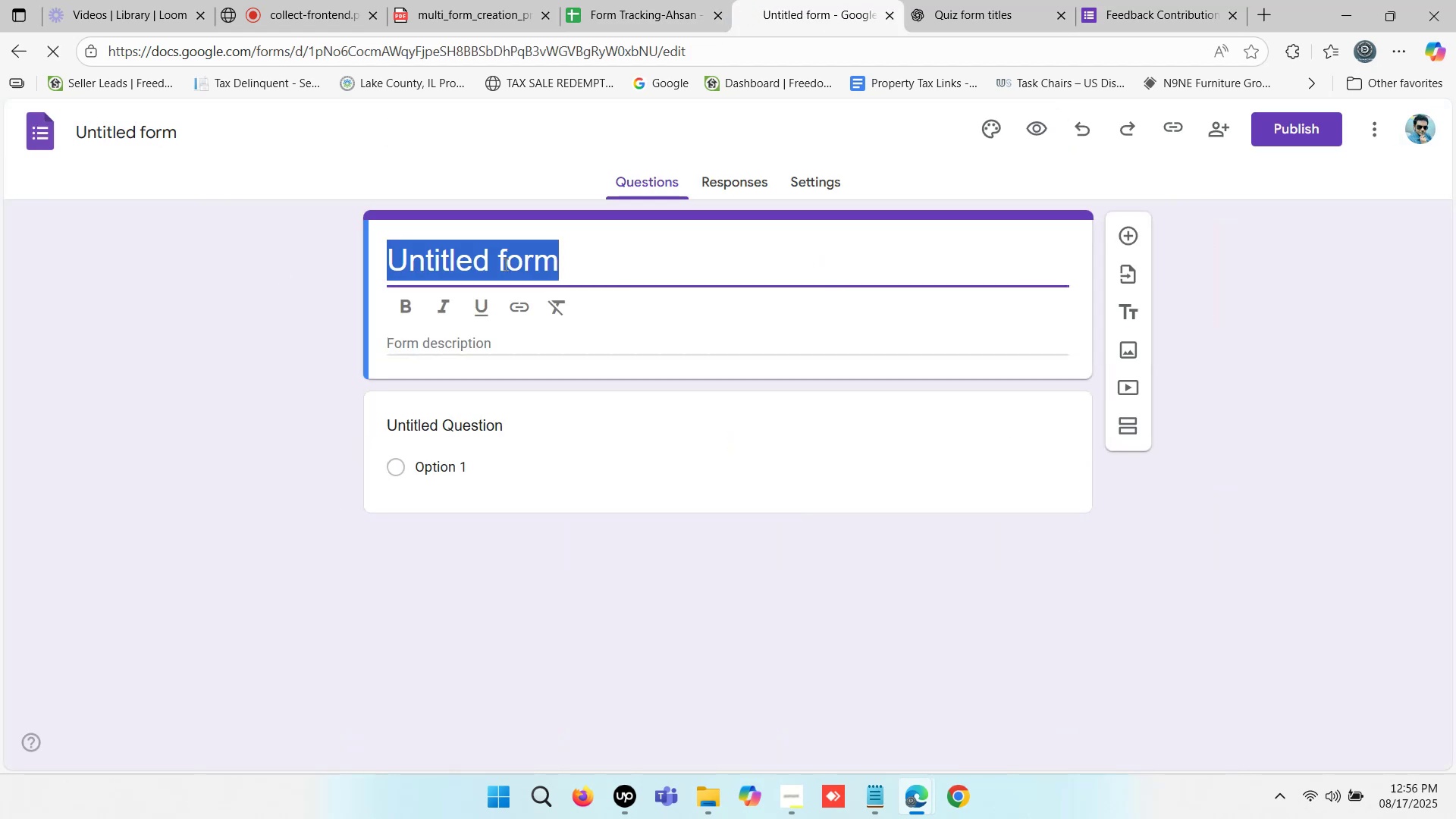 
triple_click([504, 264])
 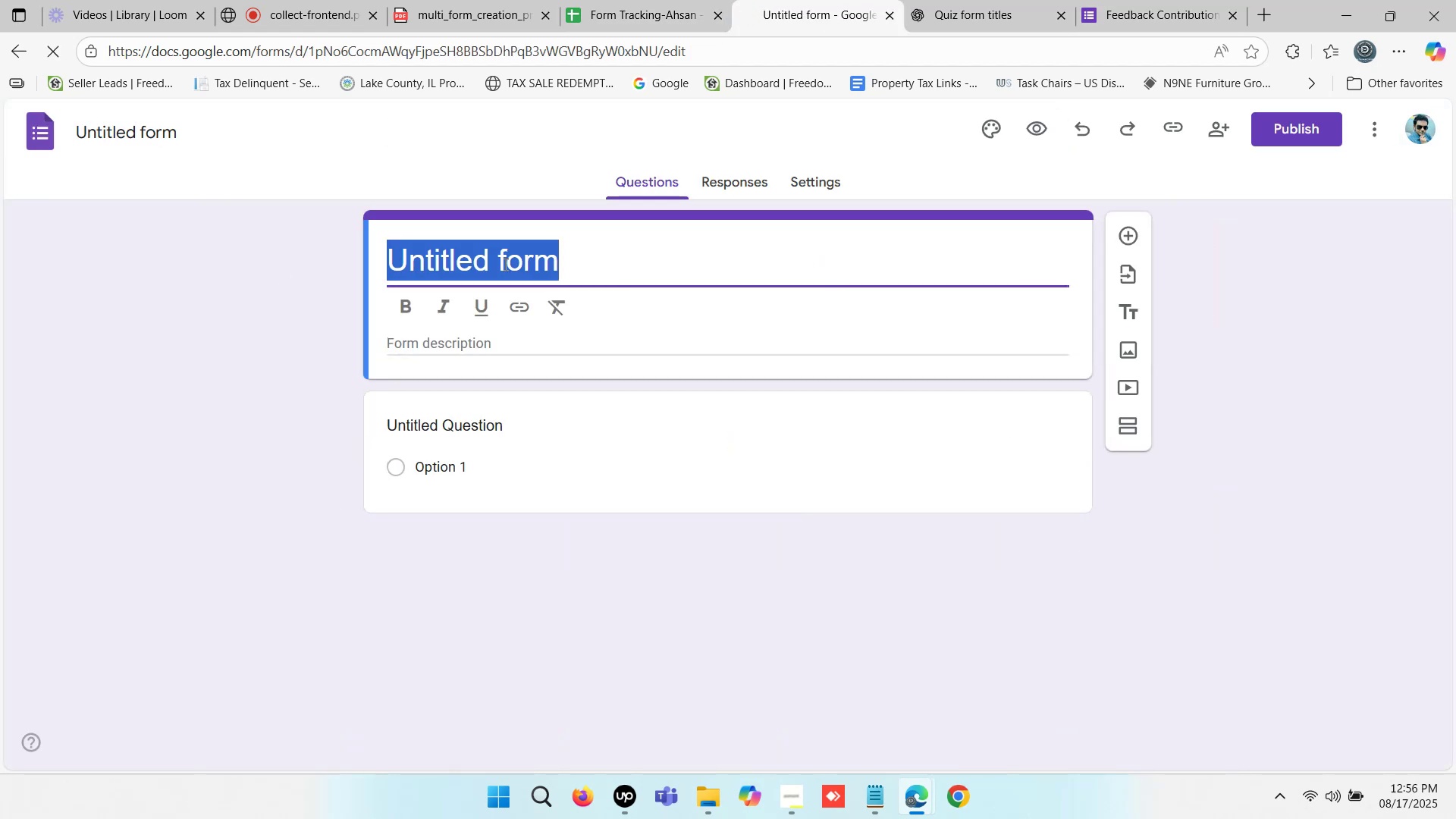 
key(Control+V)
 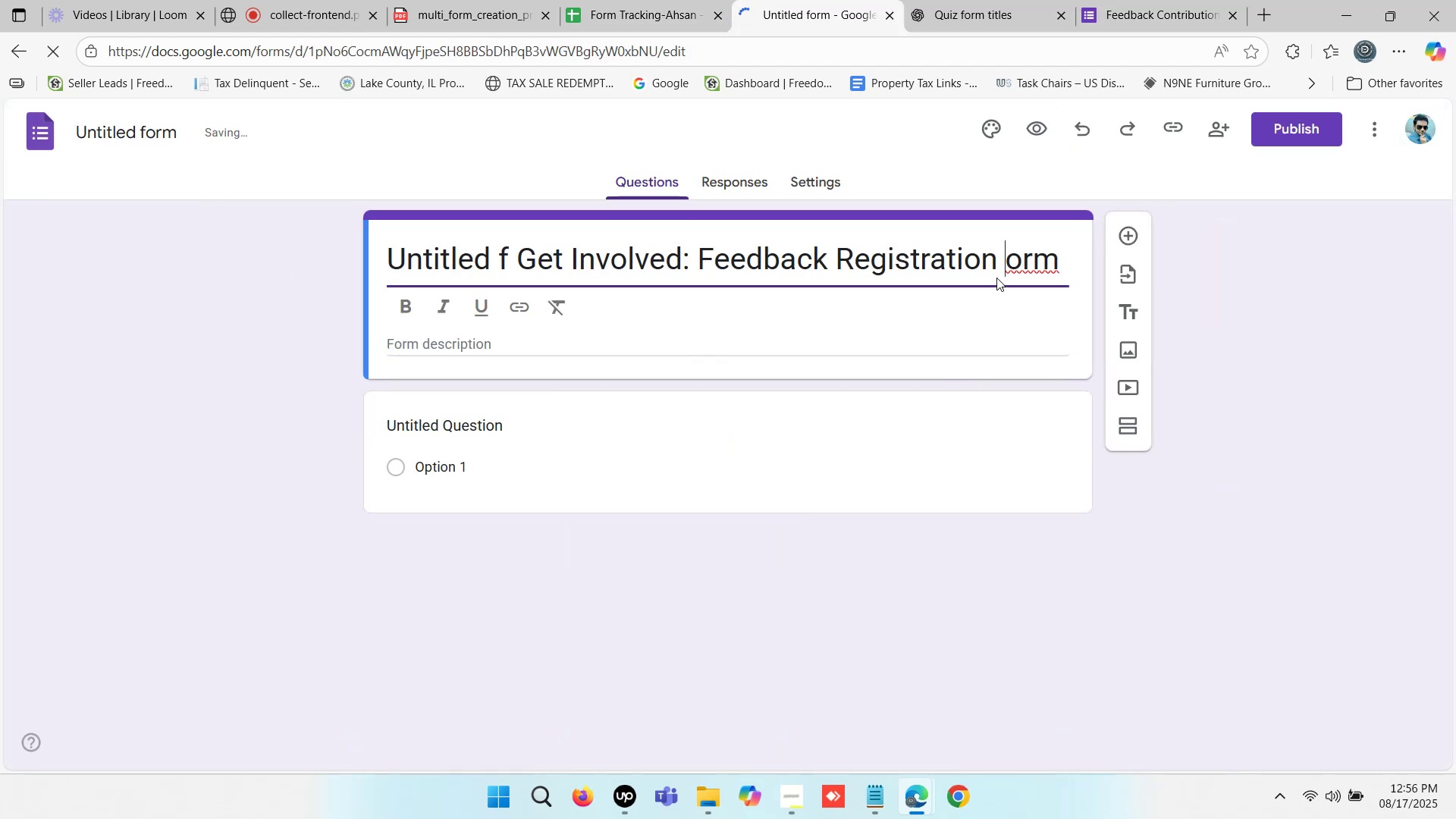 
left_click_drag(start_coordinate=[994, 262], to_coordinate=[1205, 263])
 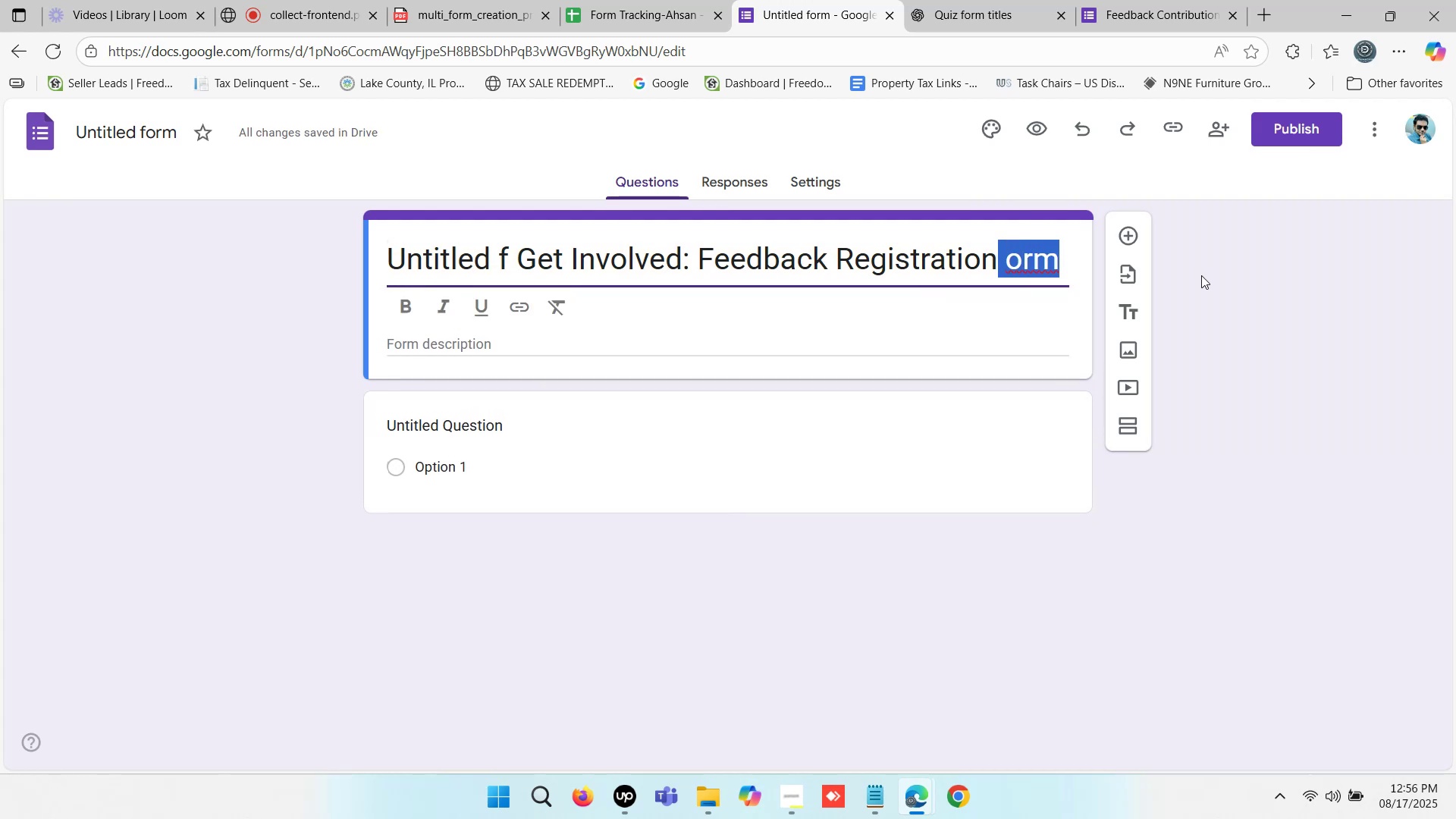 
key(Backspace)
 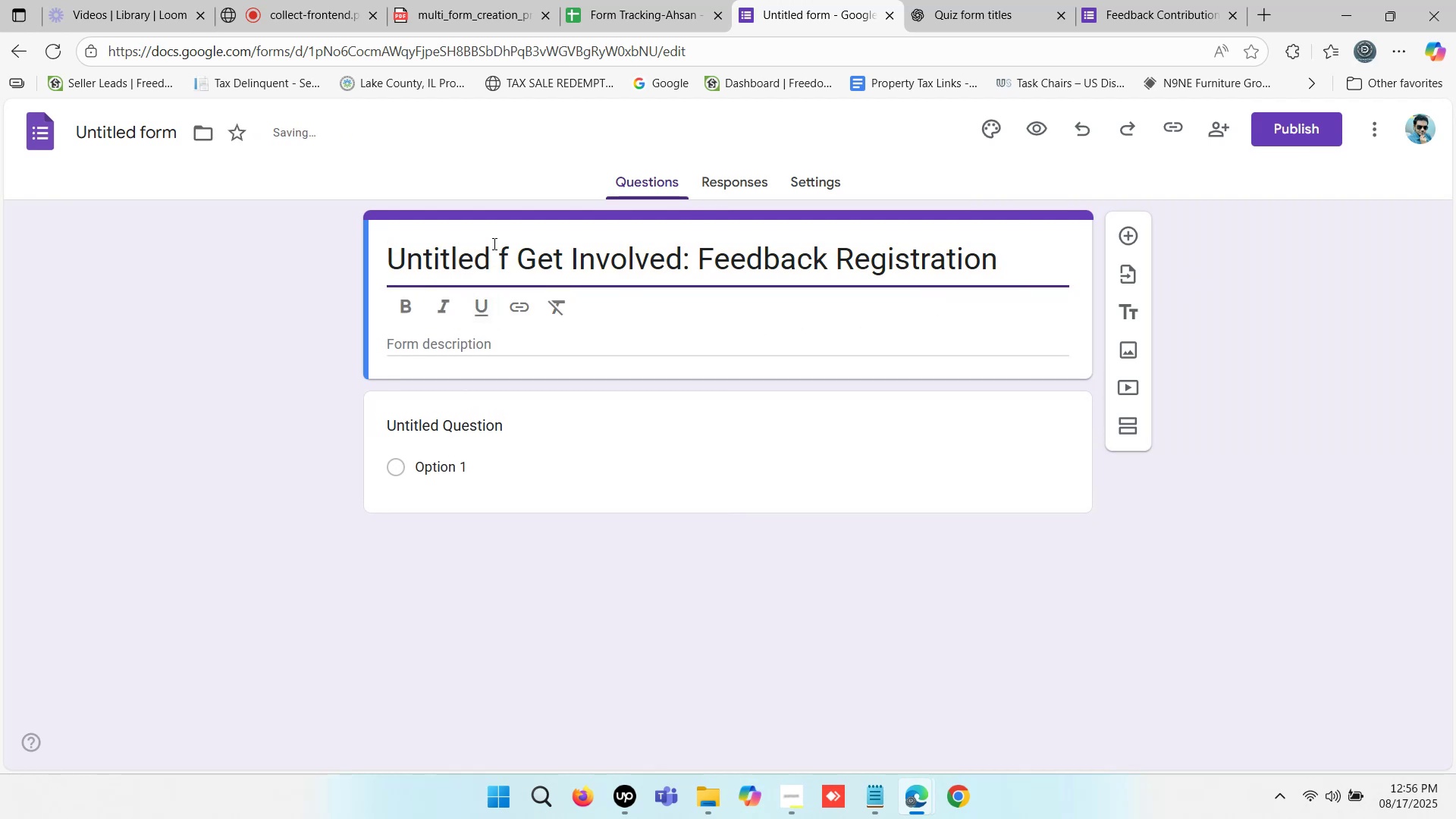 
left_click_drag(start_coordinate=[522, 256], to_coordinate=[362, 256])
 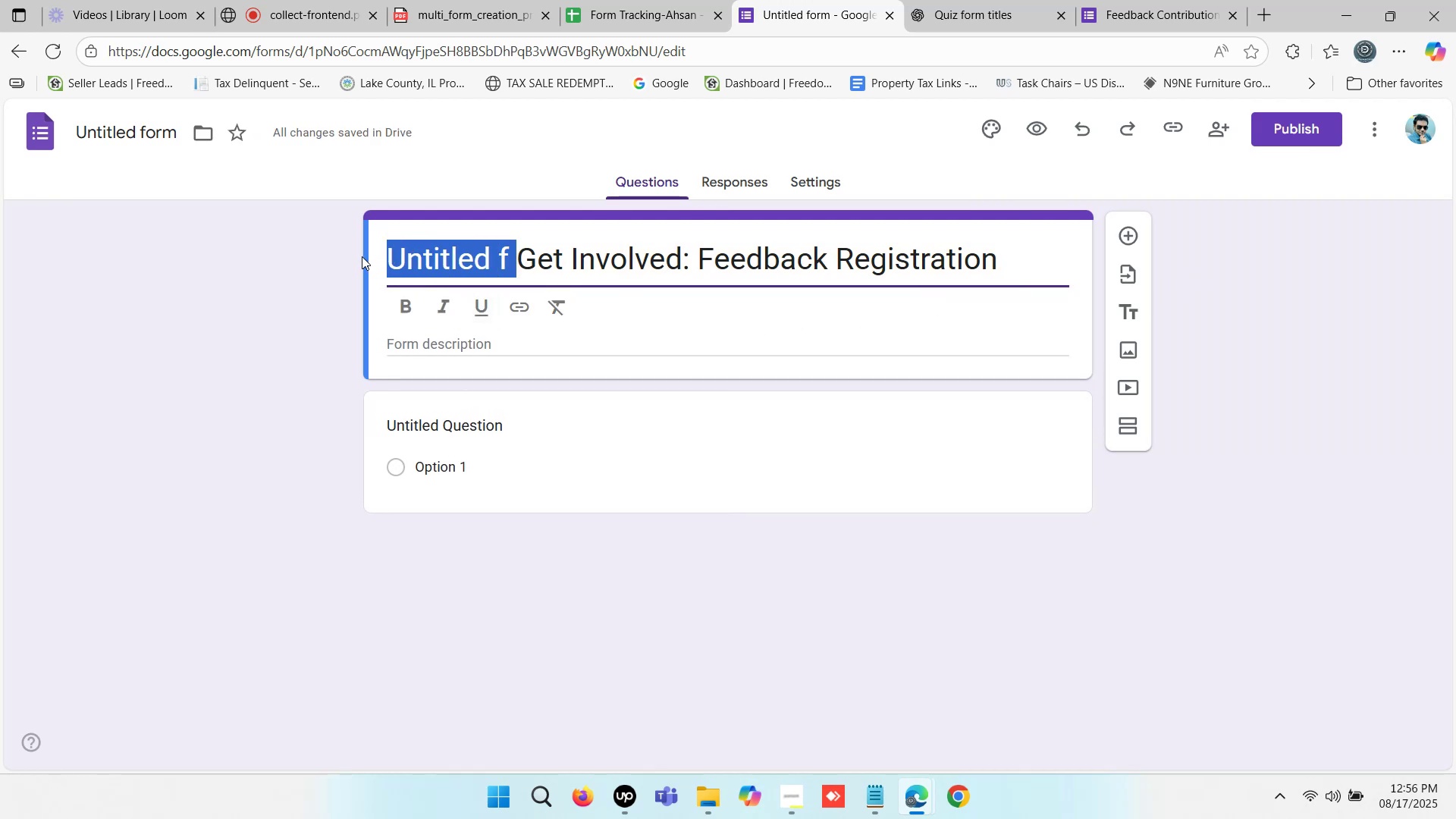 
key(Backspace)
 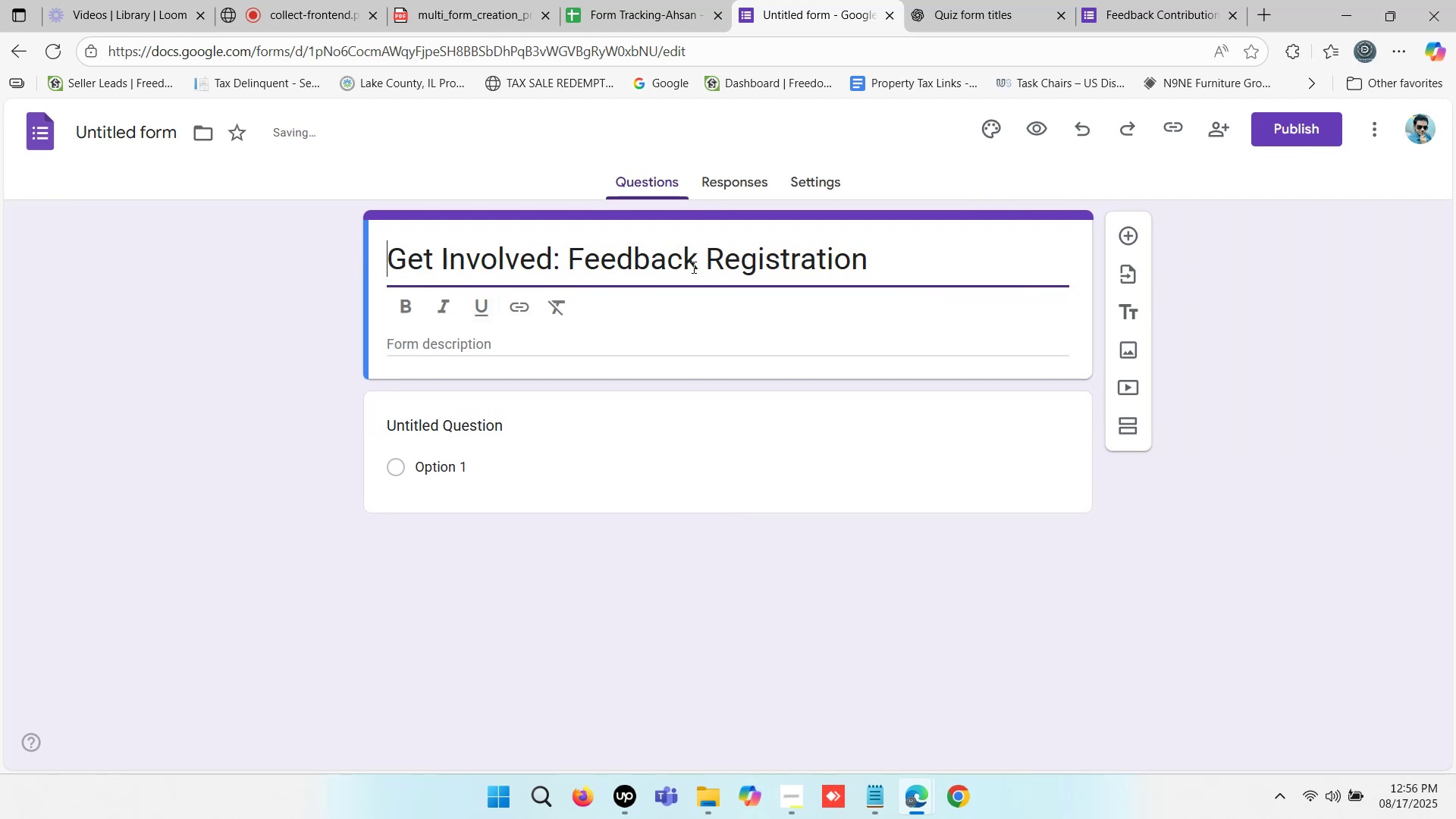 
left_click([895, 261])
 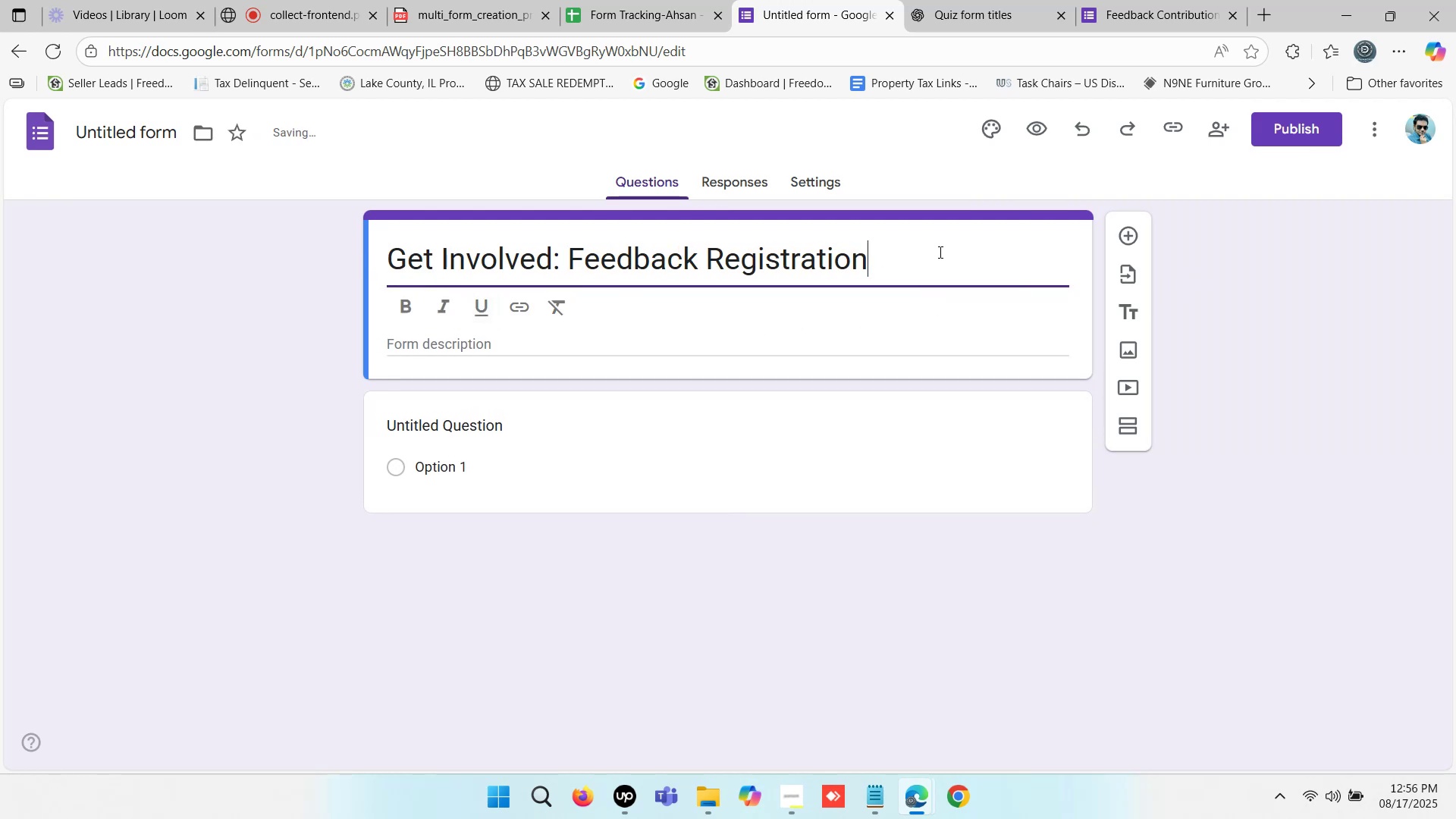 
left_click_drag(start_coordinate=[976, 247], to_coordinate=[228, 273])
 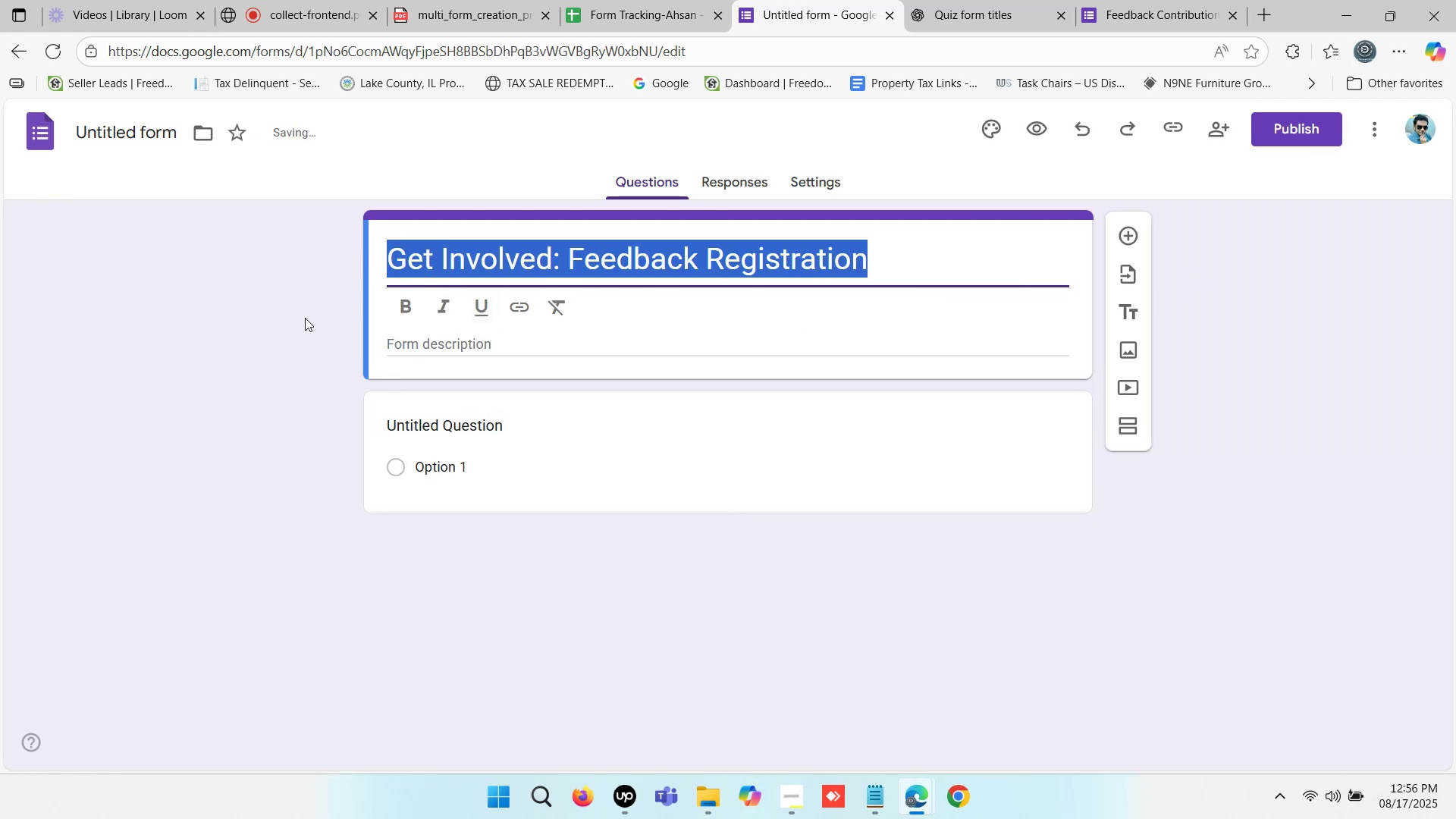 
left_click([287, 316])
 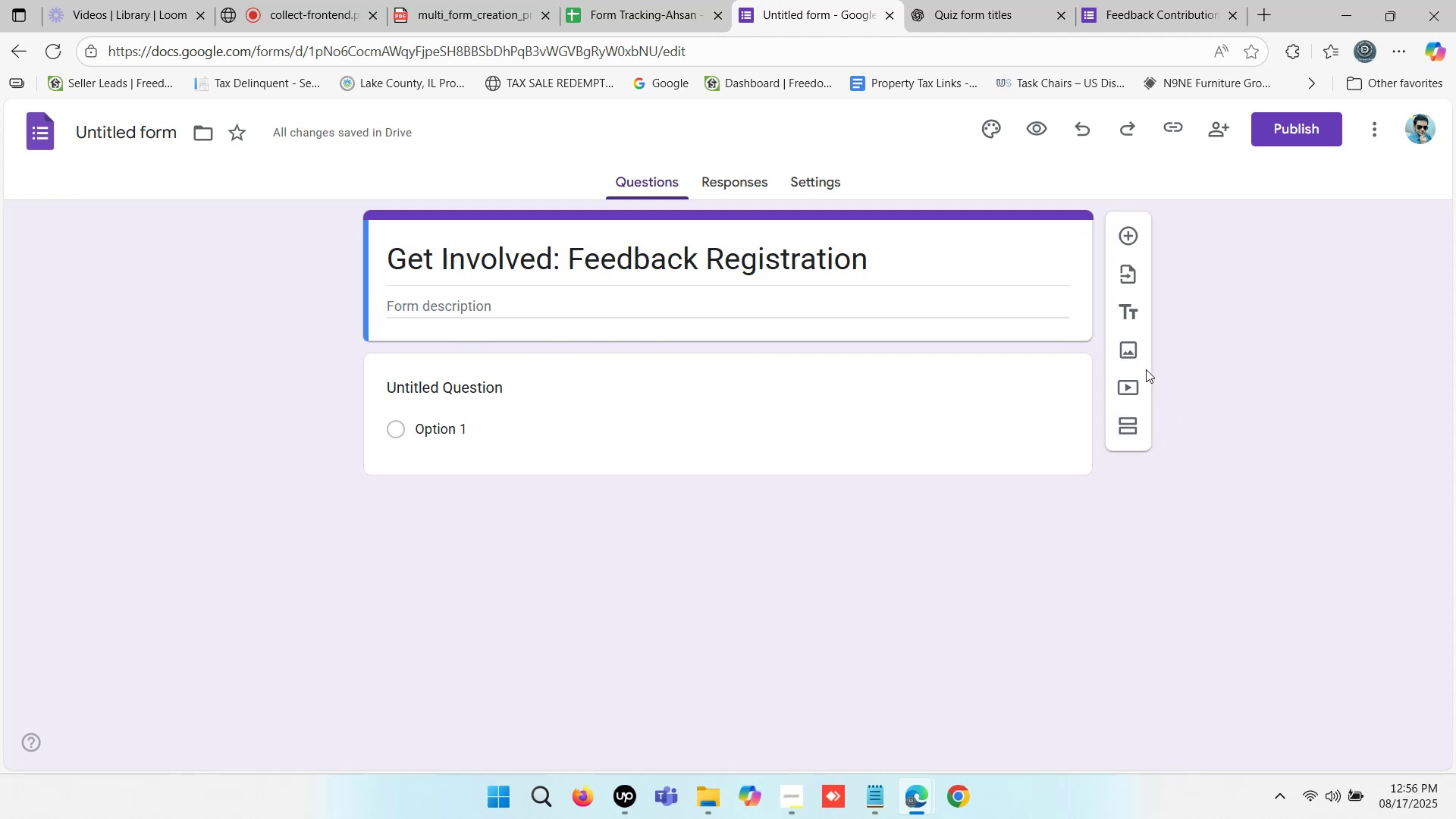 
left_click([905, 435])
 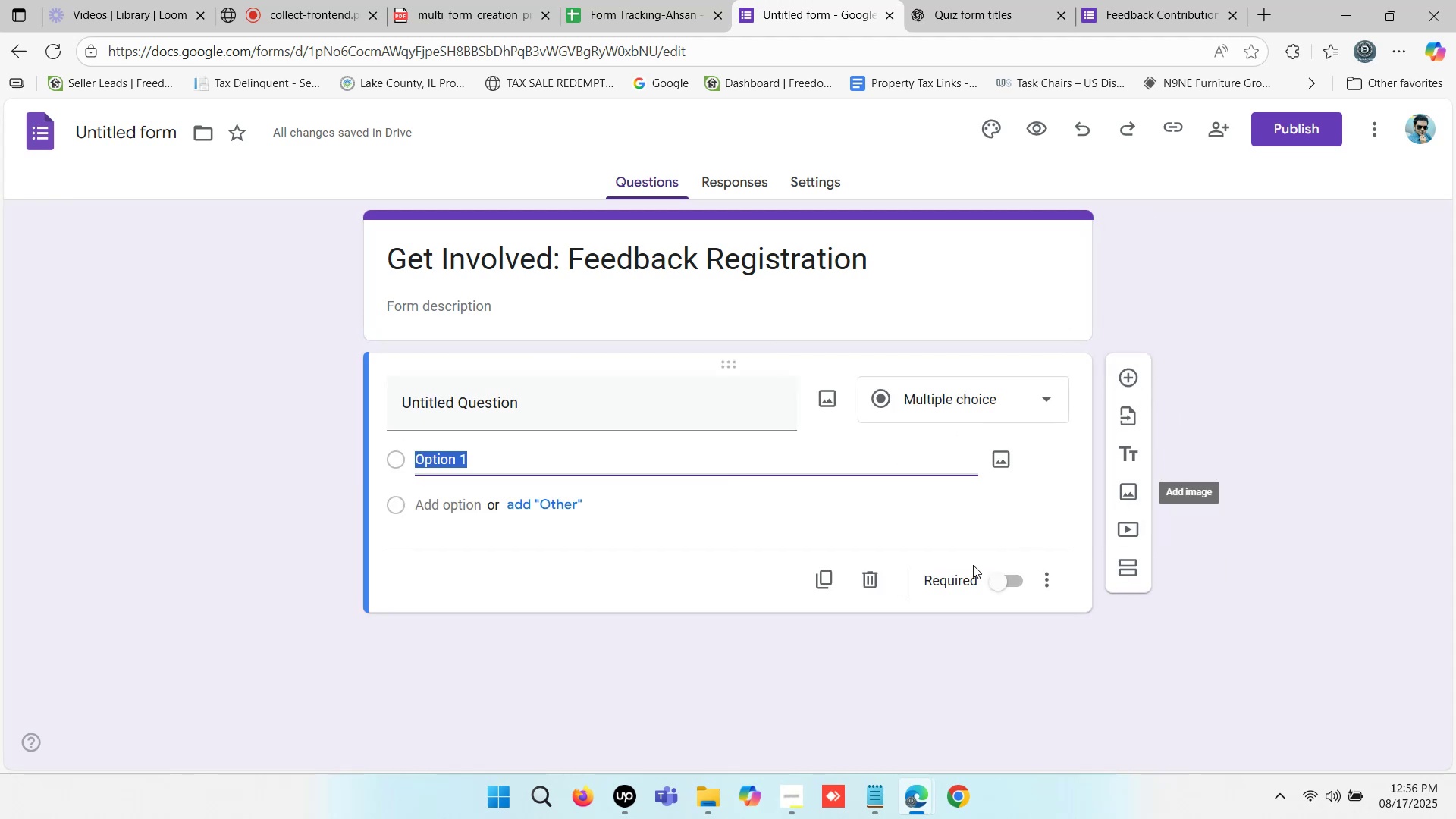 
left_click([871, 577])
 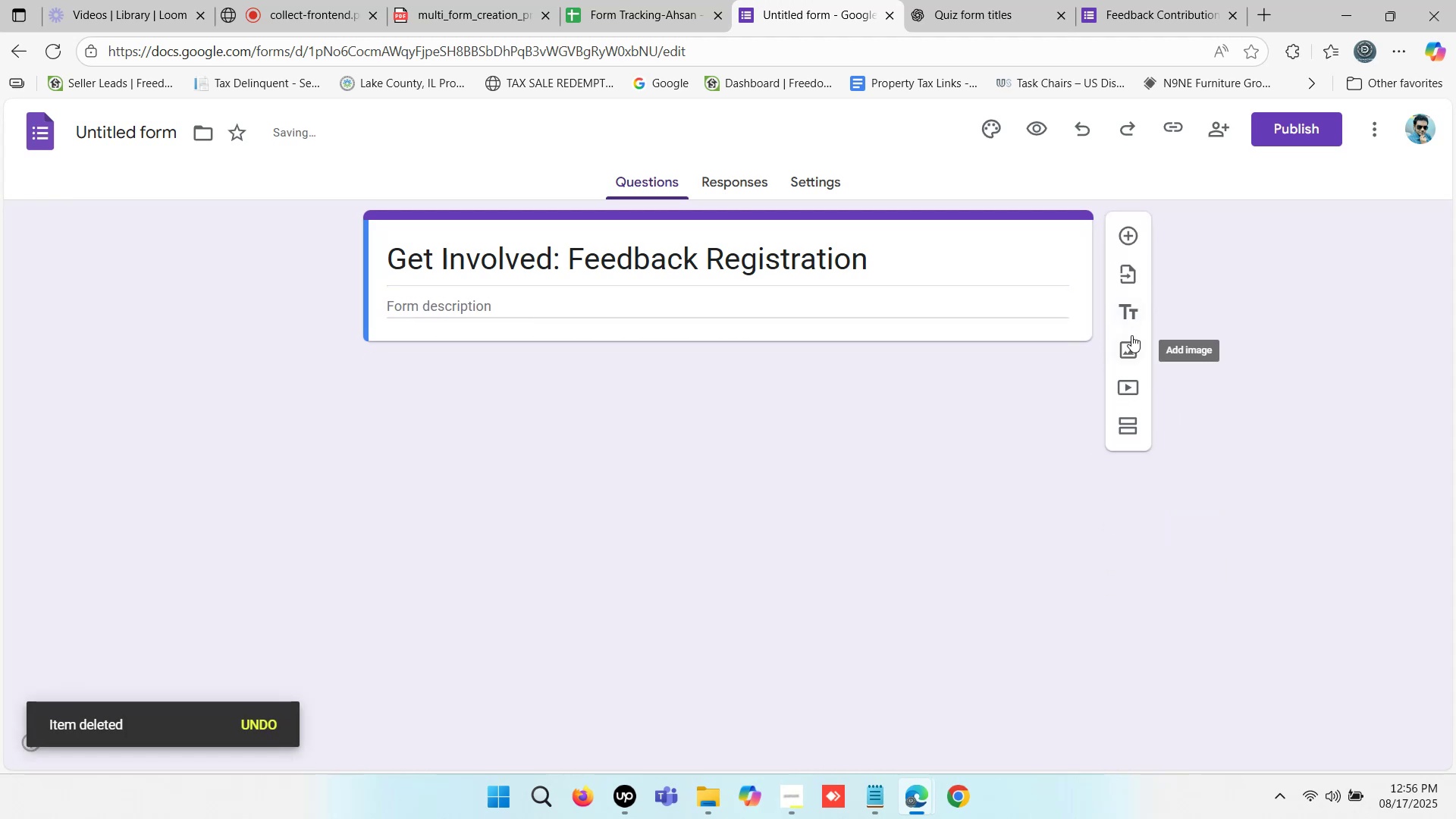 
left_click([1131, 315])
 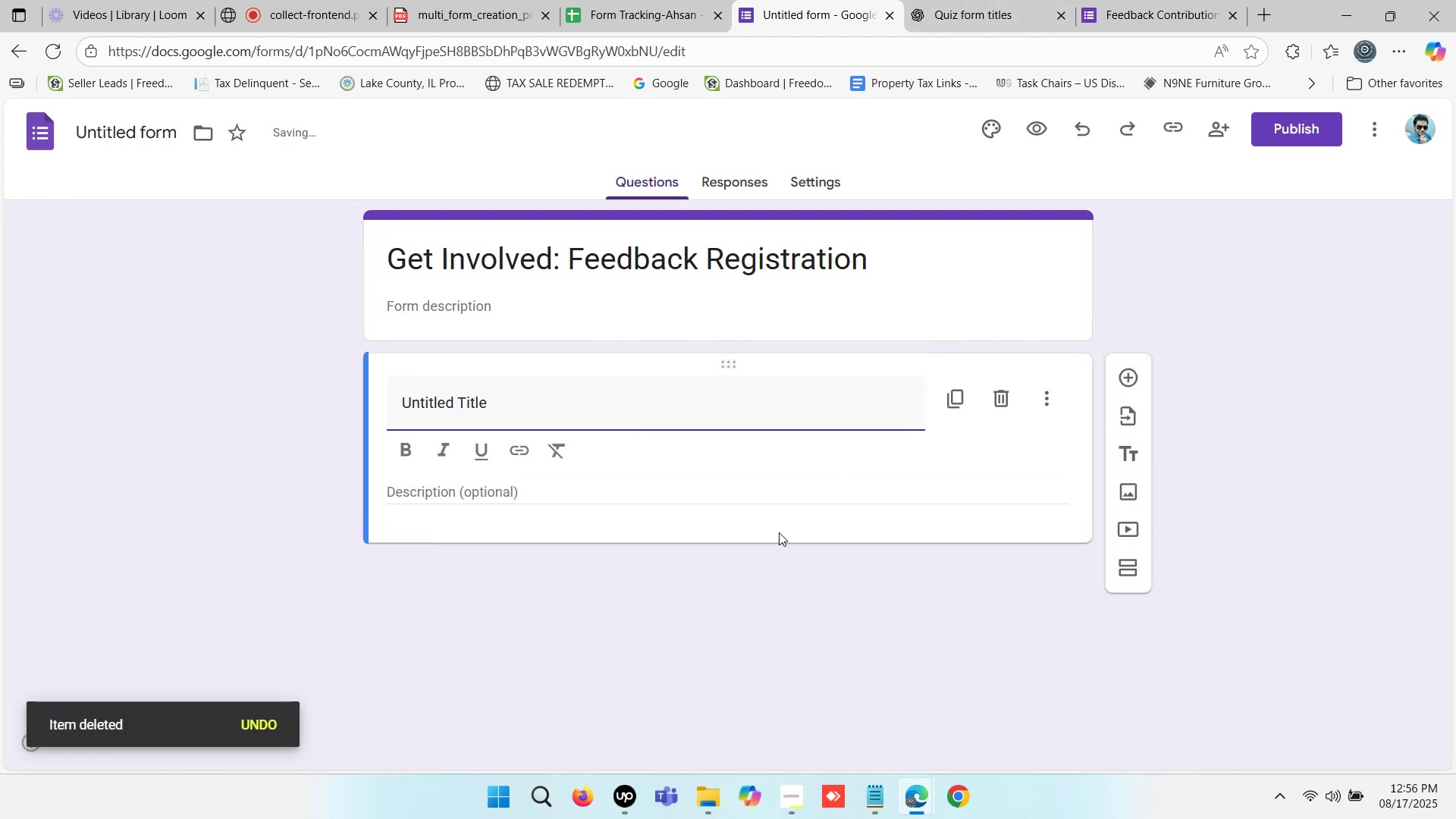 
double_click([971, 0])
 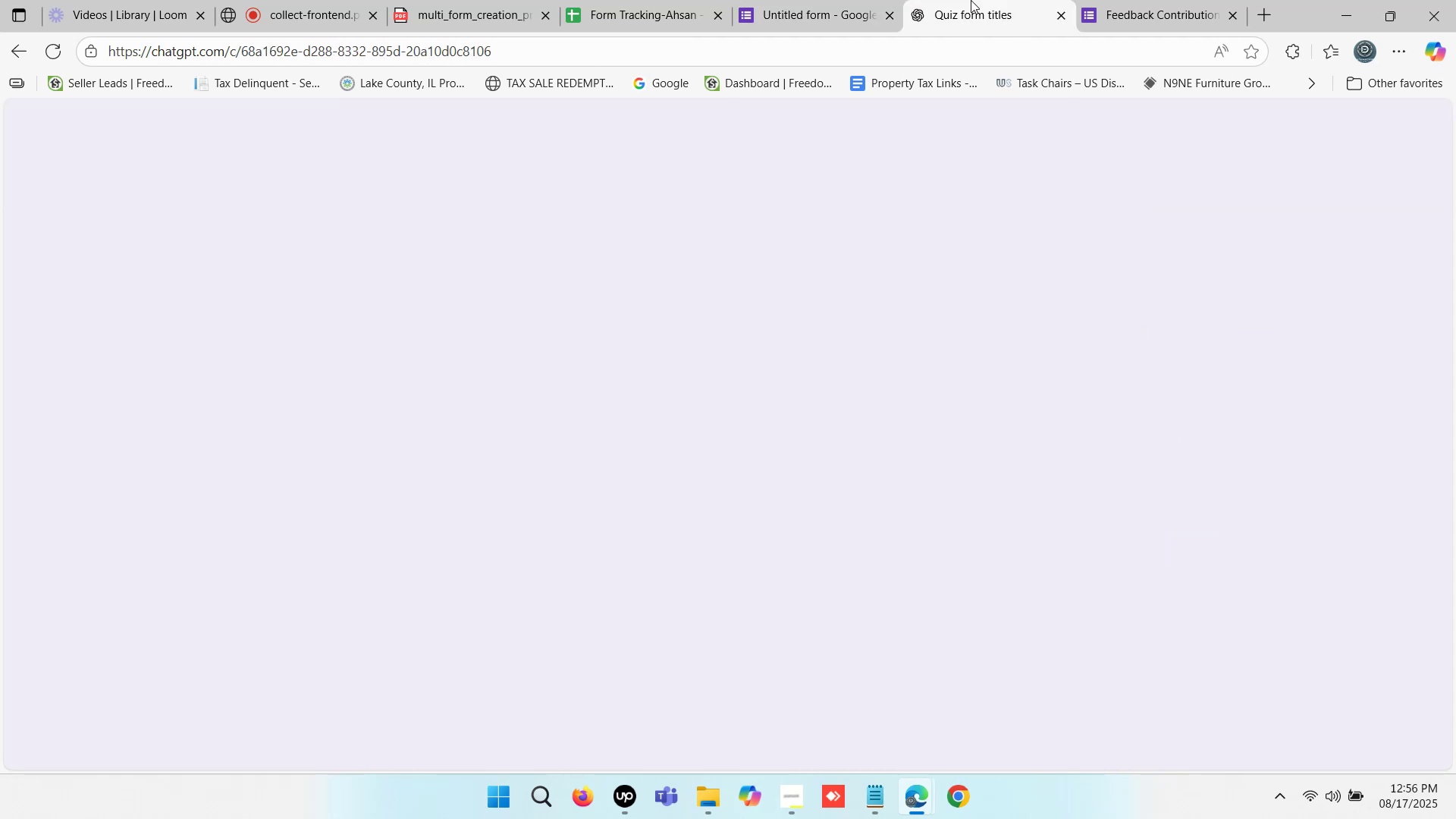 
triple_click([971, 0])
 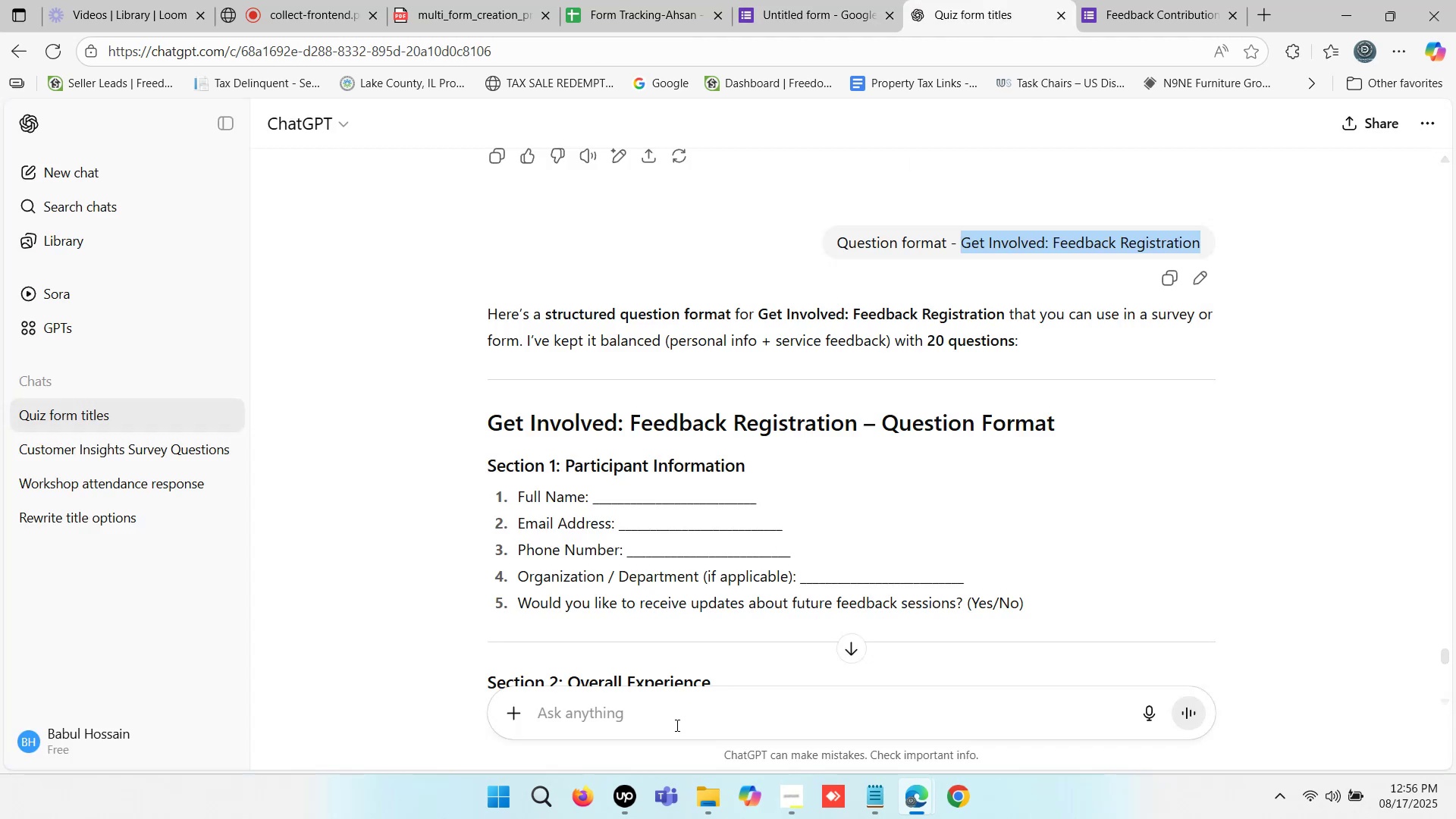 
left_click([674, 720])
 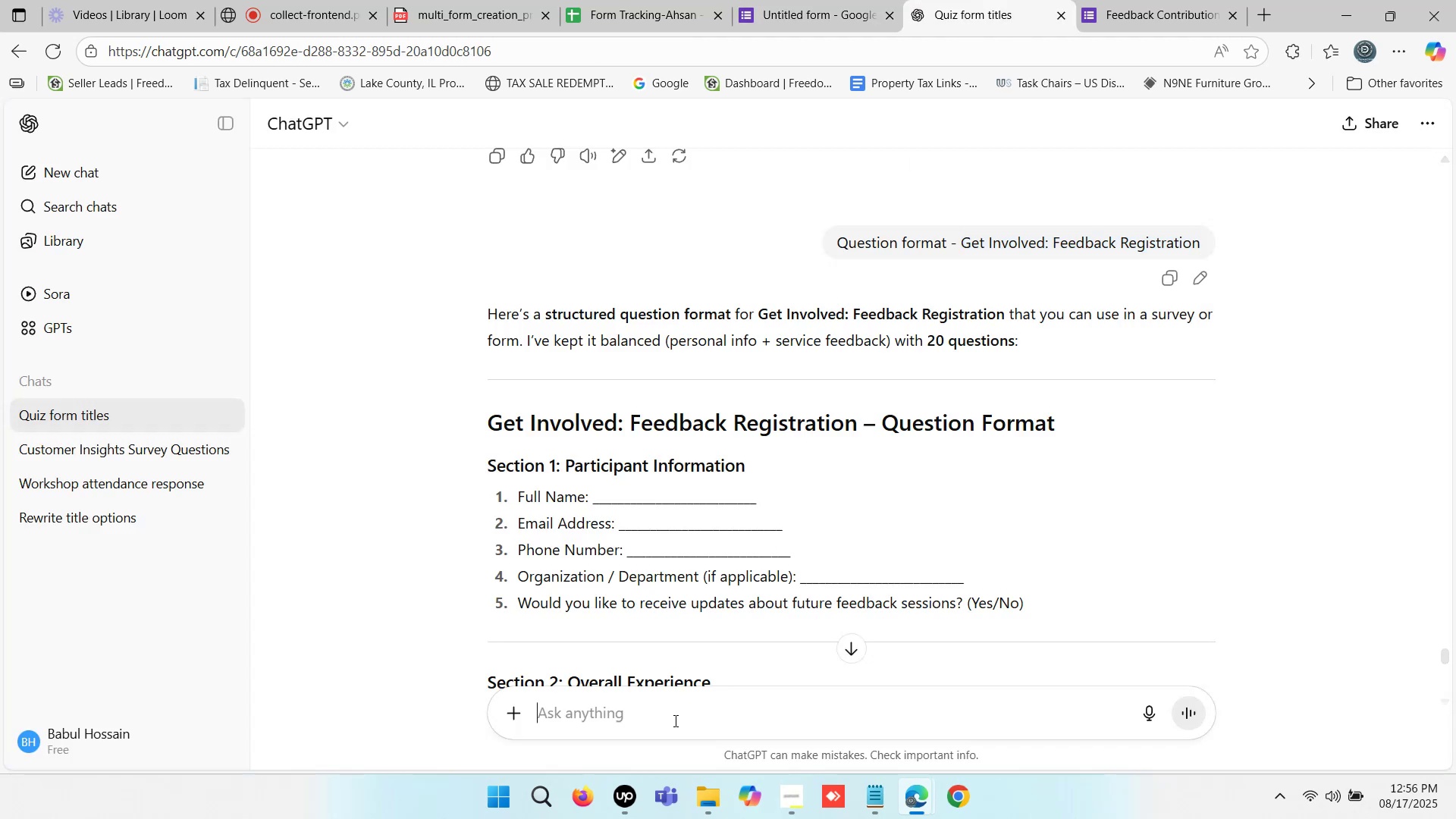 
key(Control+V)
 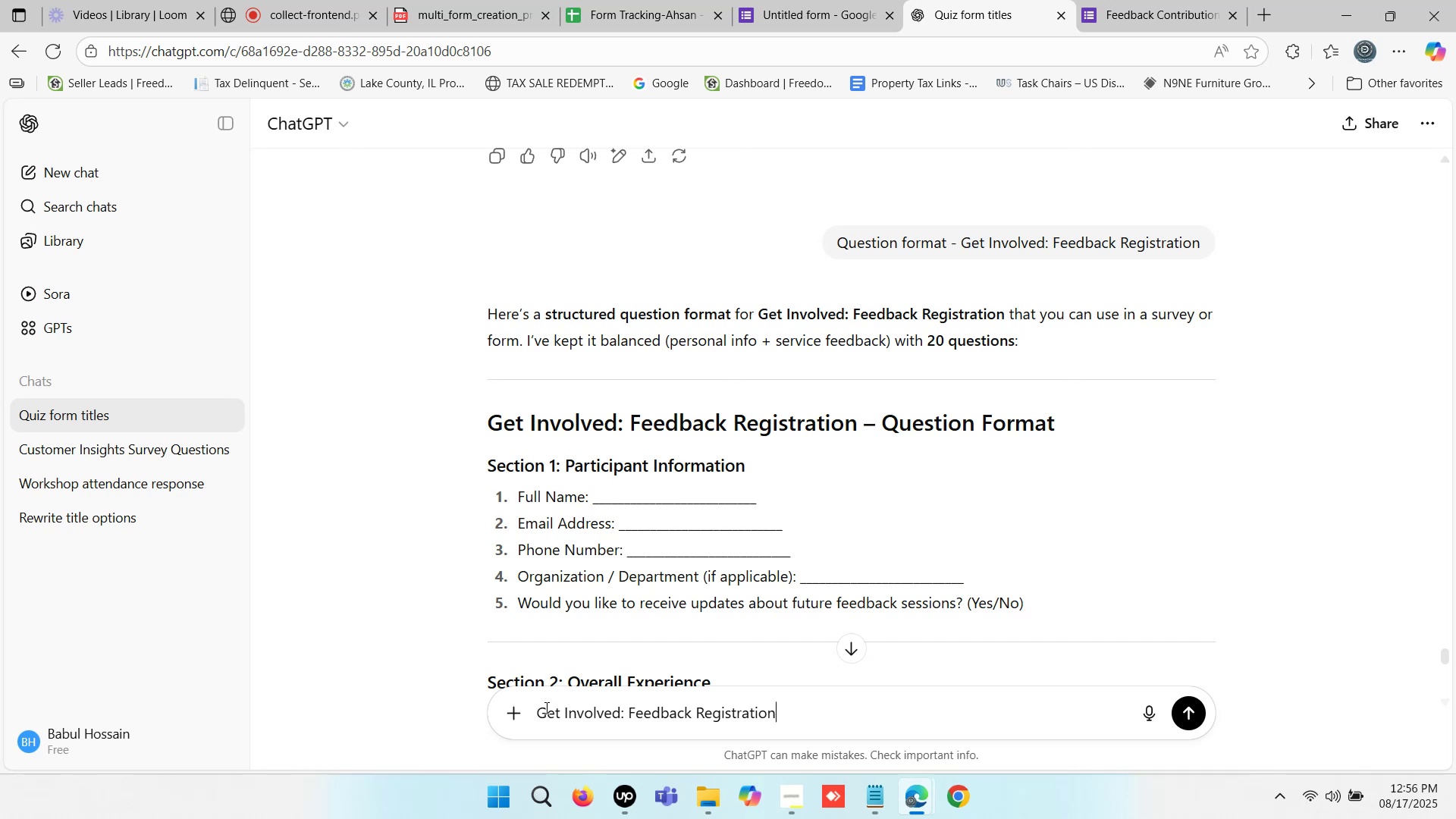 
left_click([544, 708])
 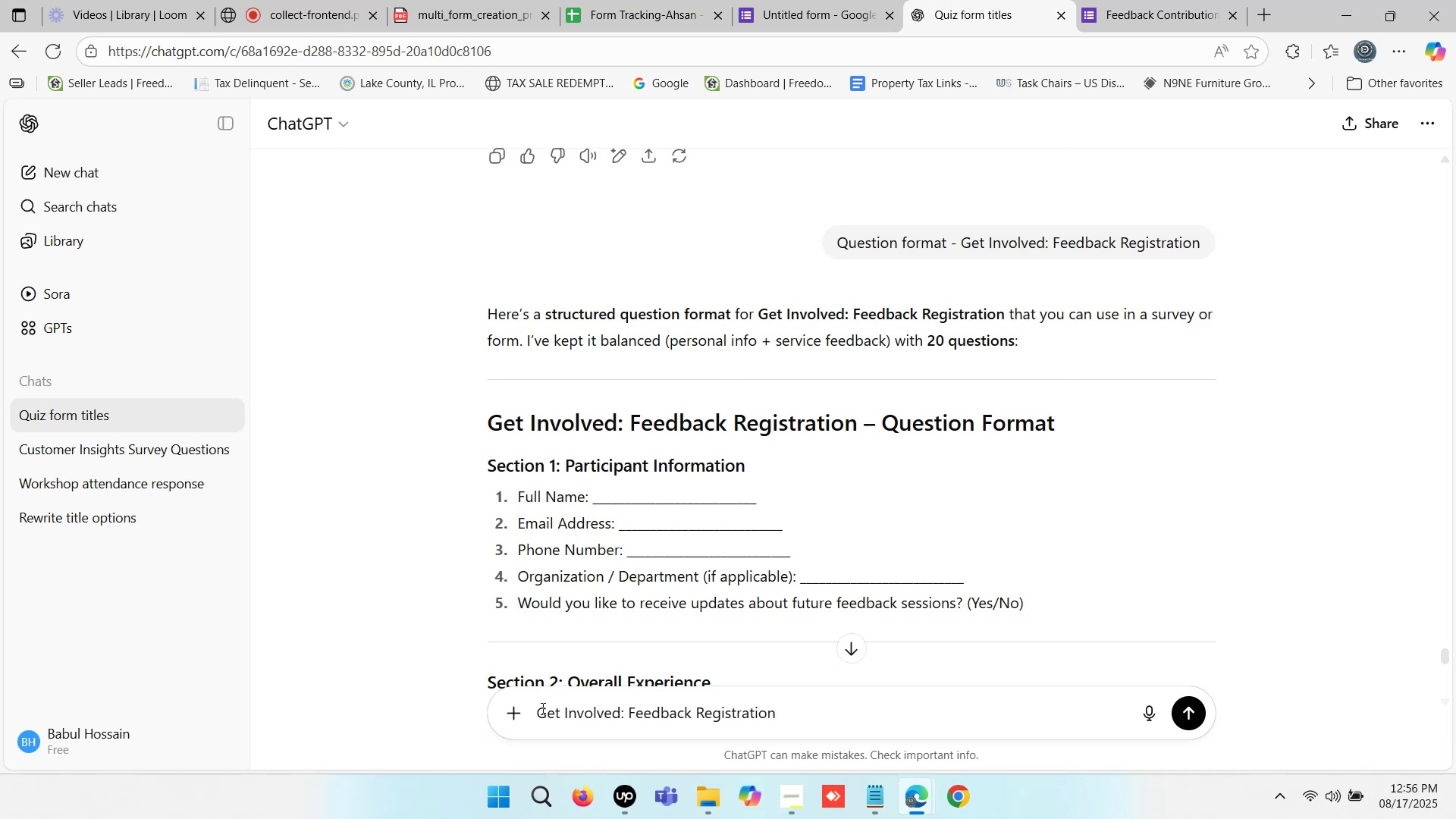 
left_click([537, 708])
 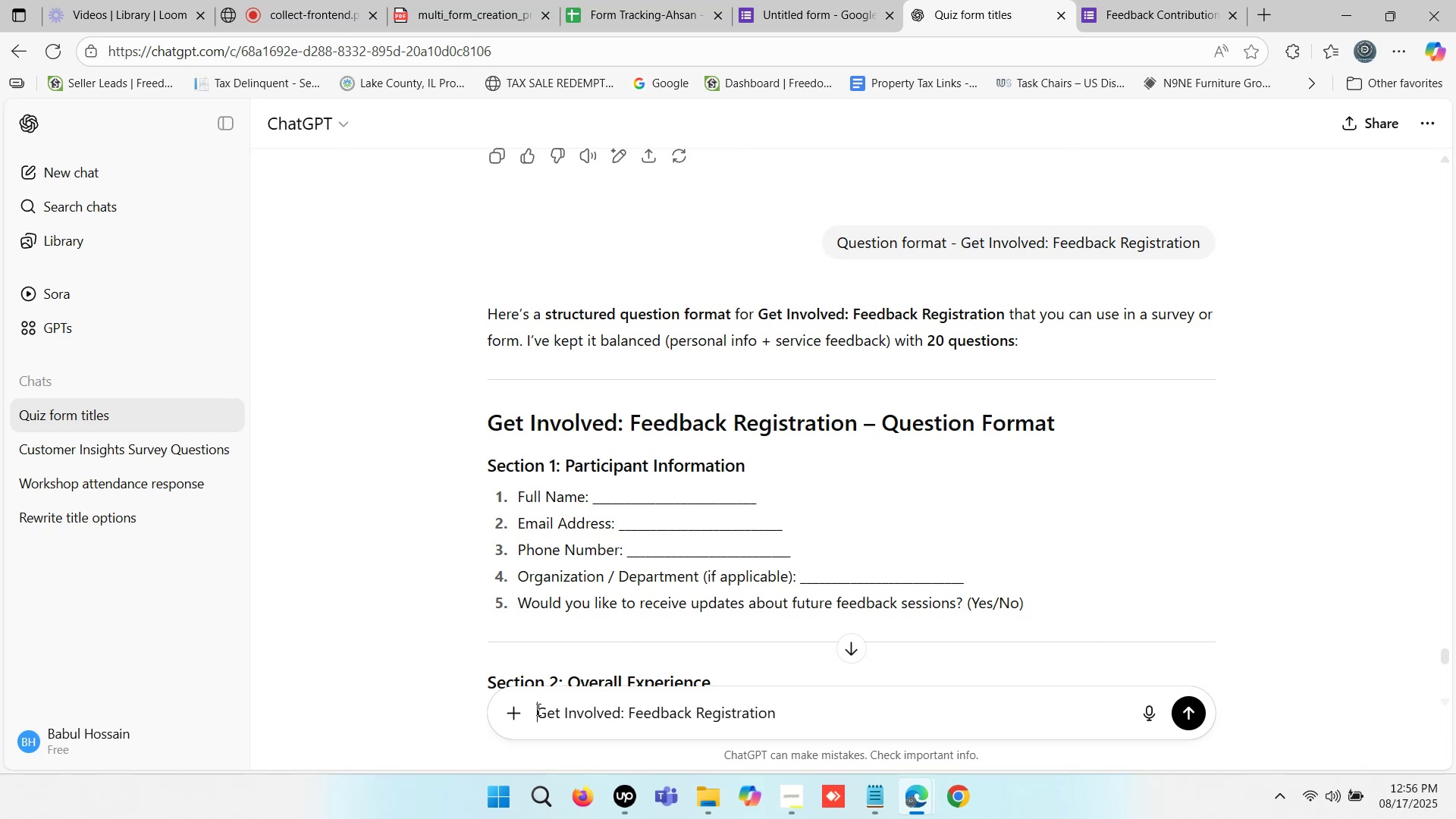 
type(description - )
 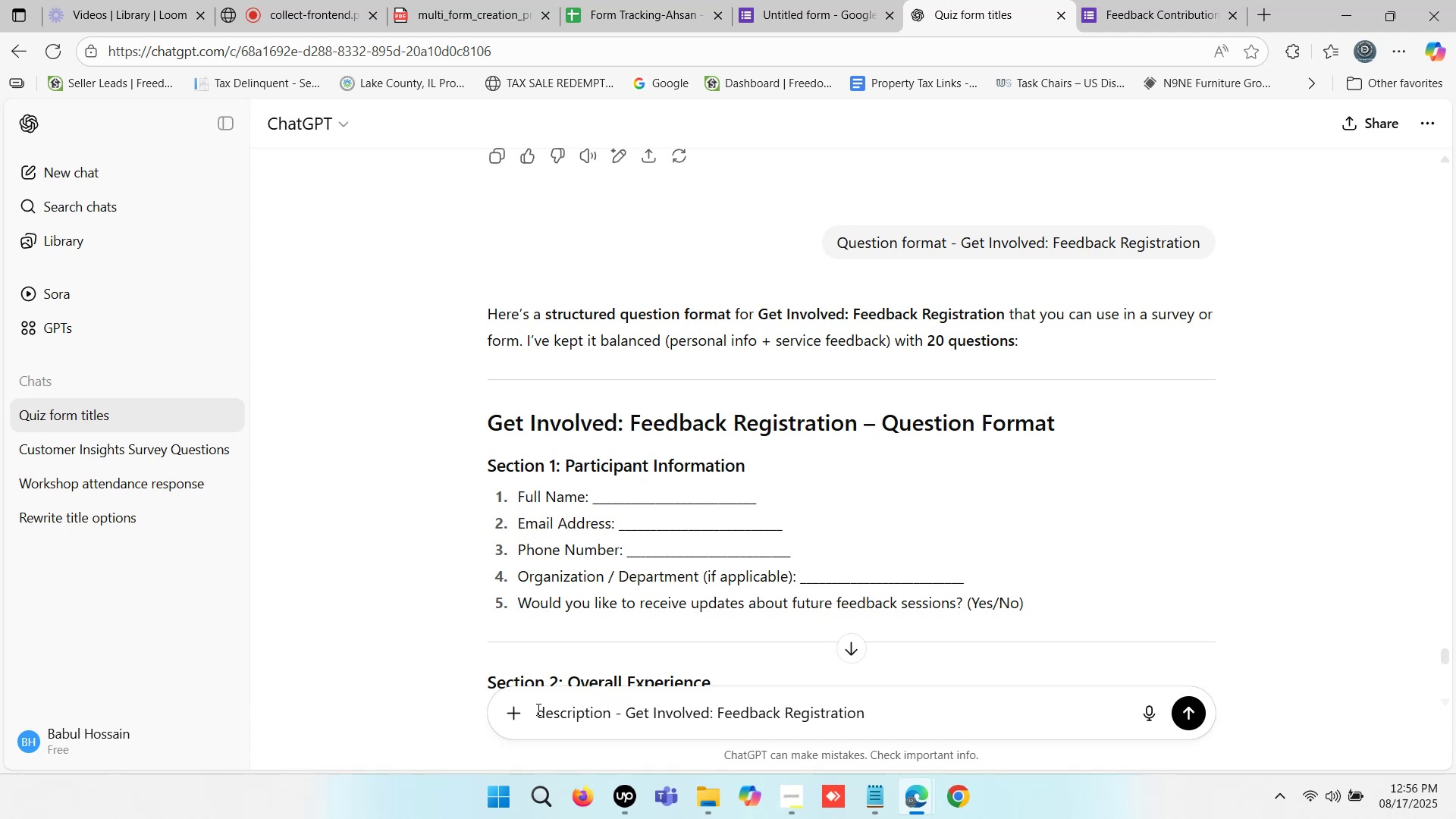 
key(Enter)
 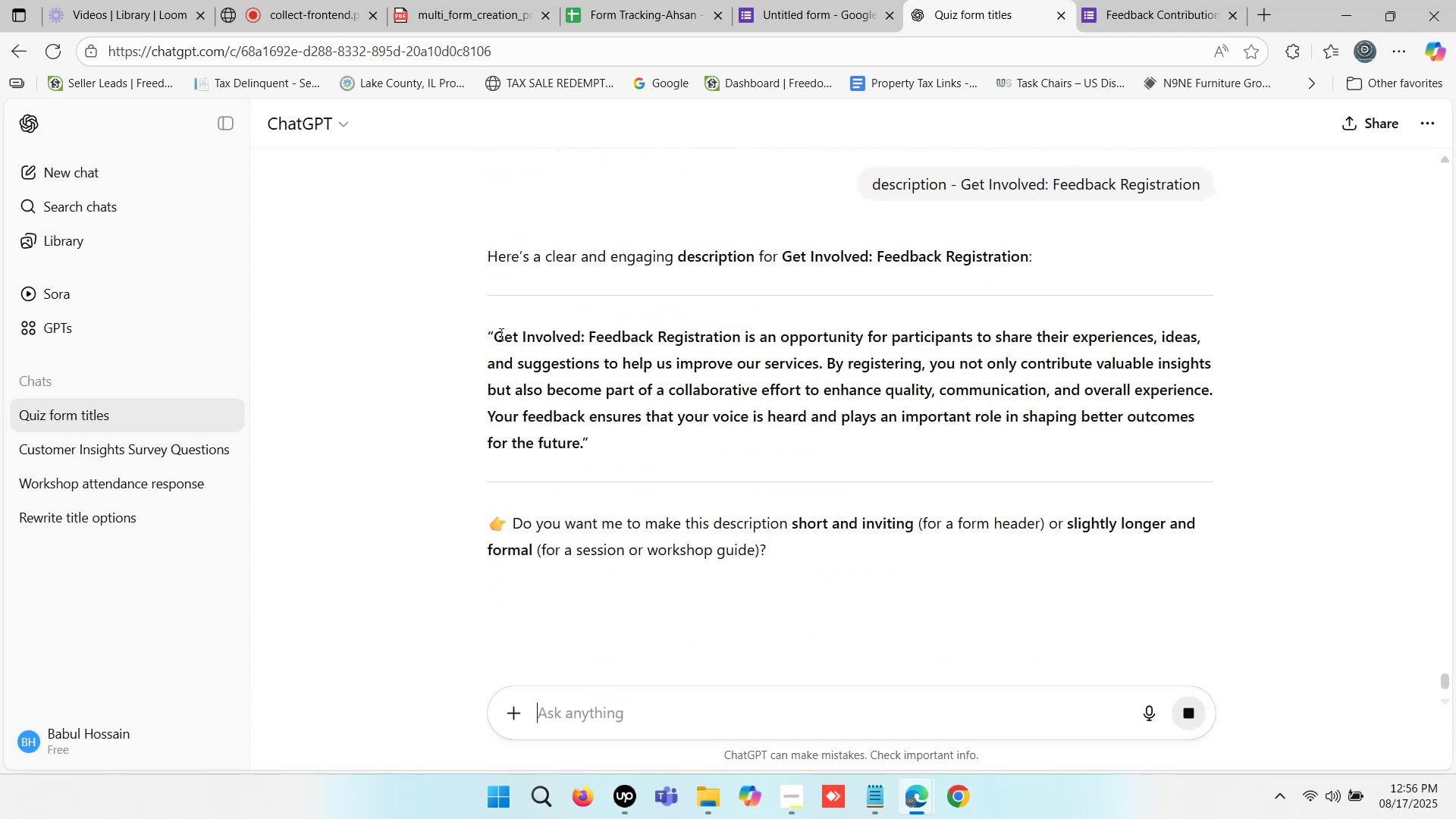 
wait(5.19)
 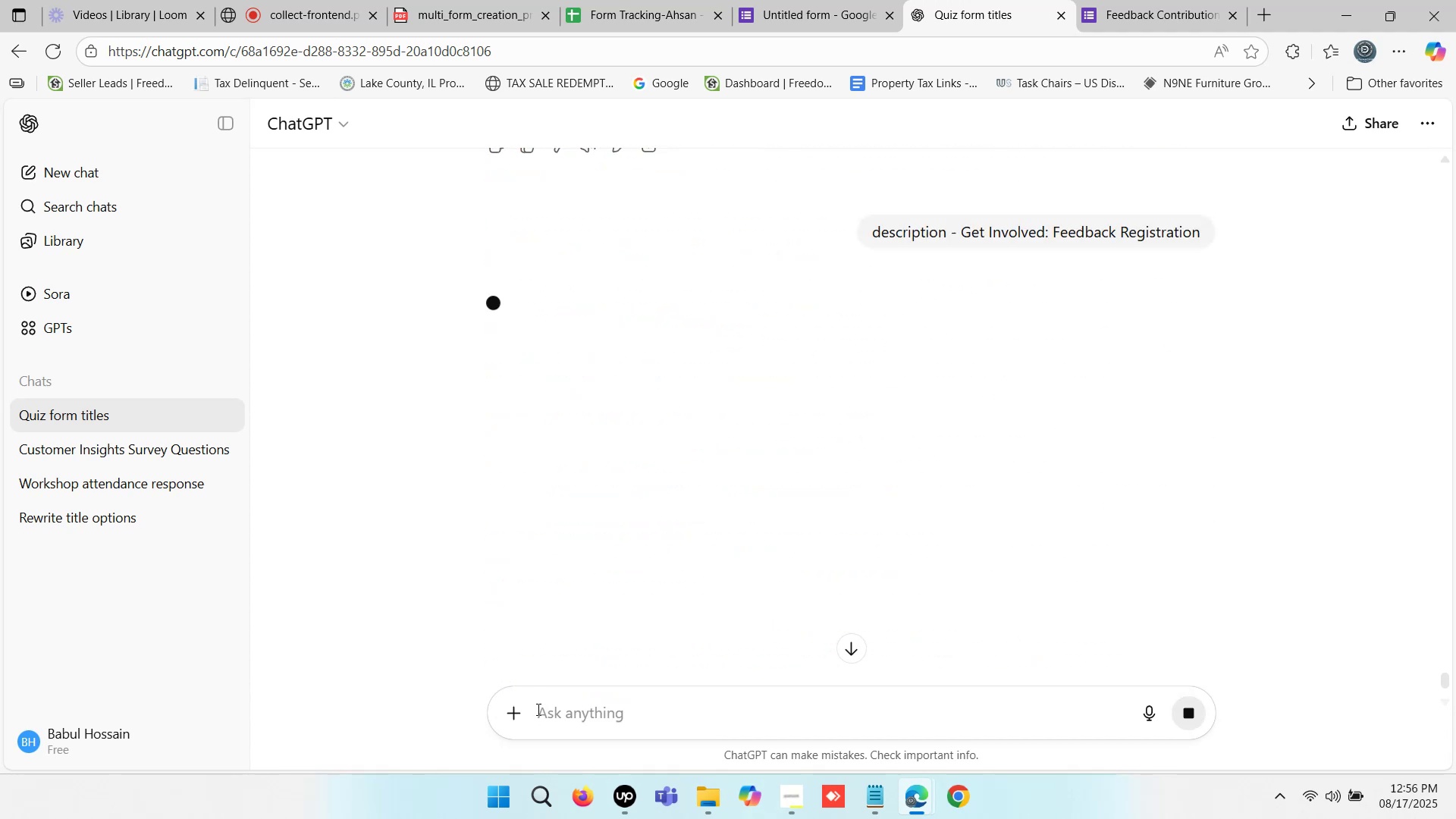 
left_click_drag(start_coordinate=[494, 337], to_coordinate=[582, 443])
 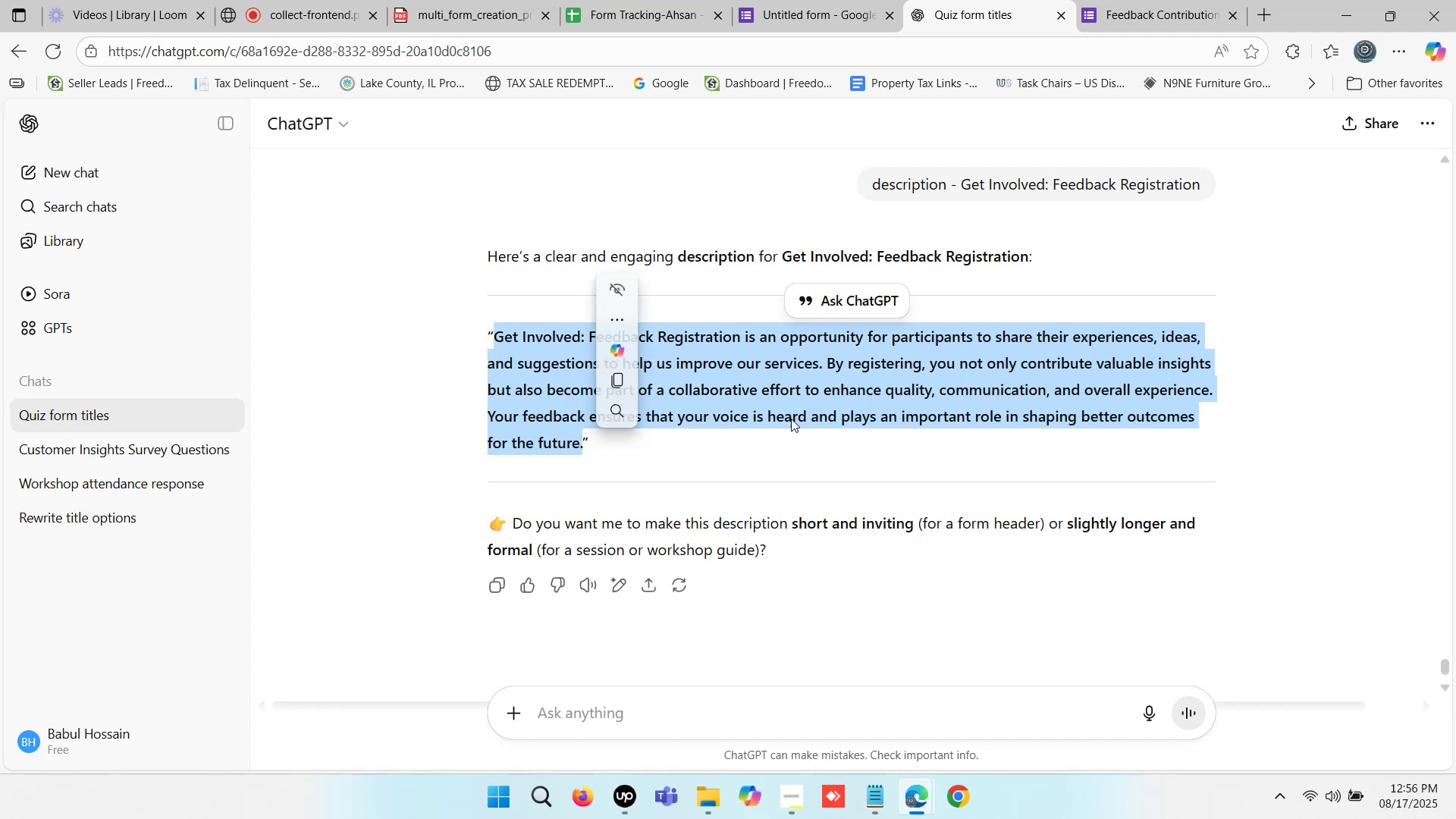 
key(Control+C)
 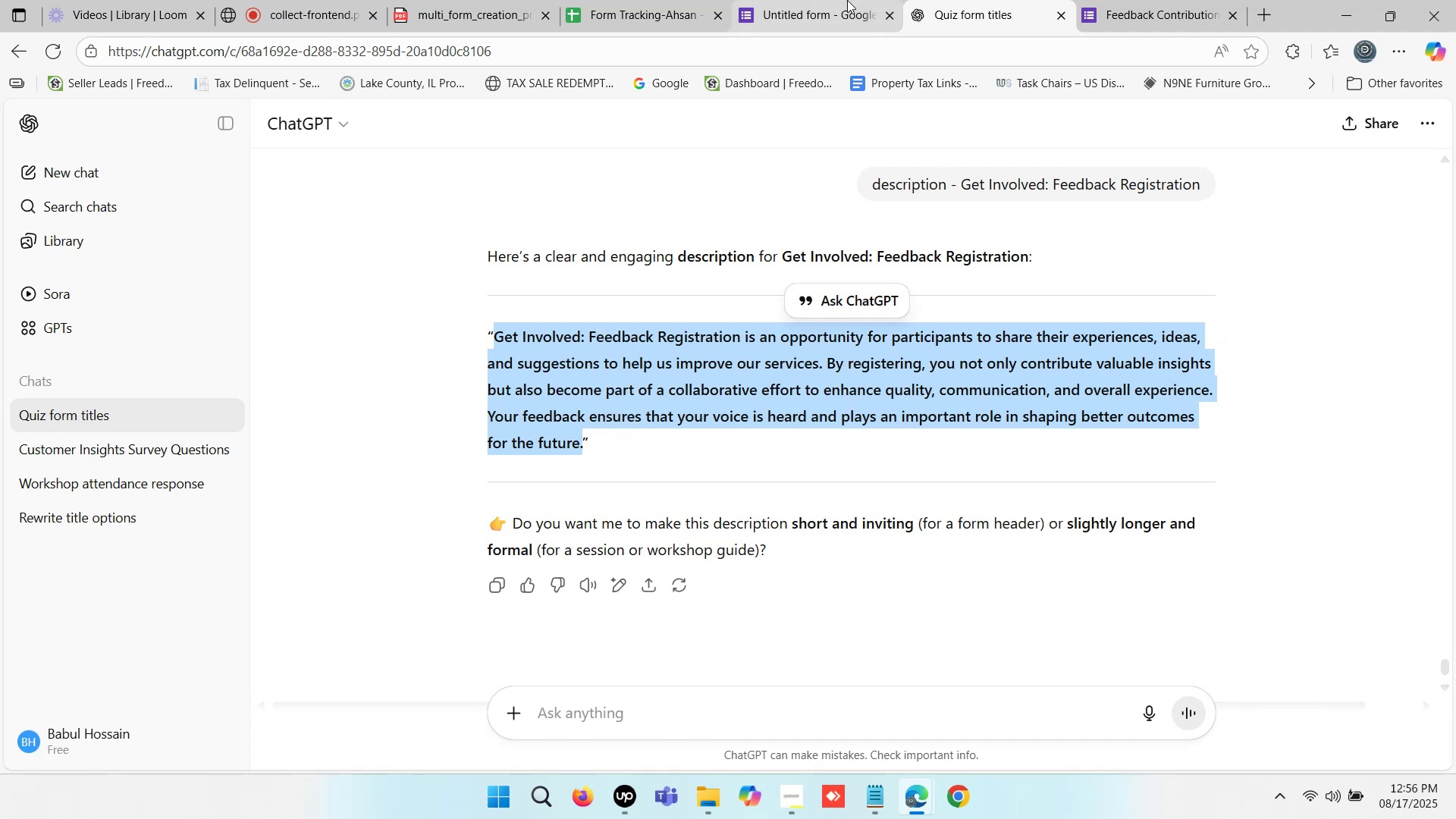 
double_click([847, 0])
 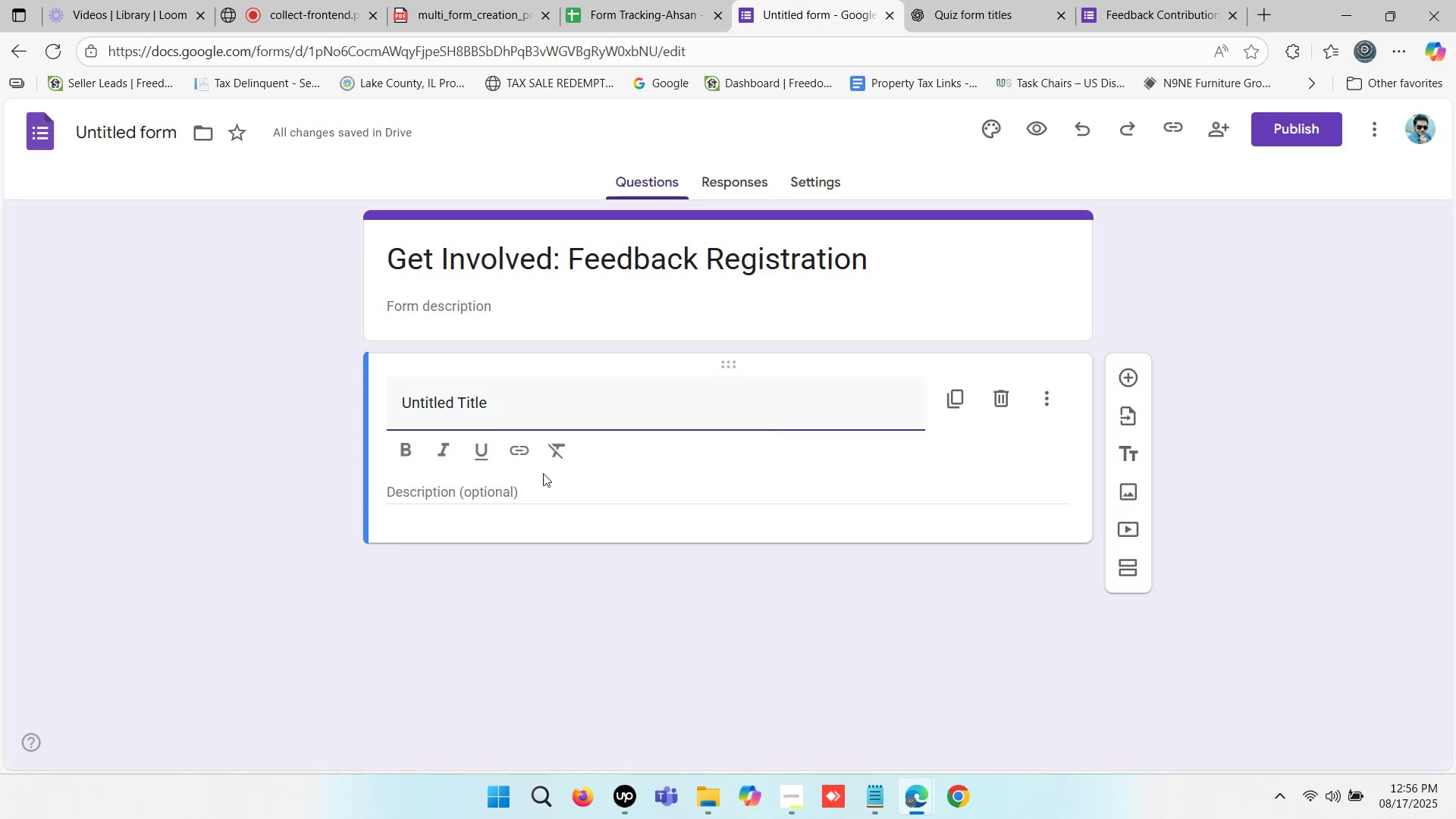 
left_click_drag(start_coordinate=[573, 408], to_coordinate=[58, 441])
 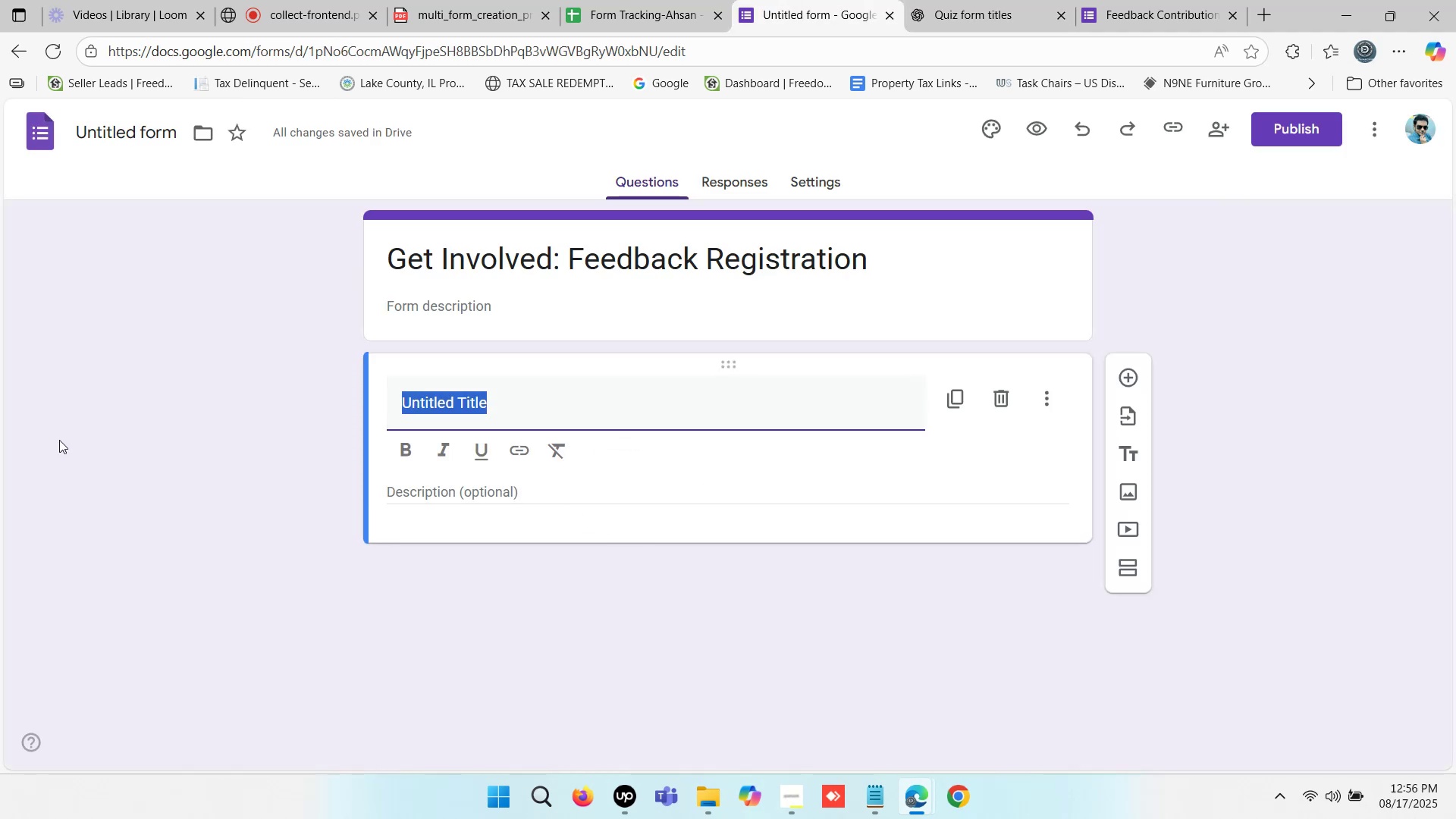 
key(Control+V)
 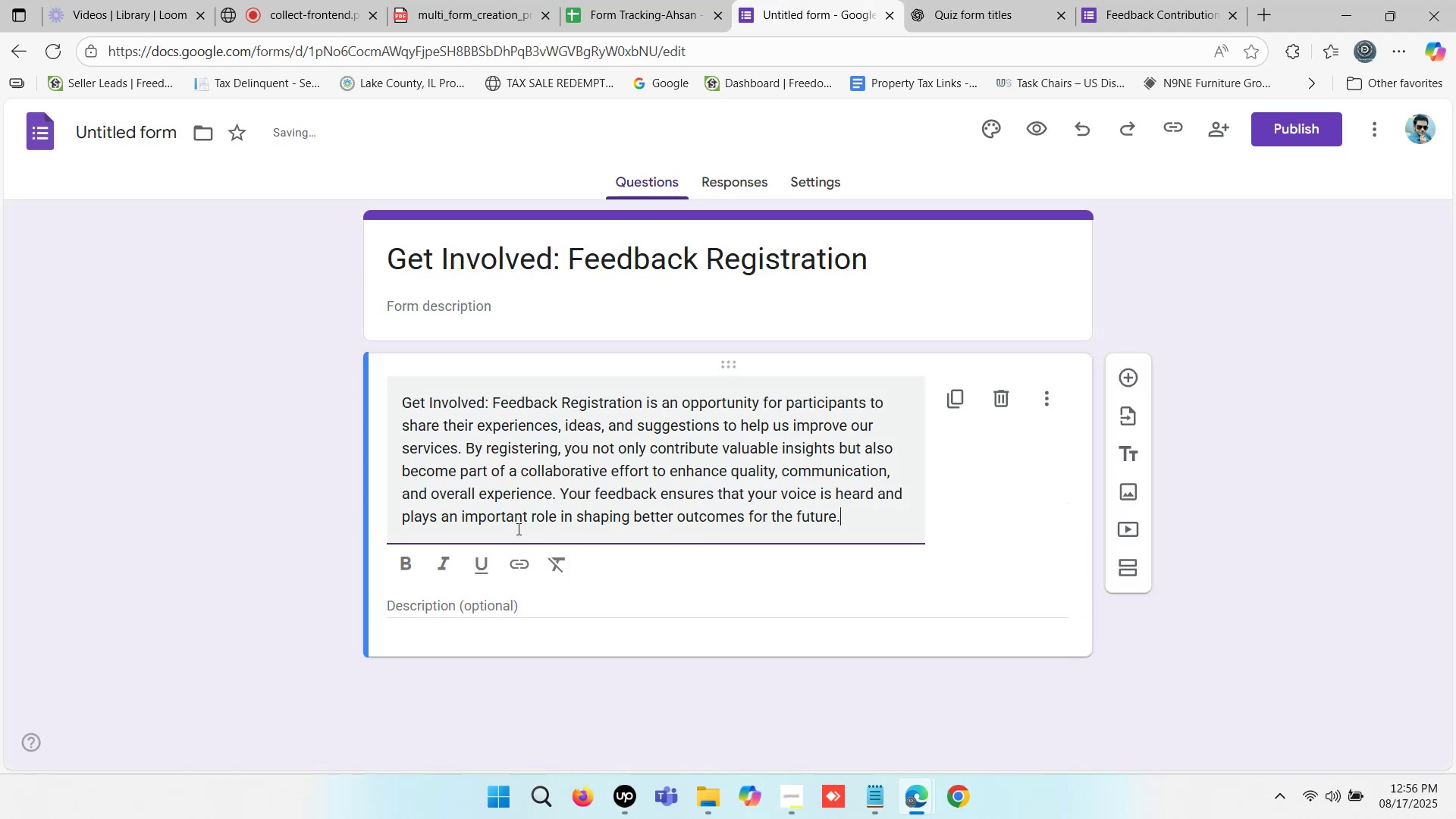 
key(Backspace)
 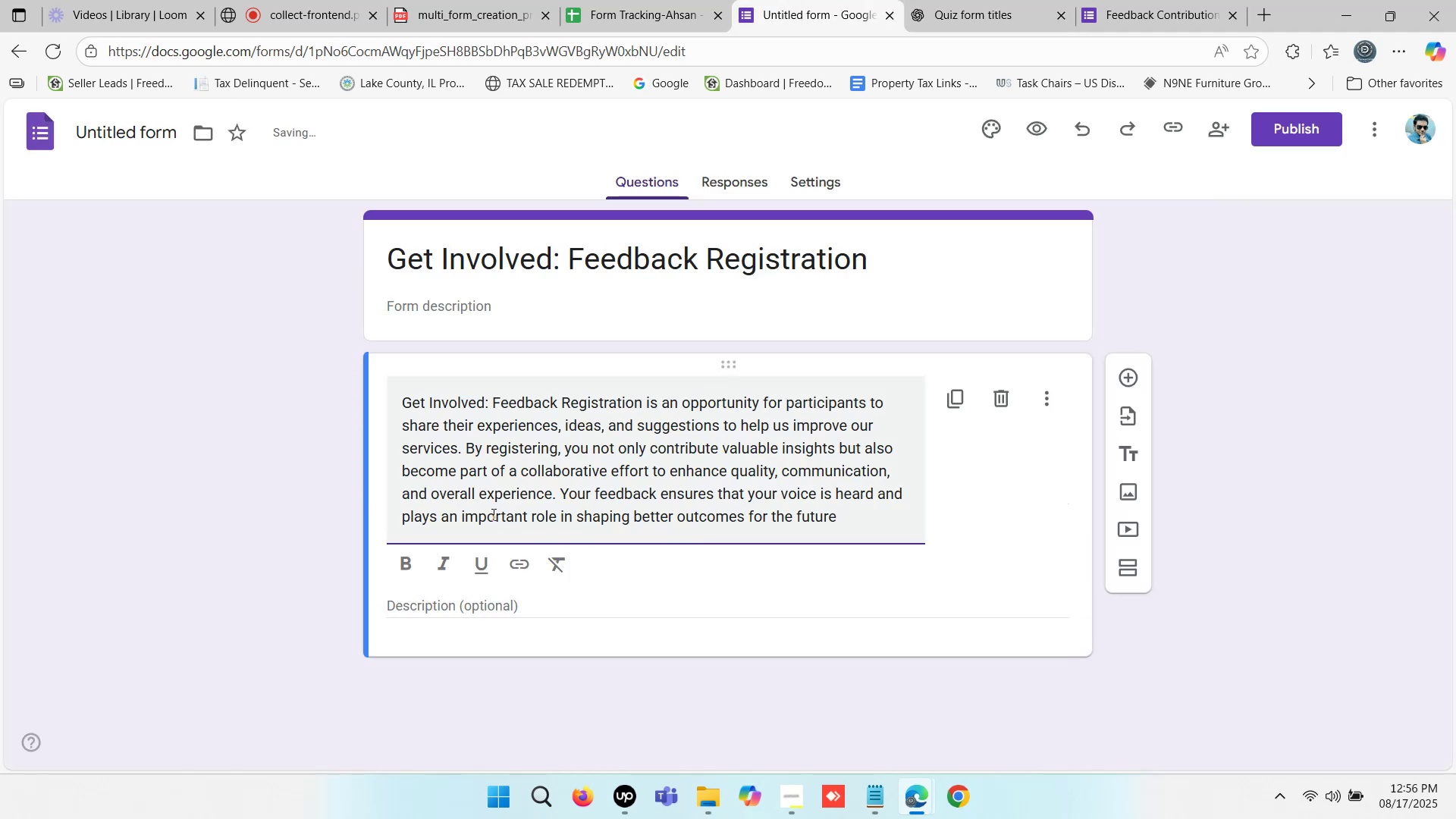 
key(Period)
 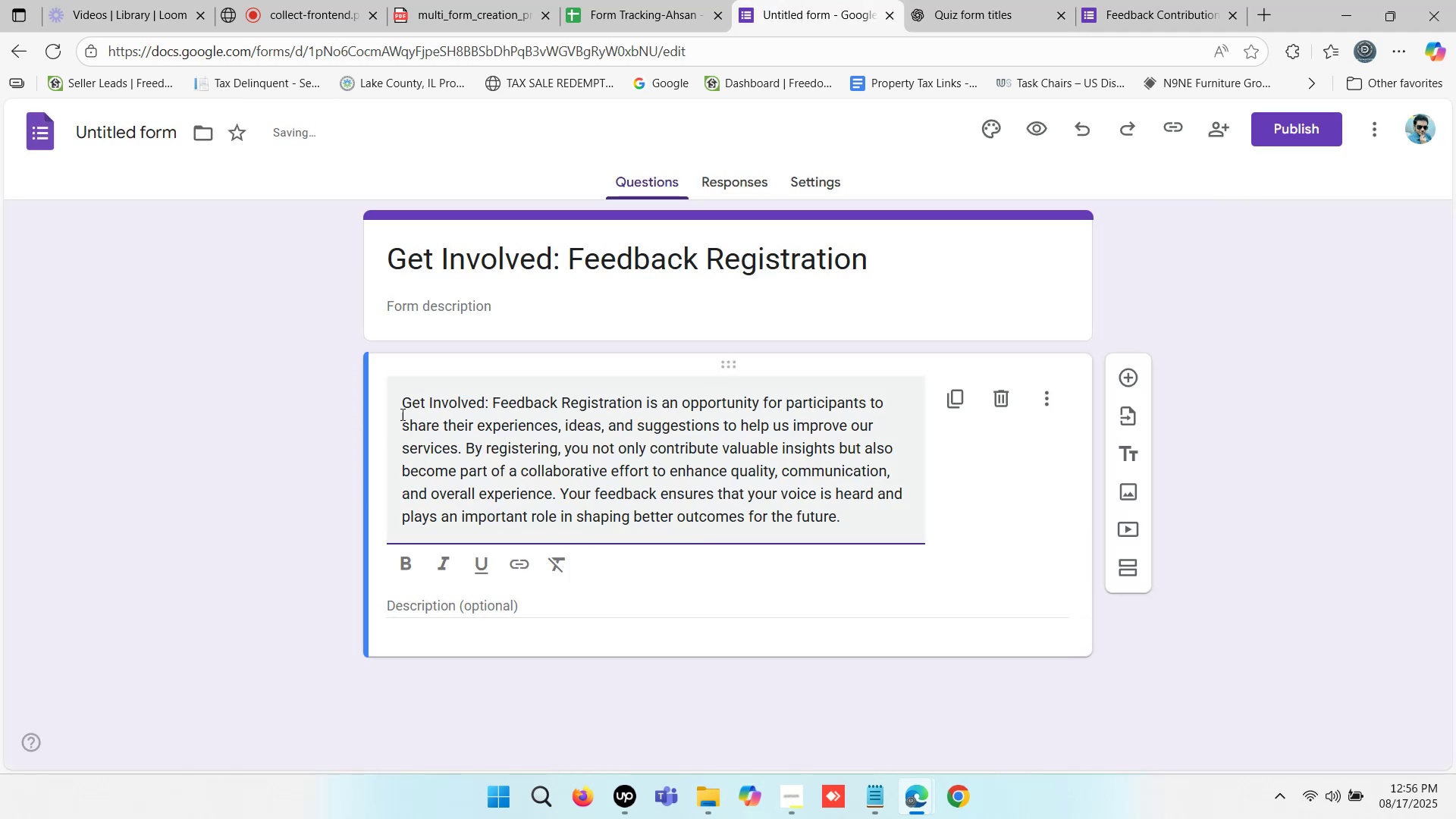 
left_click([405, 404])
 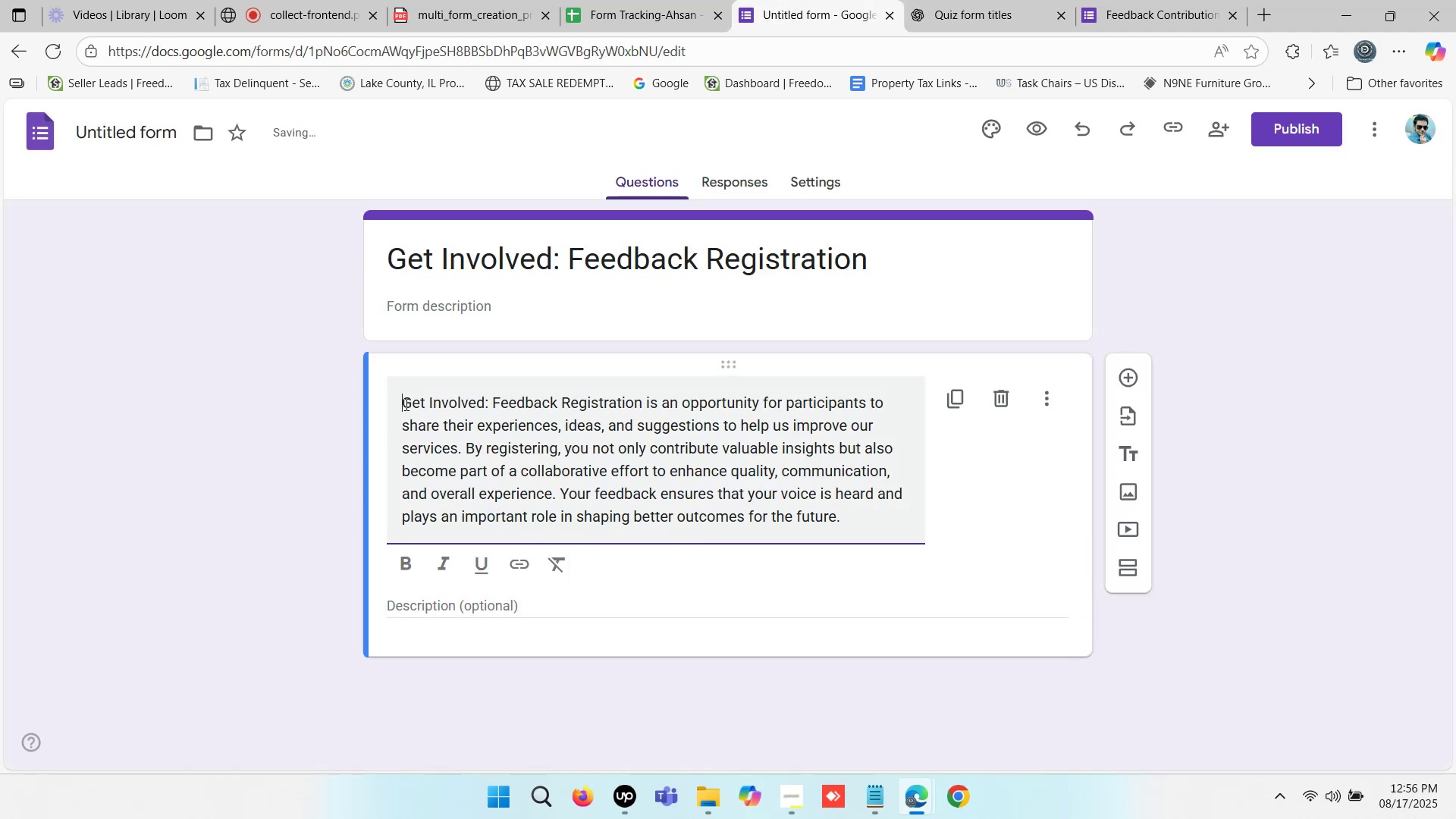 
key(Backspace)
 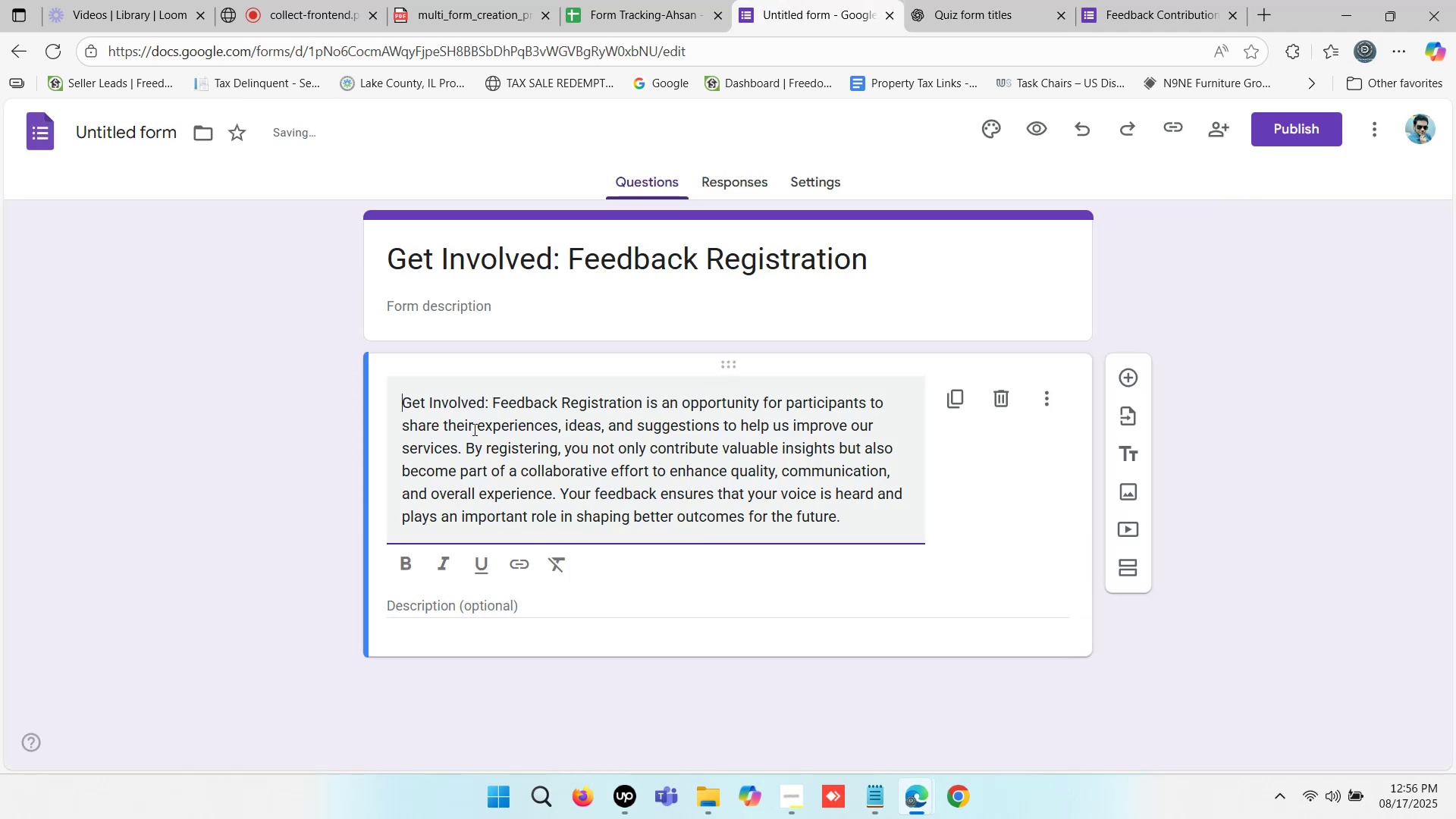 
key(Backspace)
 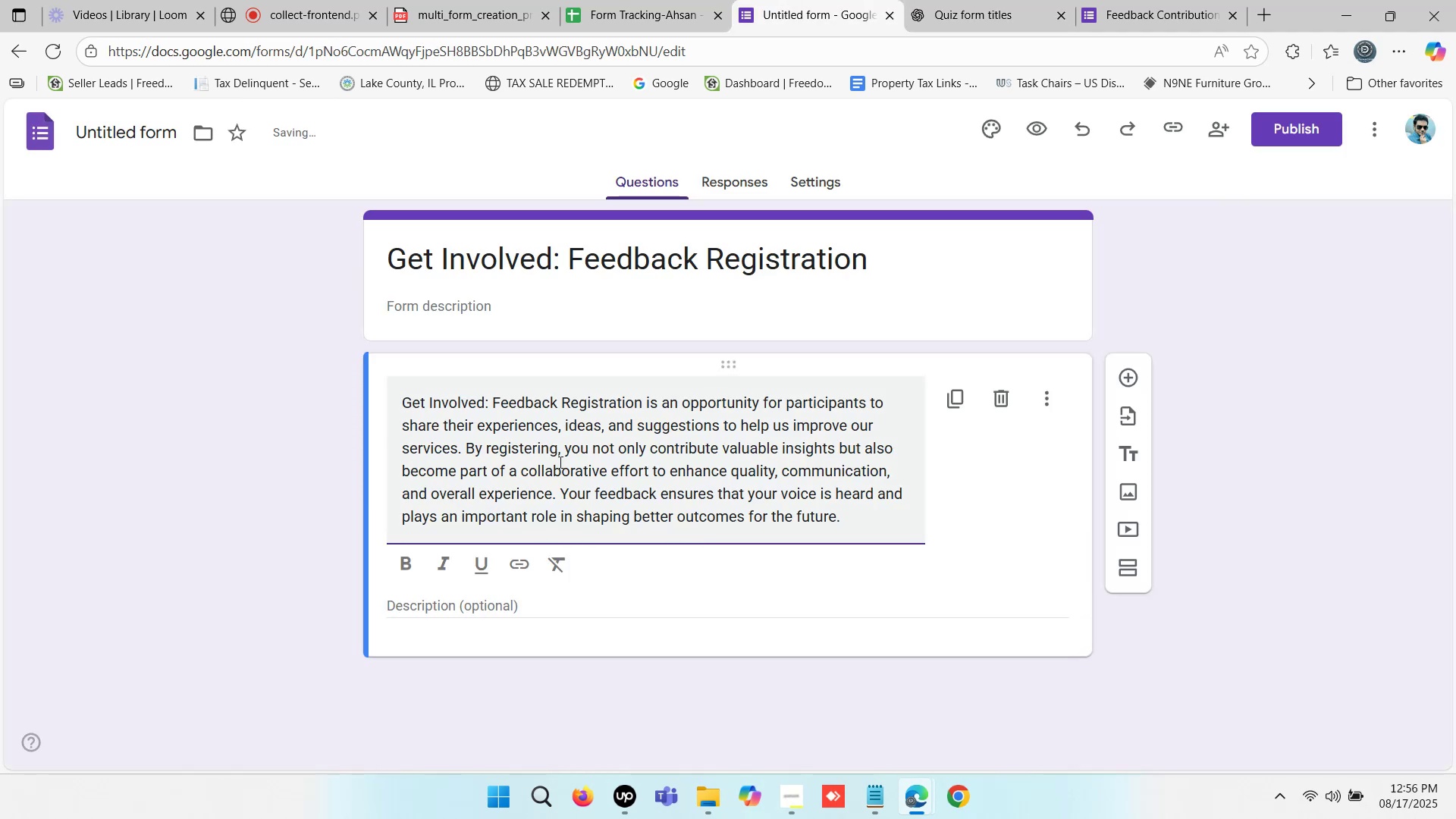 
key(Backspace)
 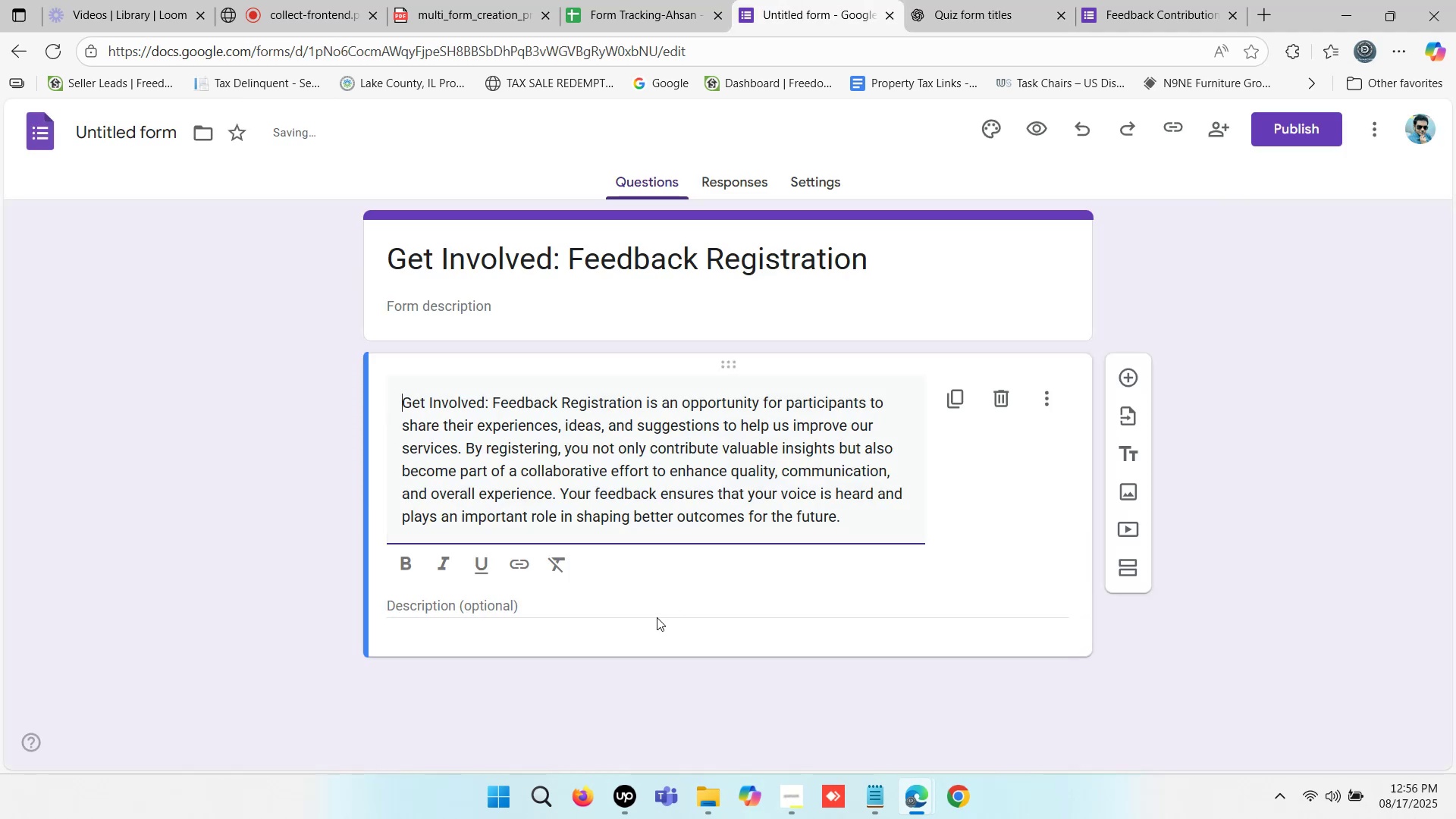 
left_click([661, 607])
 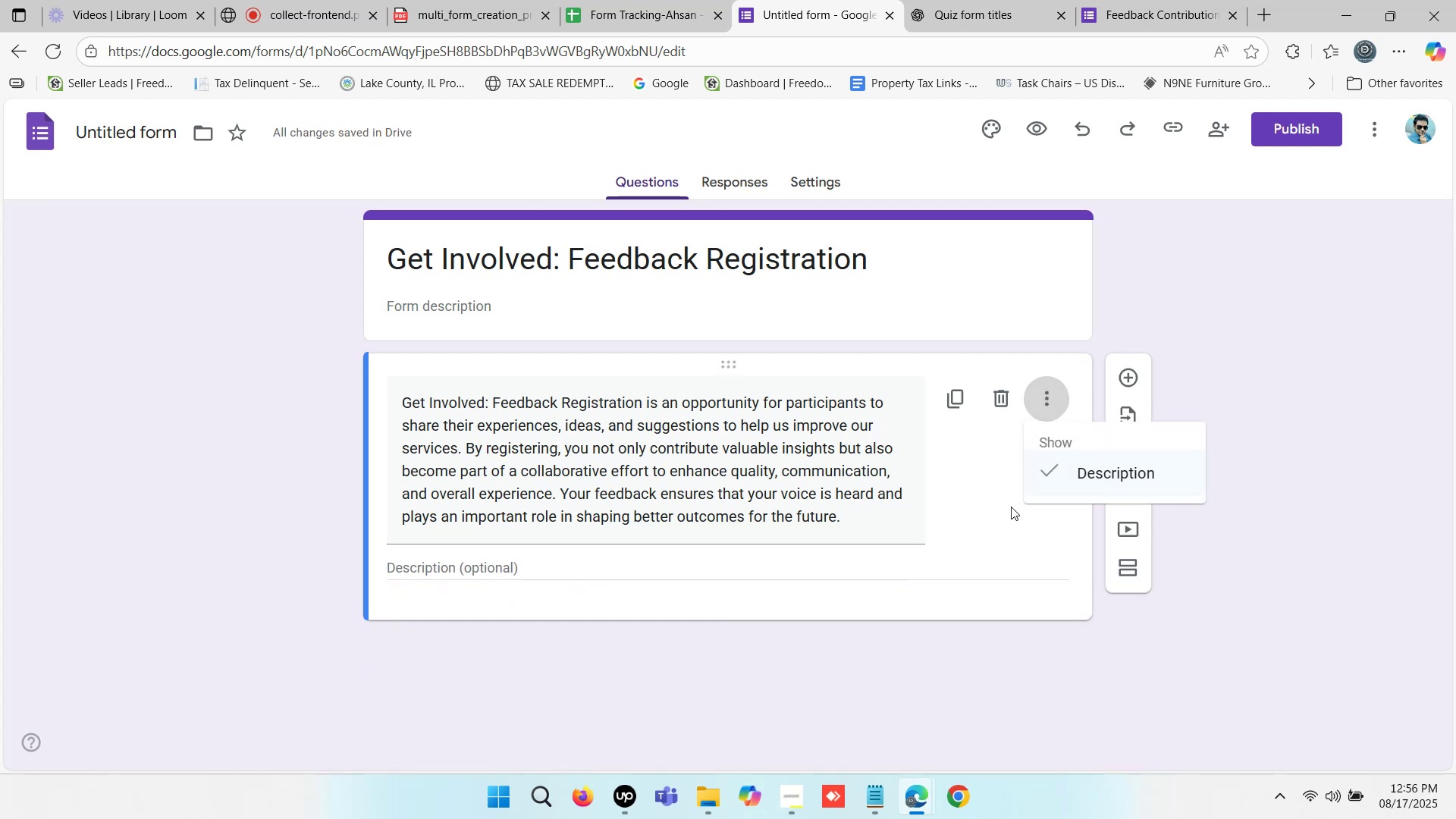 
left_click([1108, 475])
 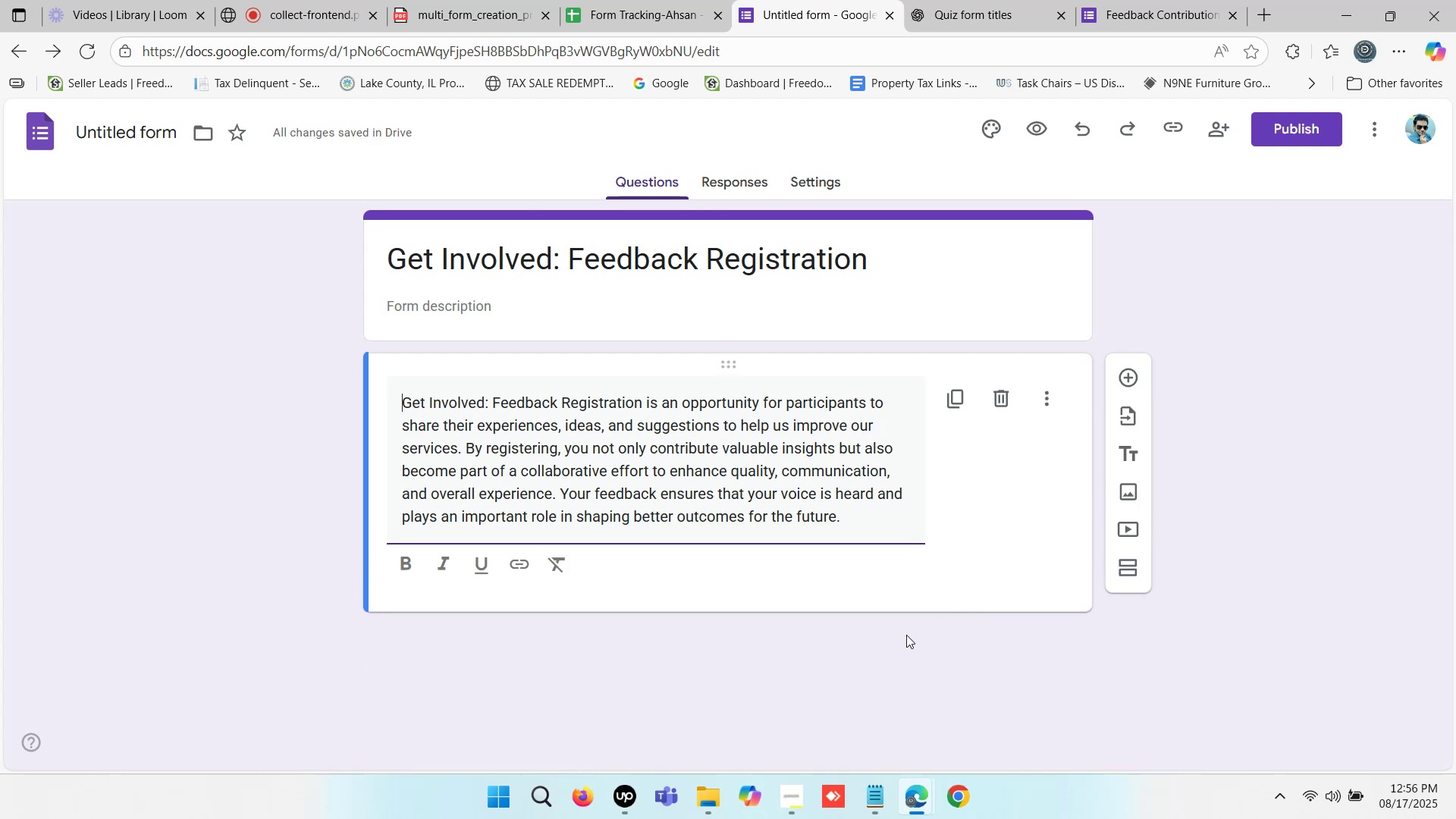 
left_click([893, 649])
 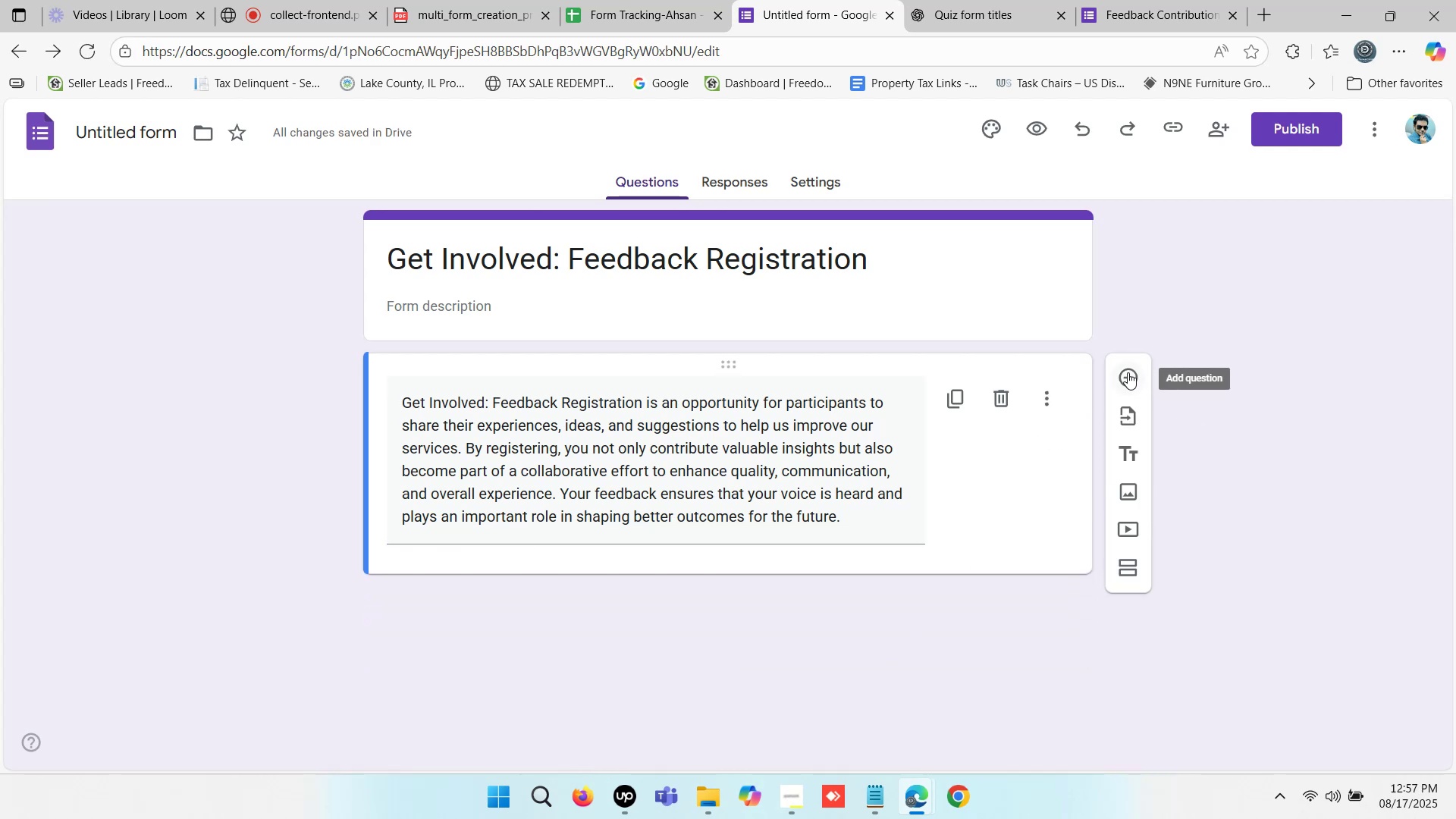 
left_click([1128, 372])
 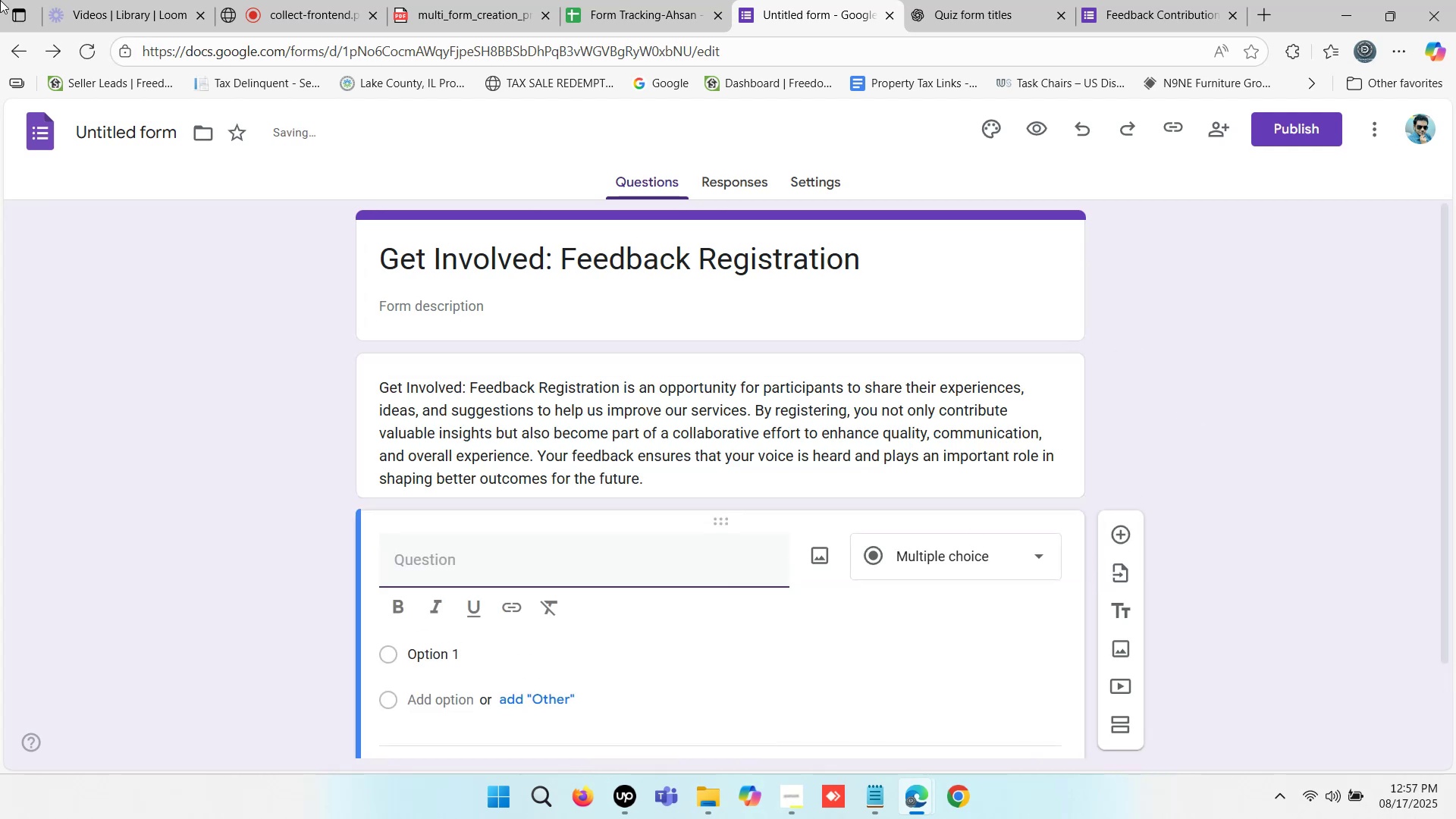 
scroll: coordinate [837, 387], scroll_direction: down, amount: 1.0
 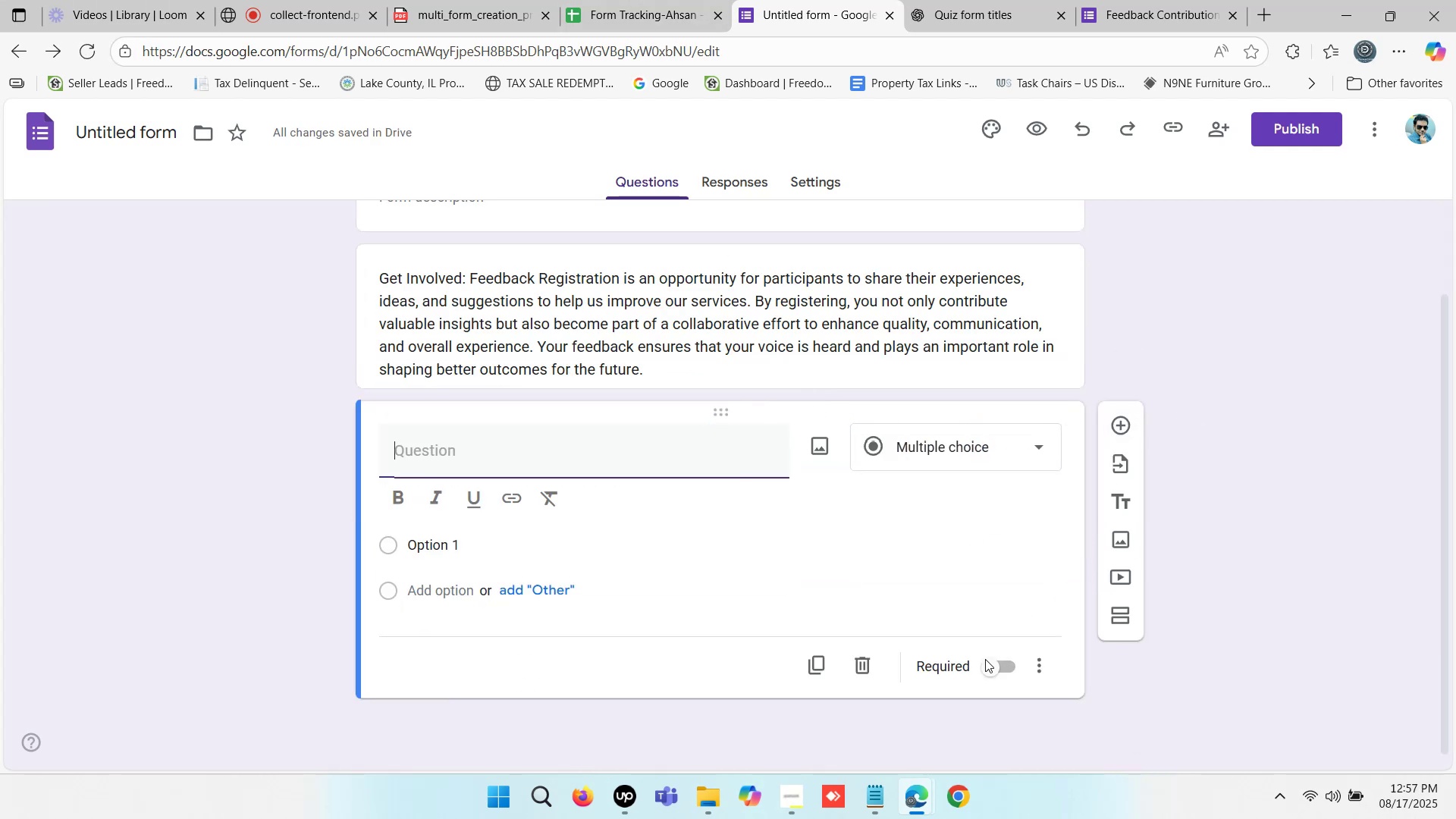 
left_click([863, 666])
 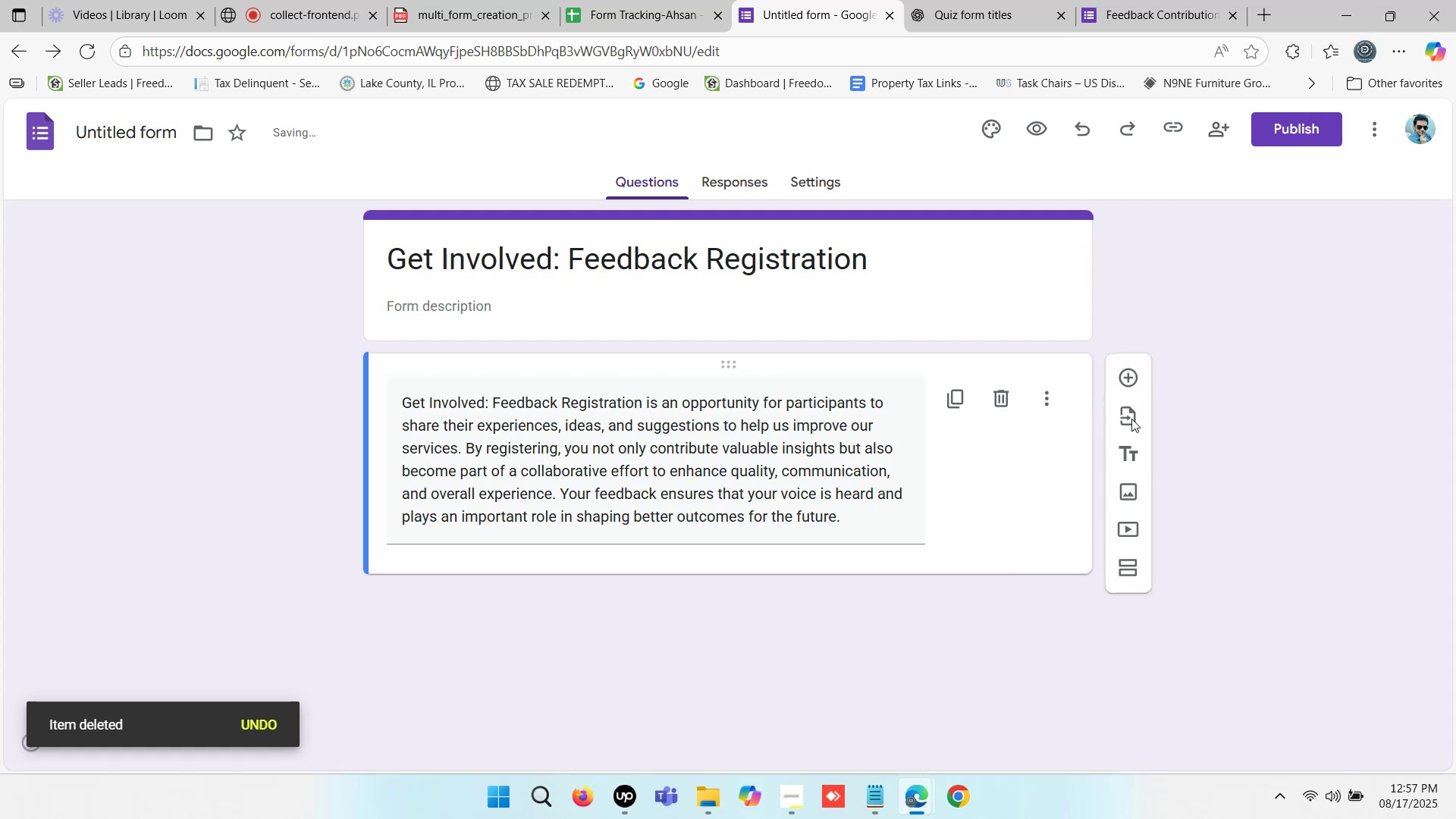 
left_click([1133, 457])
 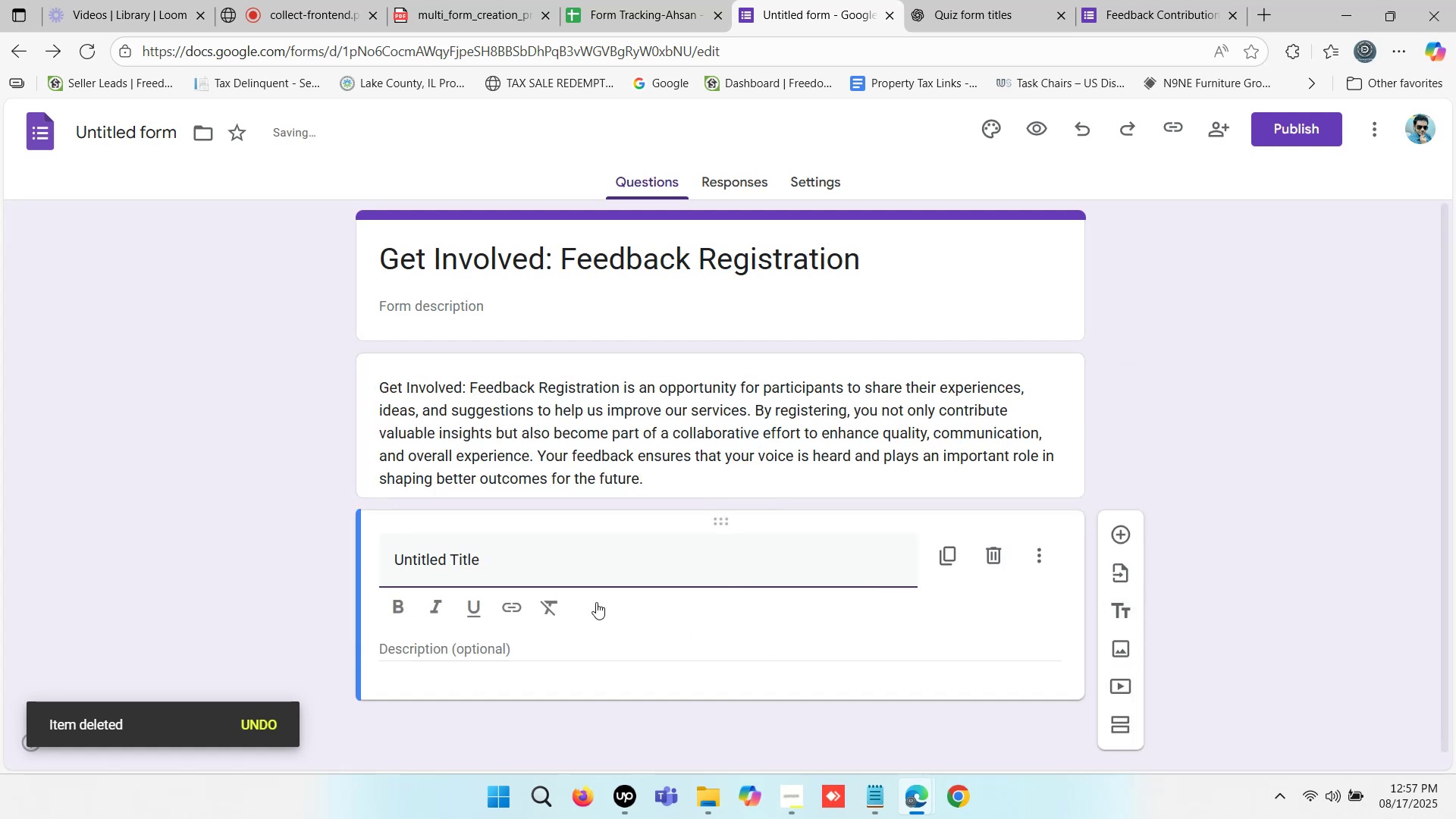 
left_click_drag(start_coordinate=[556, 565], to_coordinate=[190, 566])
 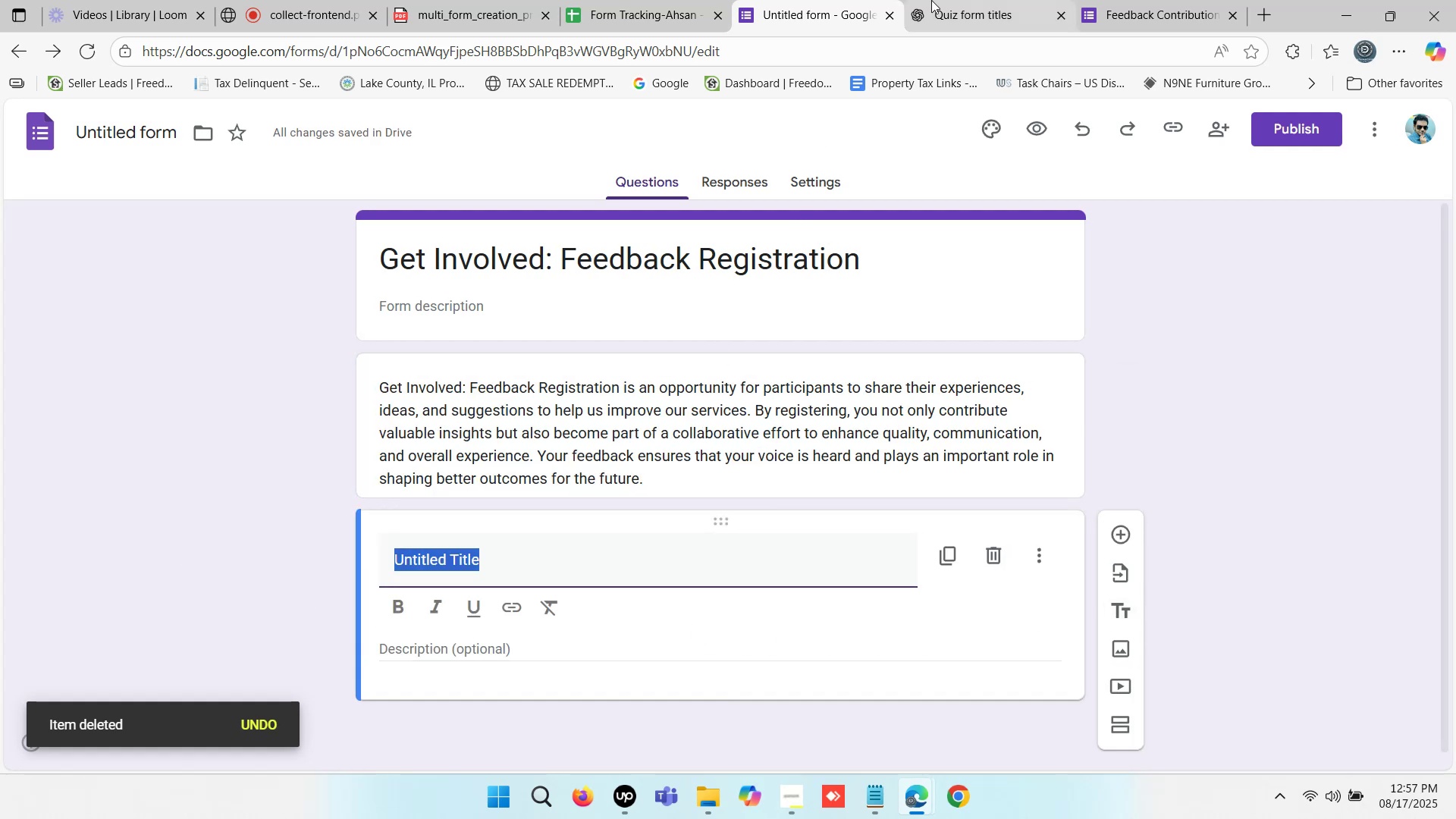 
double_click([932, 0])
 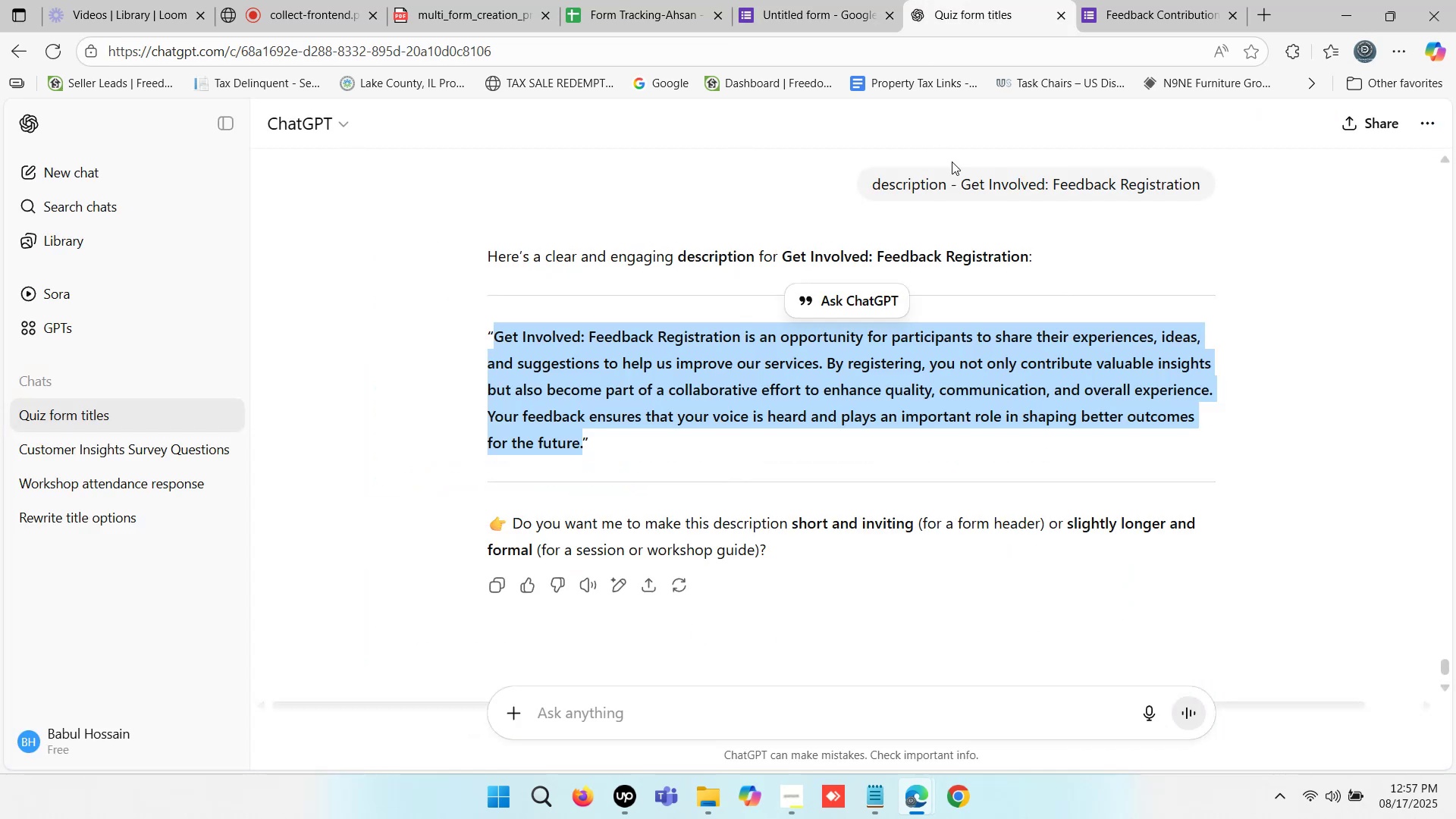 
scroll: coordinate [1023, 349], scroll_direction: up, amount: 13.0
 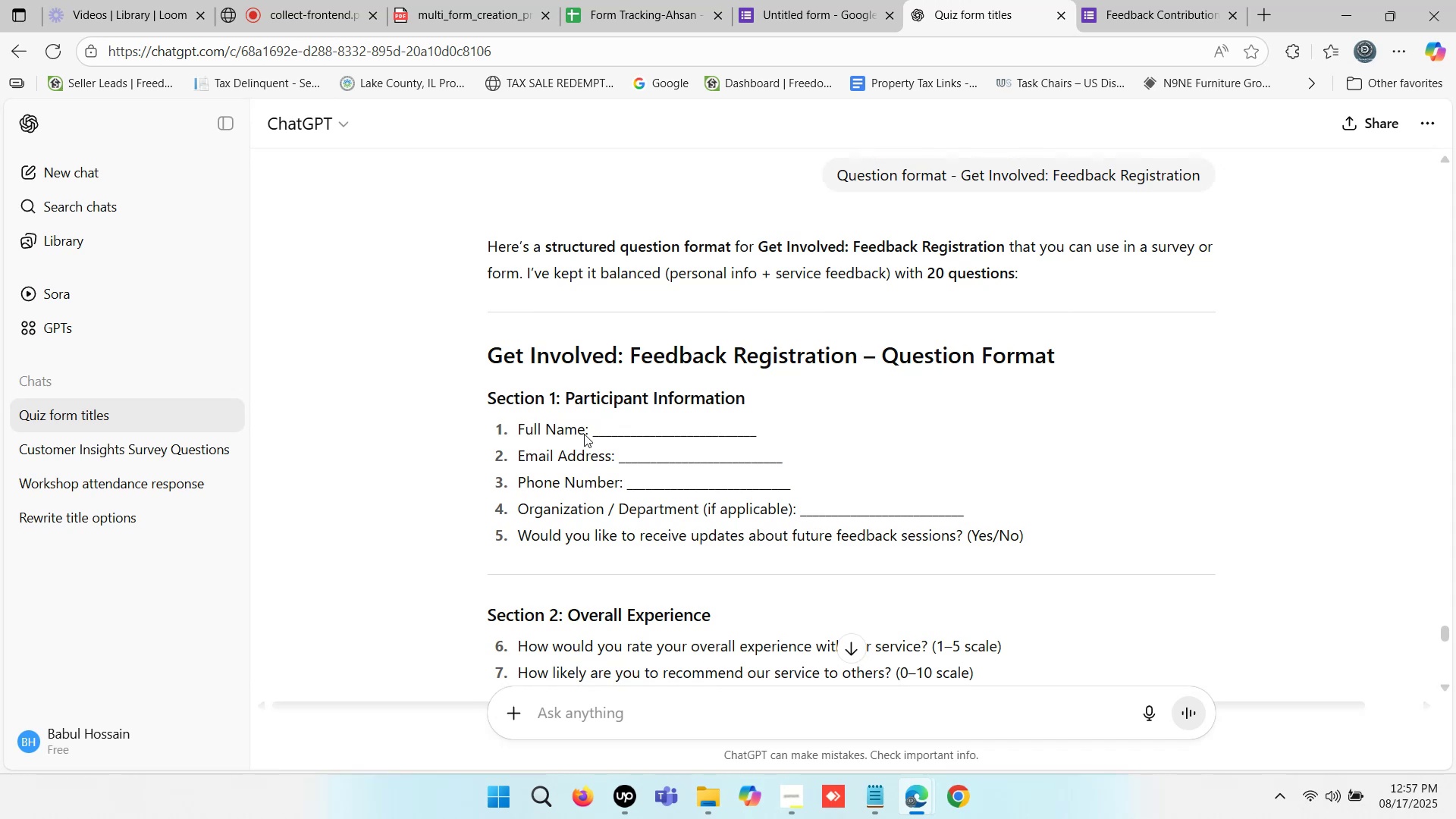 
wait(5.67)
 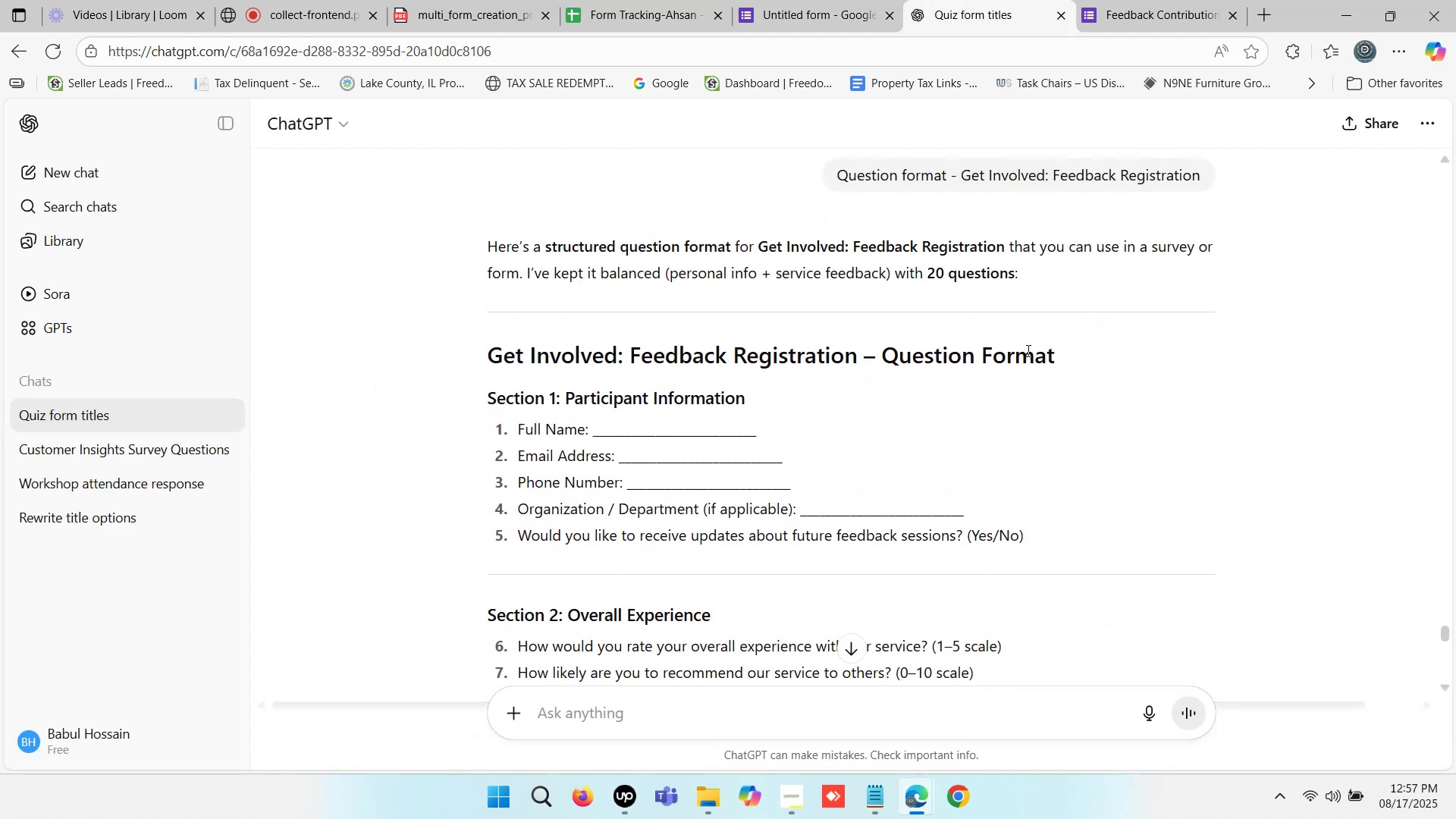 
left_click_drag(start_coordinate=[569, 397], to_coordinate=[892, 416])
 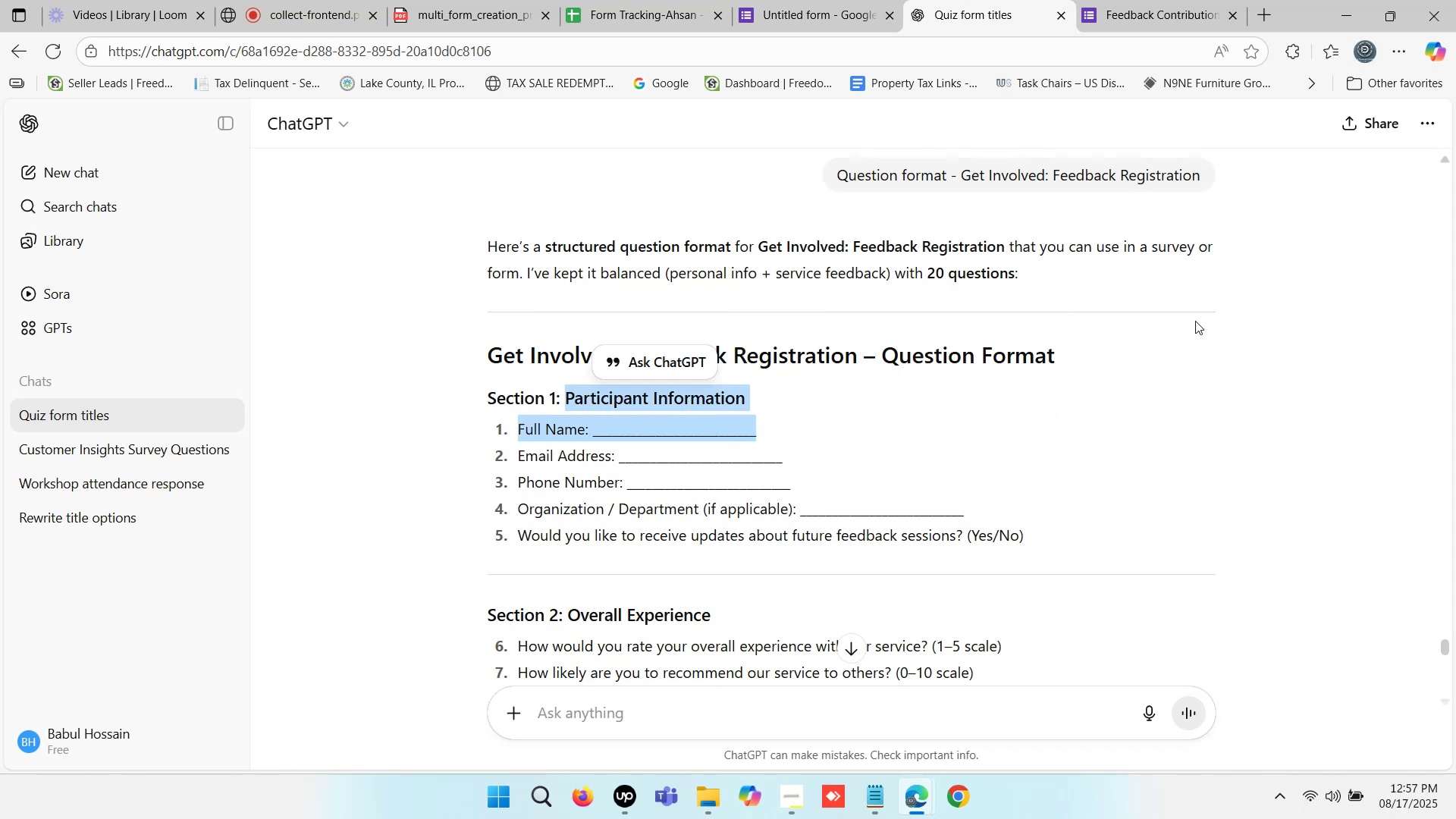 
left_click([883, 351])
 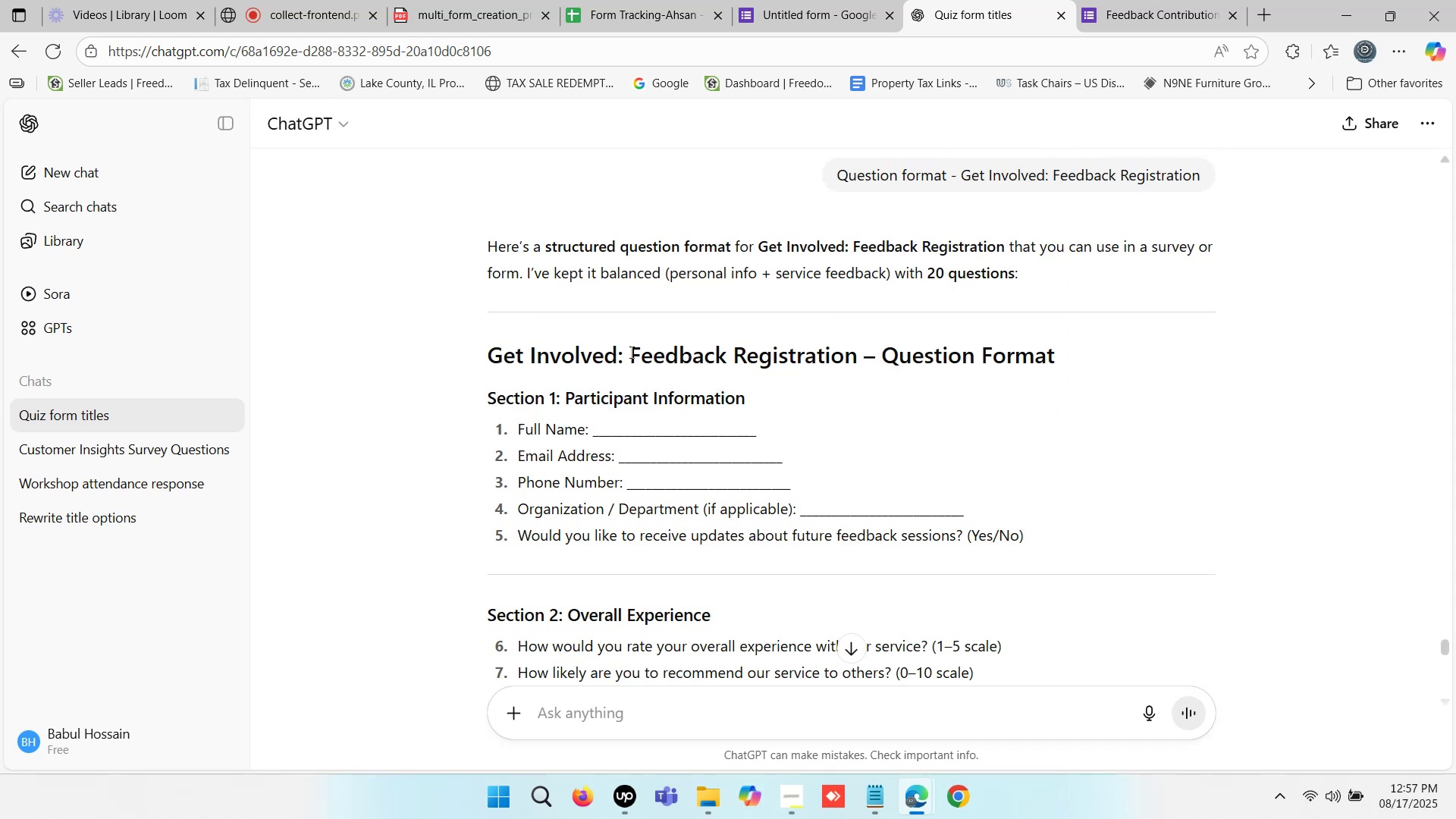 
left_click([636, 350])
 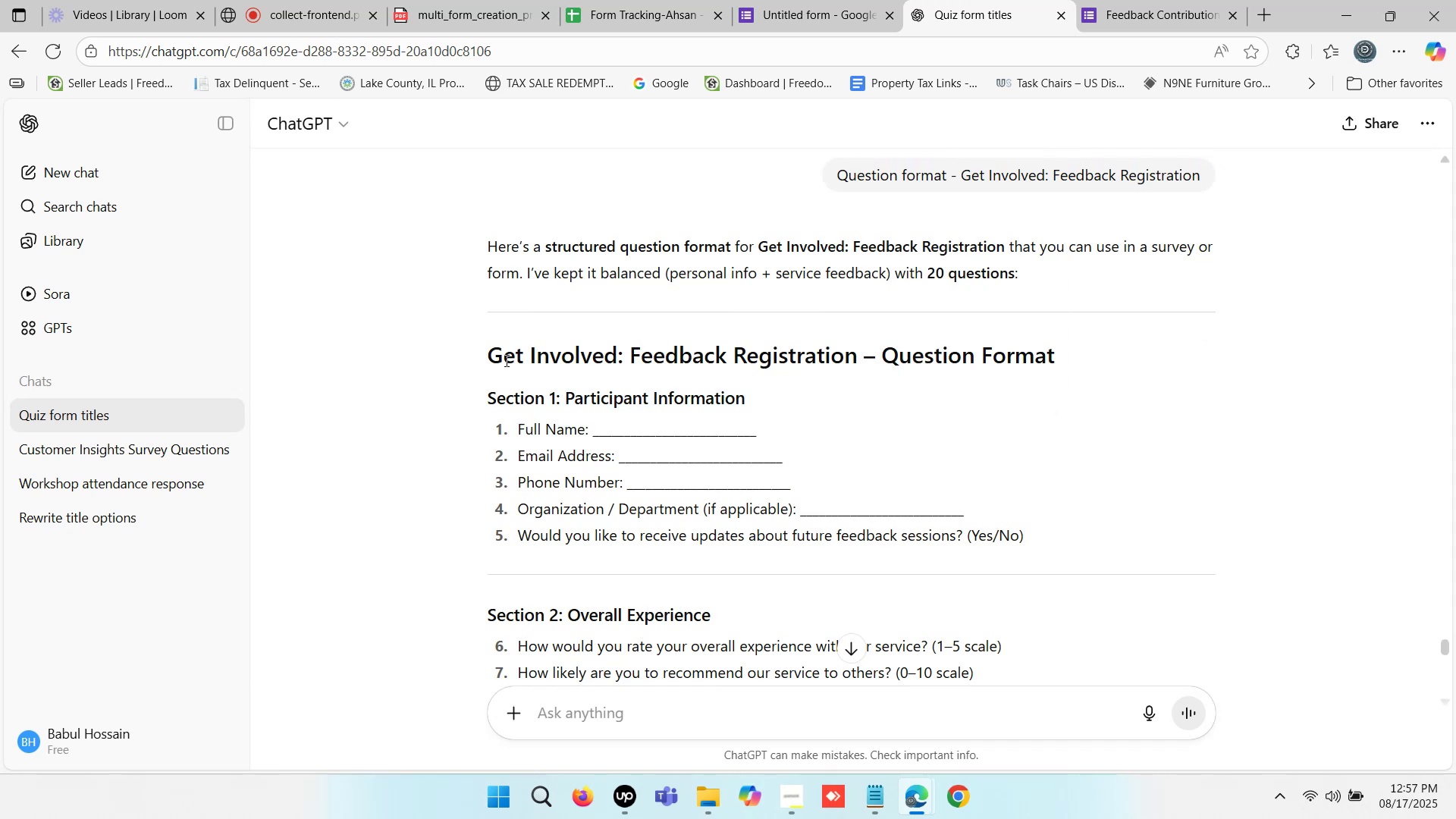 
left_click_drag(start_coordinate=[494, 354], to_coordinate=[853, 349])
 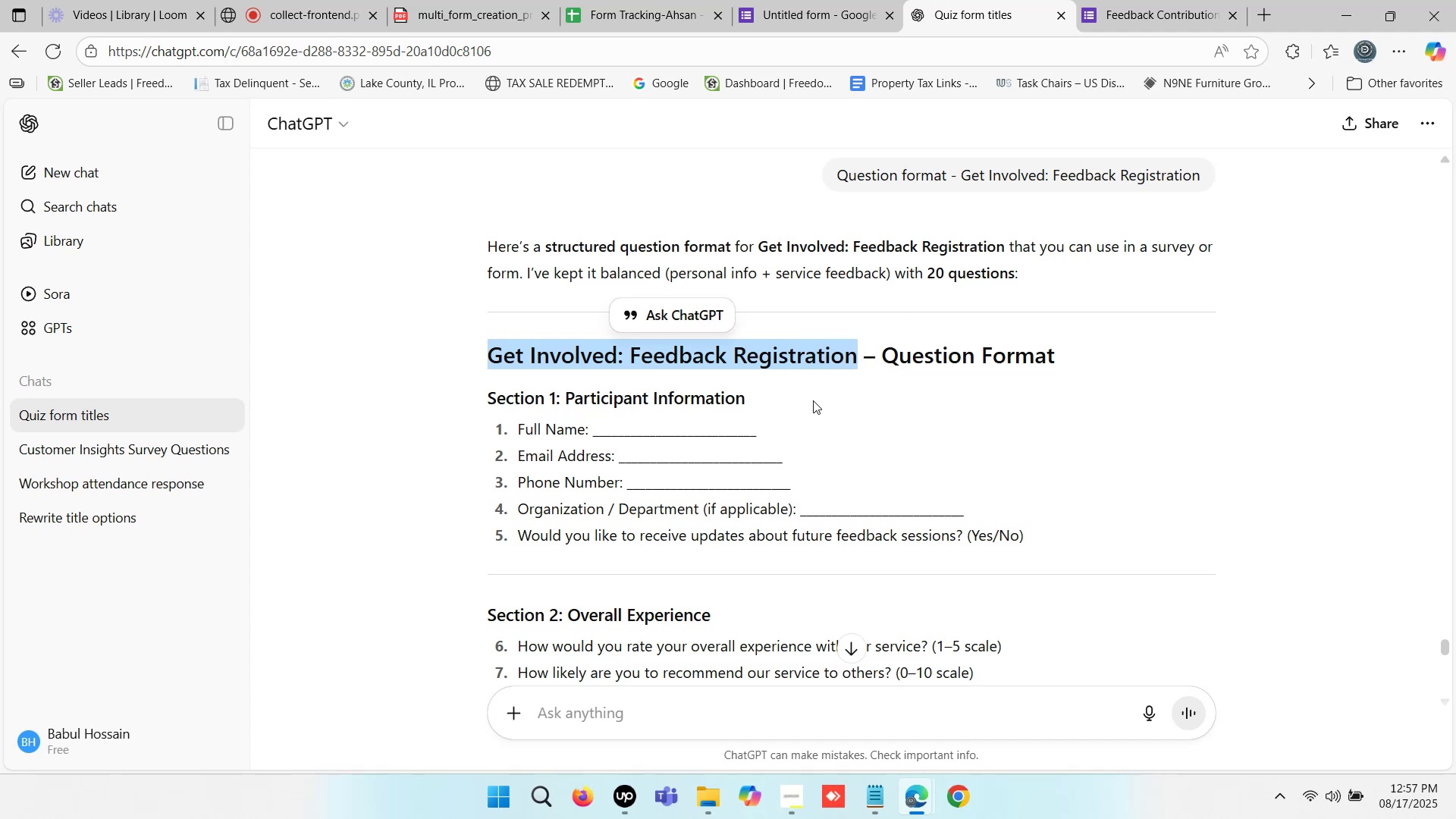 
hold_key(key=ControlLeft, duration=0.36)
 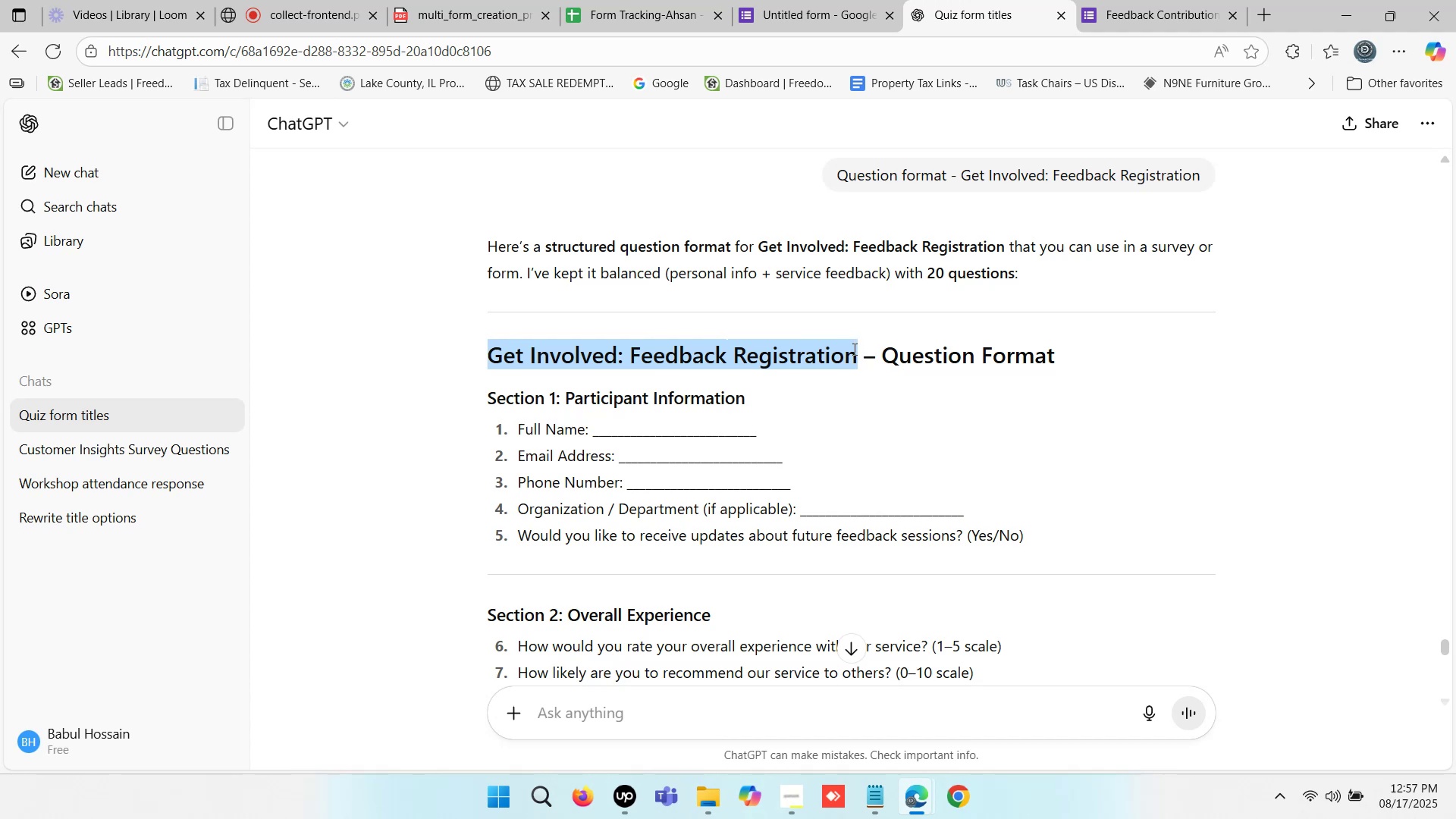 
key(Control+C)
 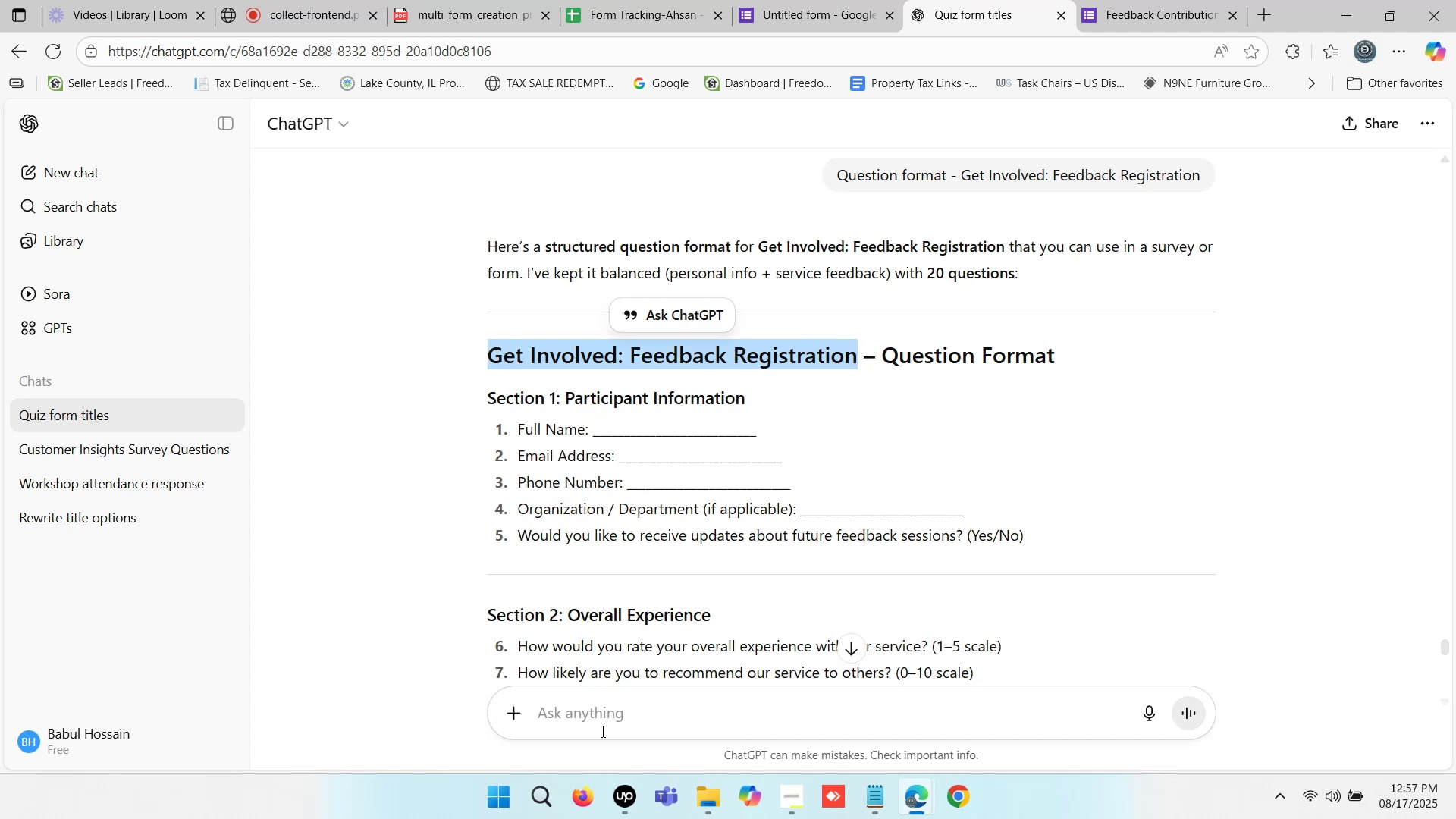 
left_click([601, 714])
 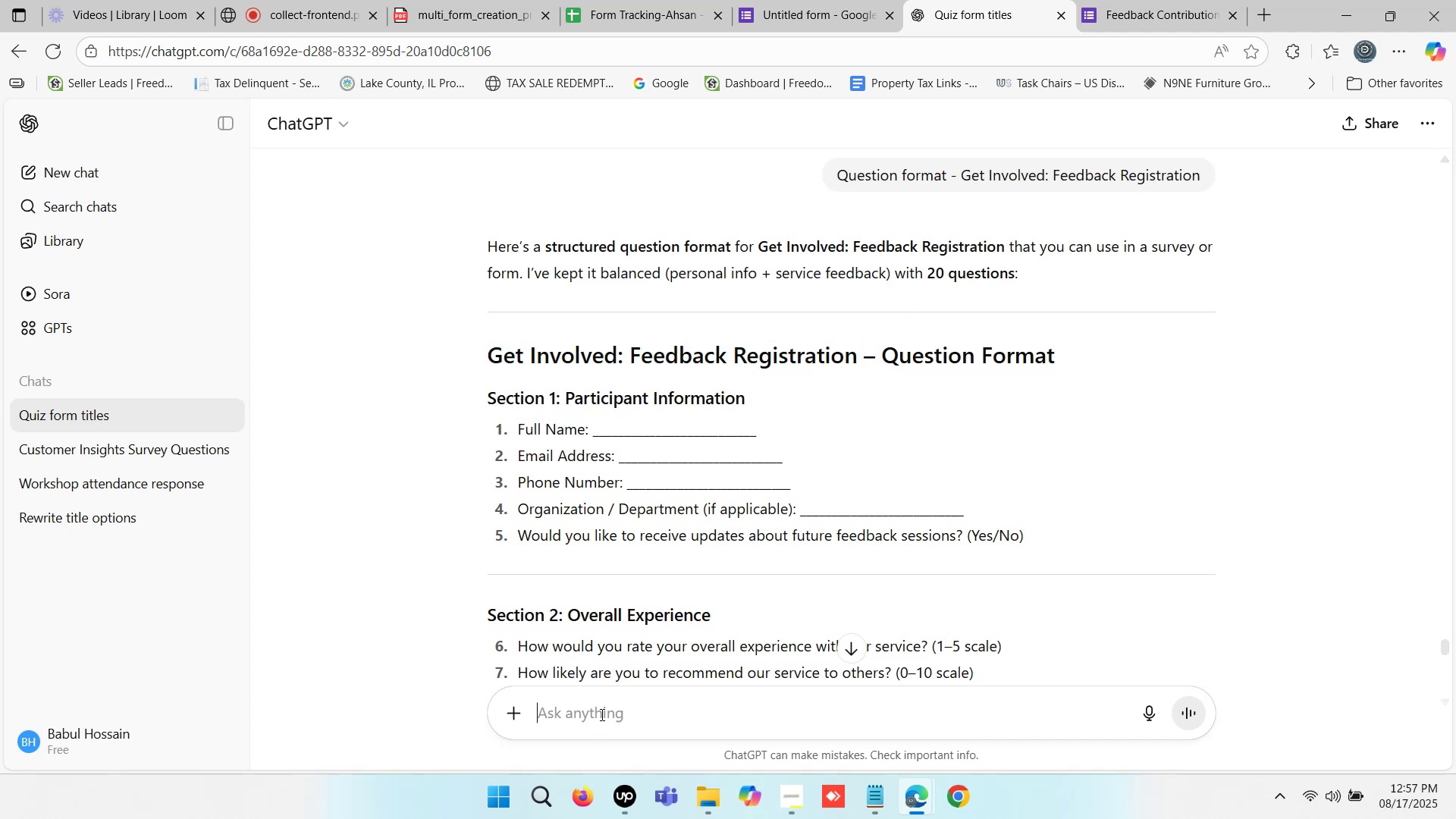 
key(Control+V)
 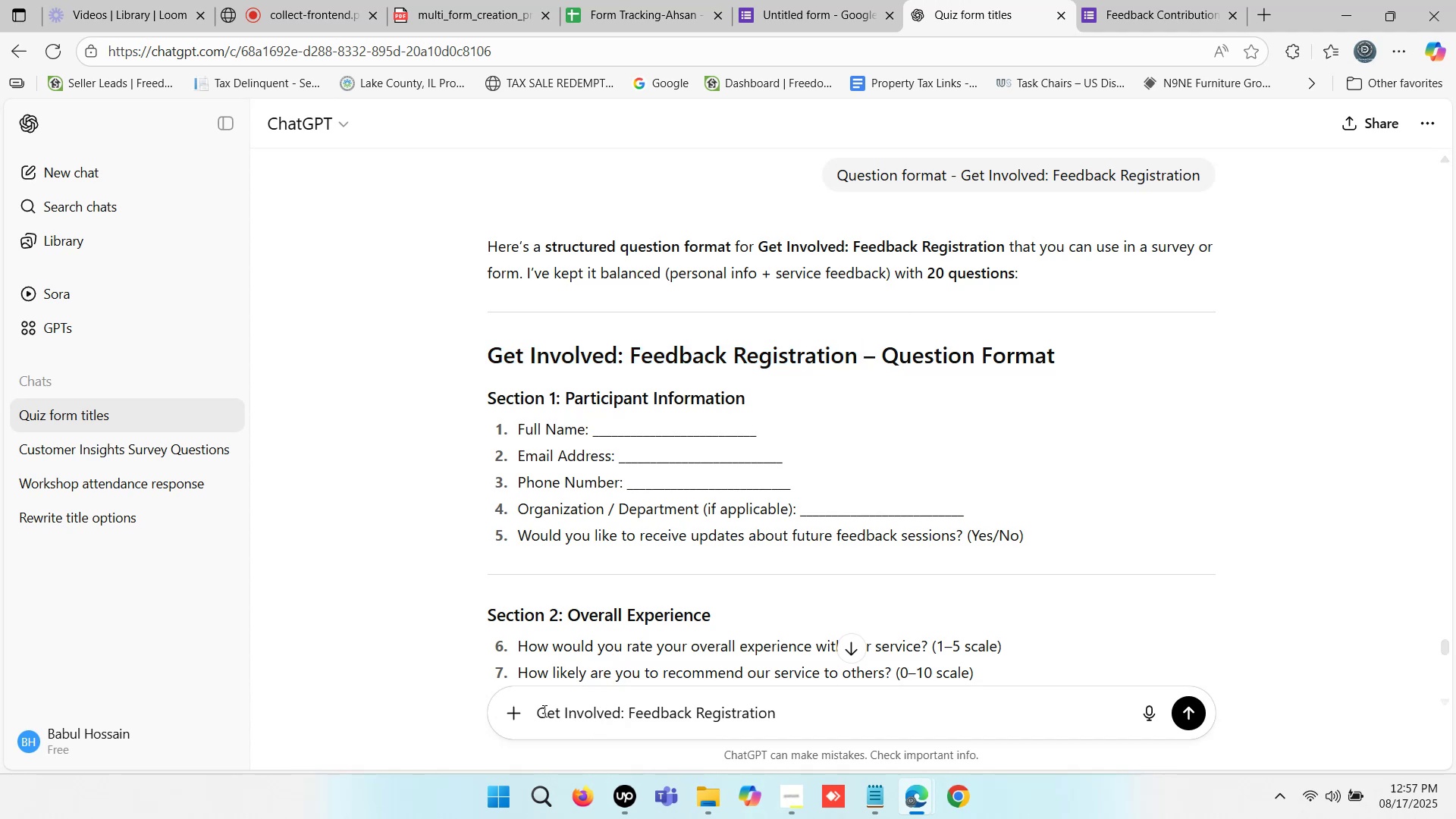 
type(ses)
 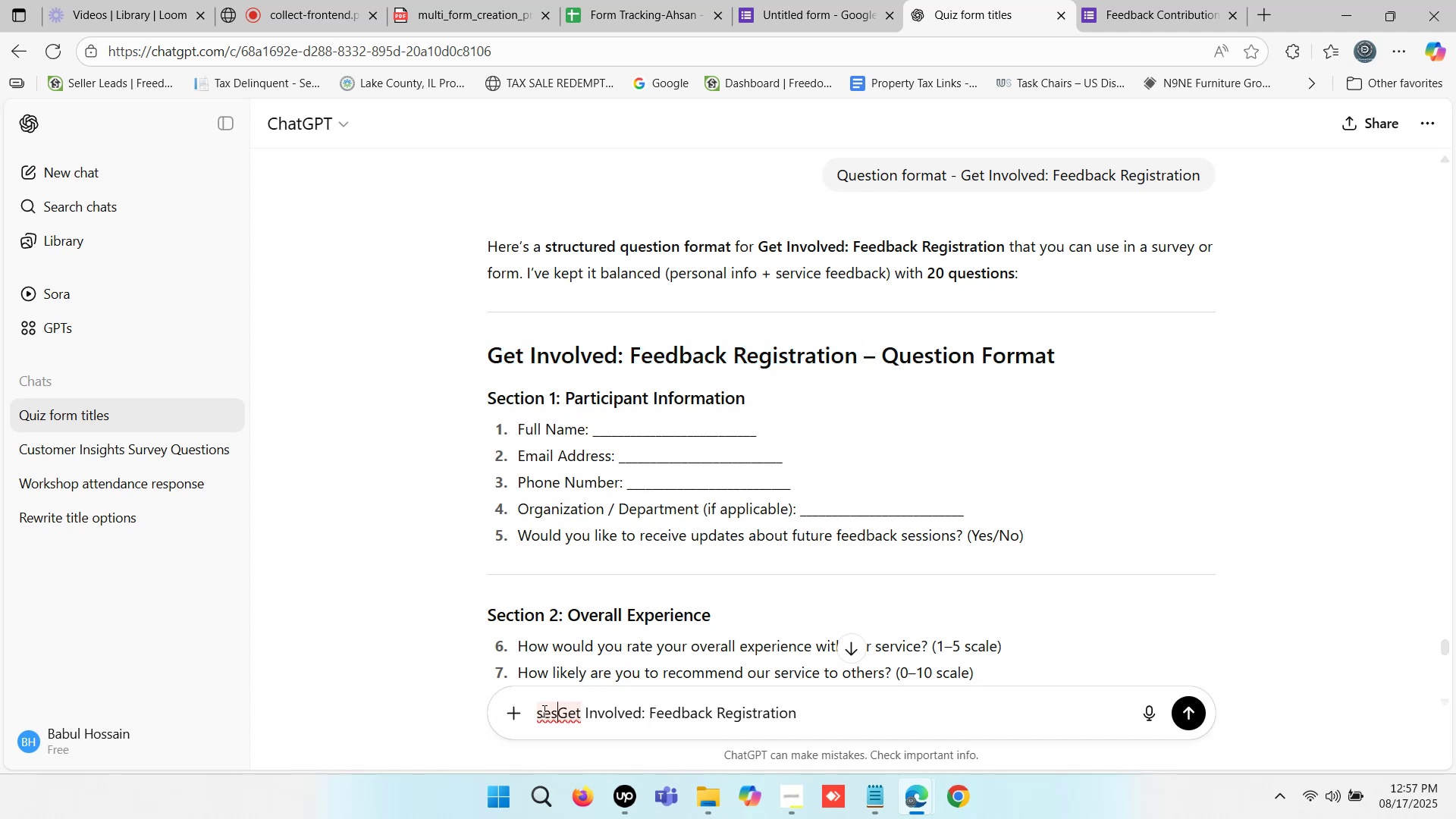 
type(sa)
key(Backspace)
type(ion deta)
 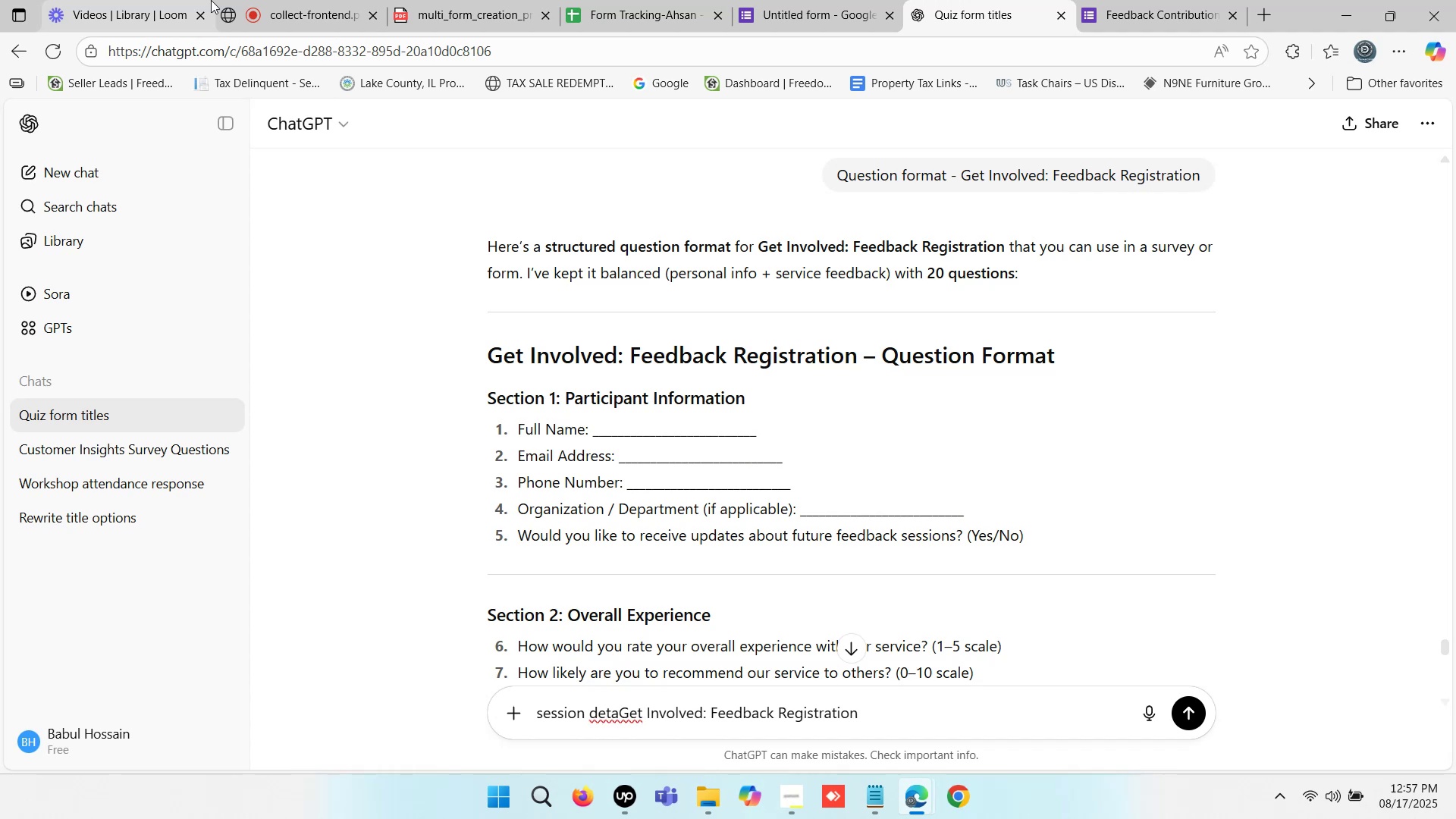 
wait(5.69)
 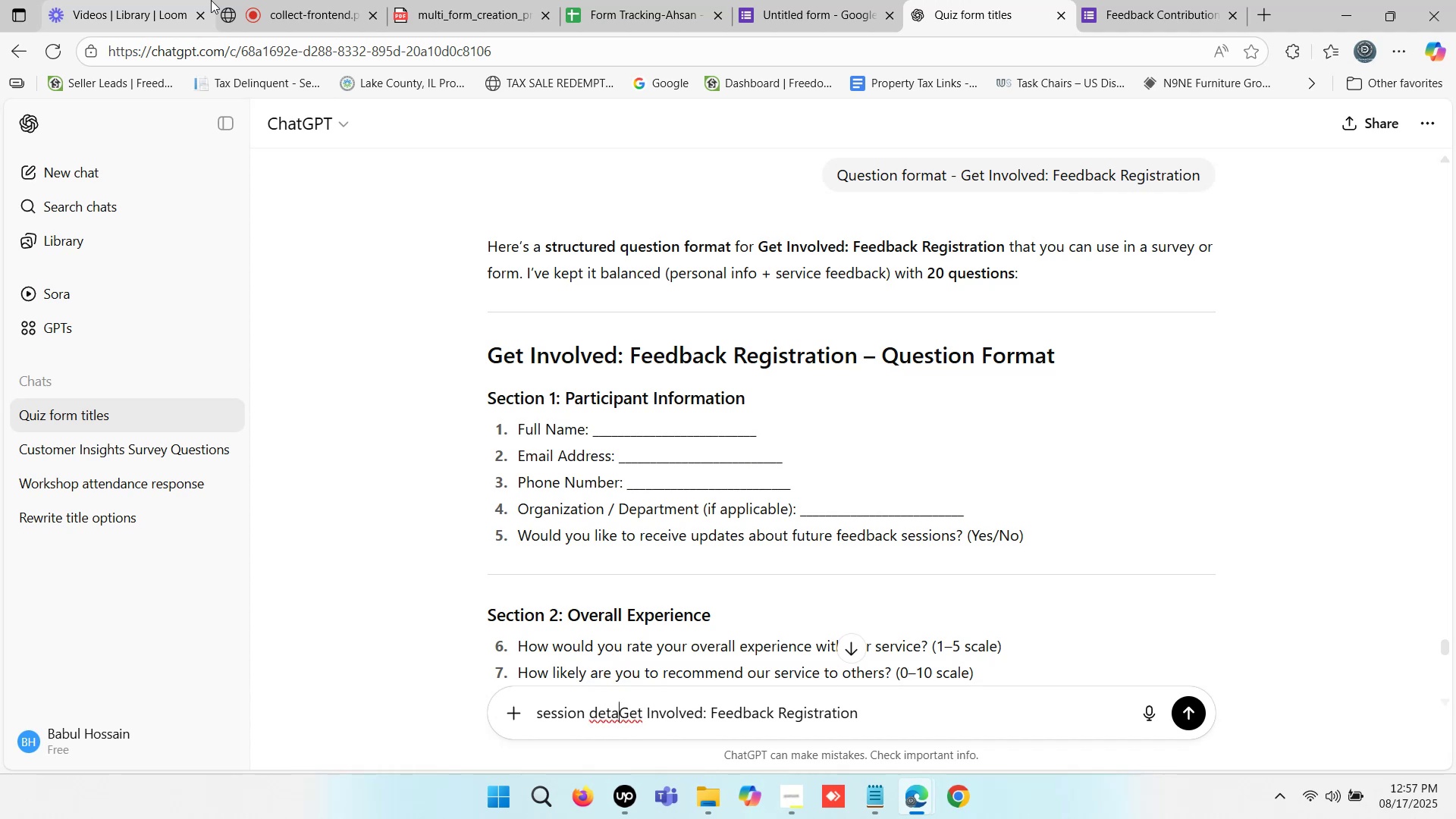 
type(iled)
key(Backspace)
type(s \)
key(Backspace)
key(Backspace)
type(\)
key(Backspace)
key(Backspace)
key(Backspace)
type(s )
 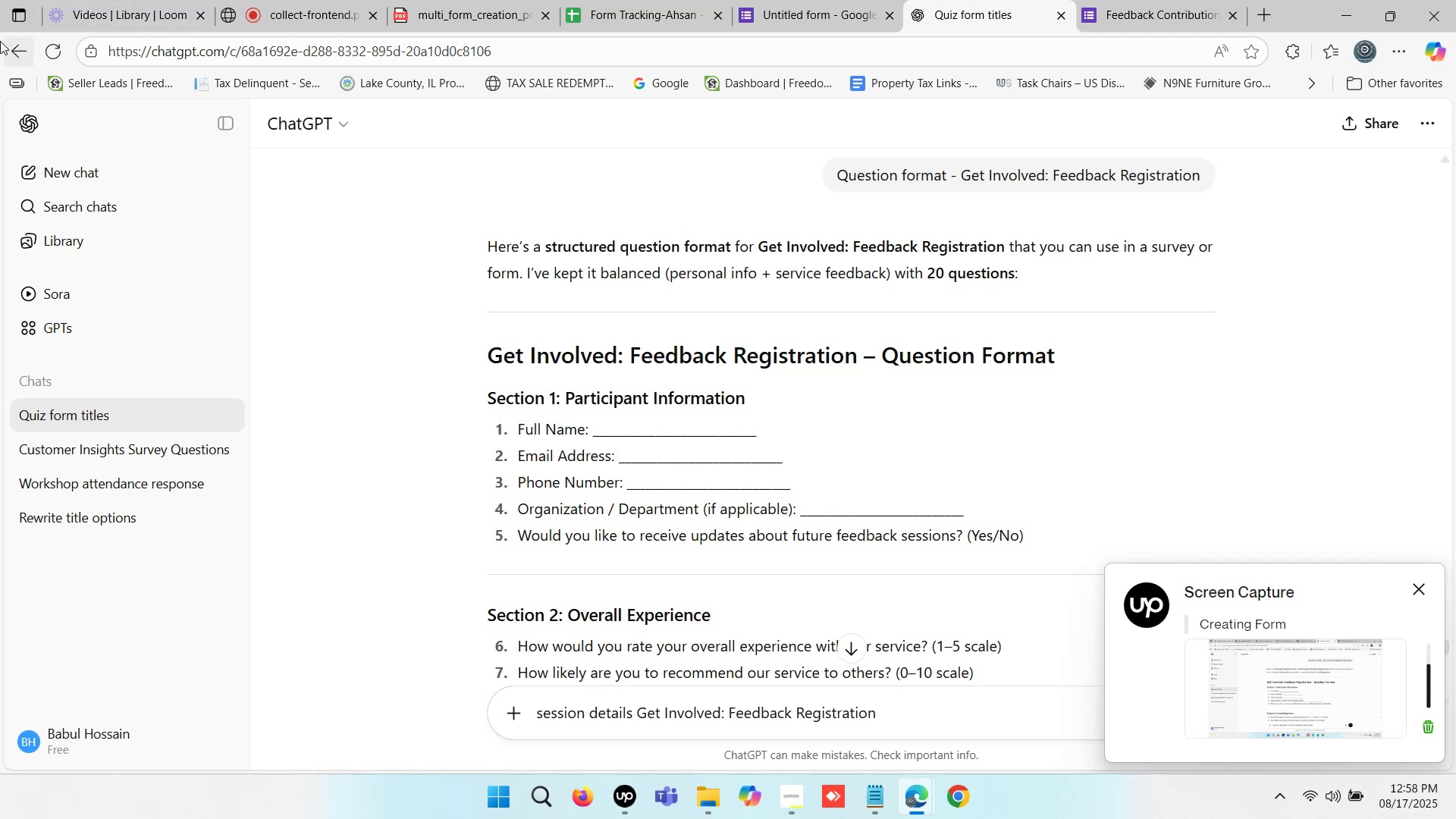 
wait(5.42)
 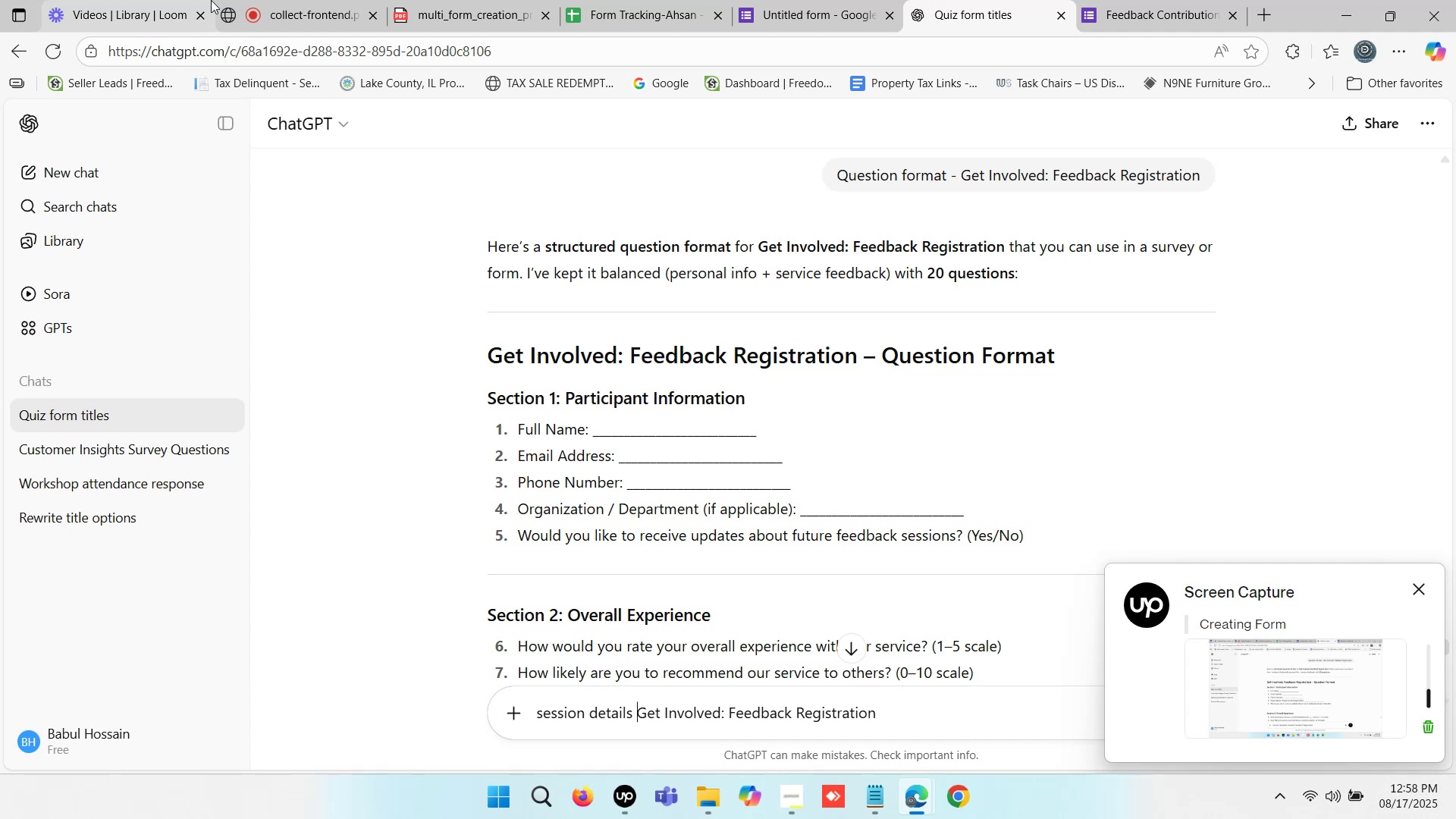 
scroll: coordinate [177, 0], scroll_direction: up, amount: 1.0
 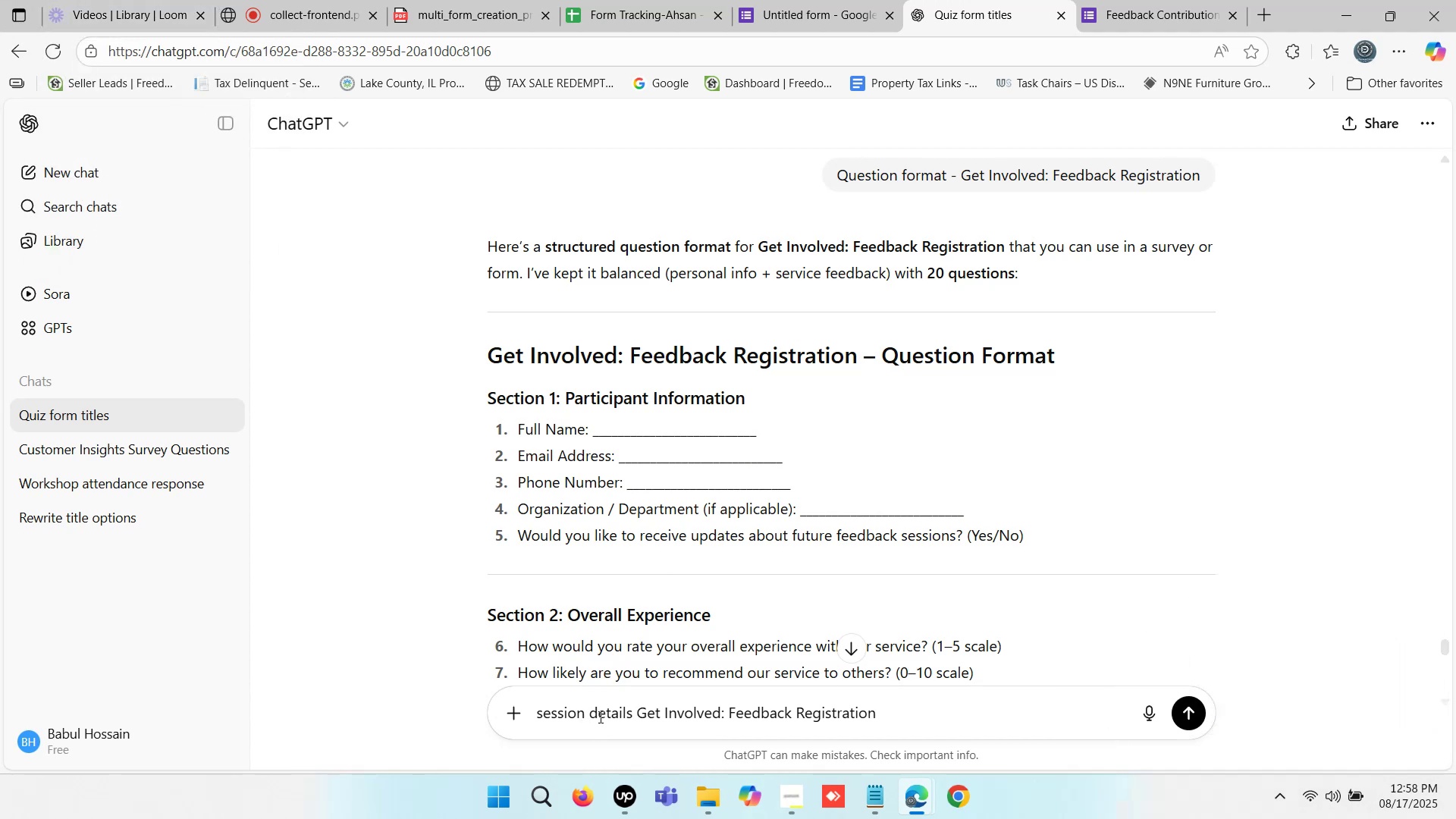 
type( all formate)
key(Backspace)
 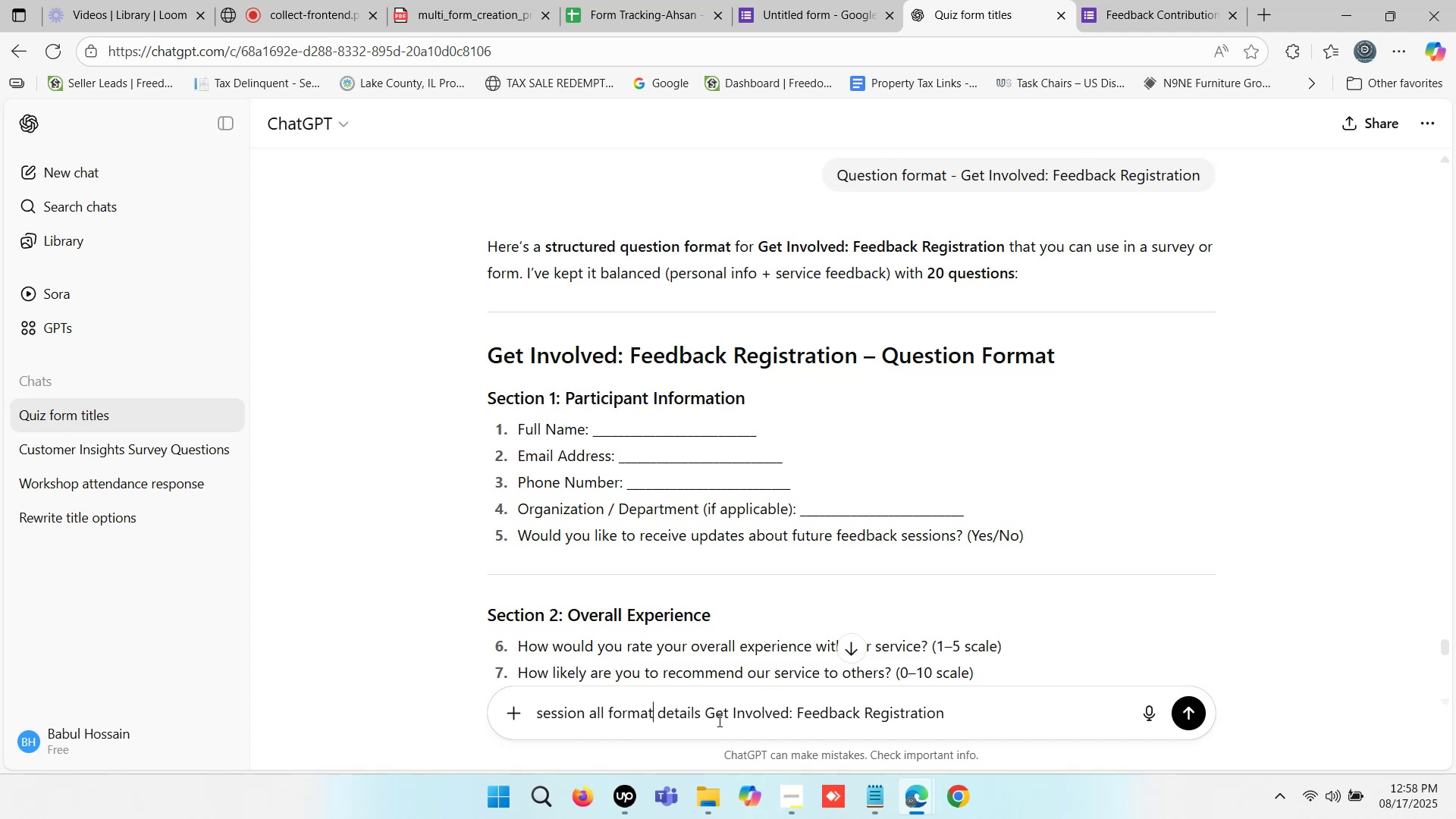 
left_click([708, 720])
 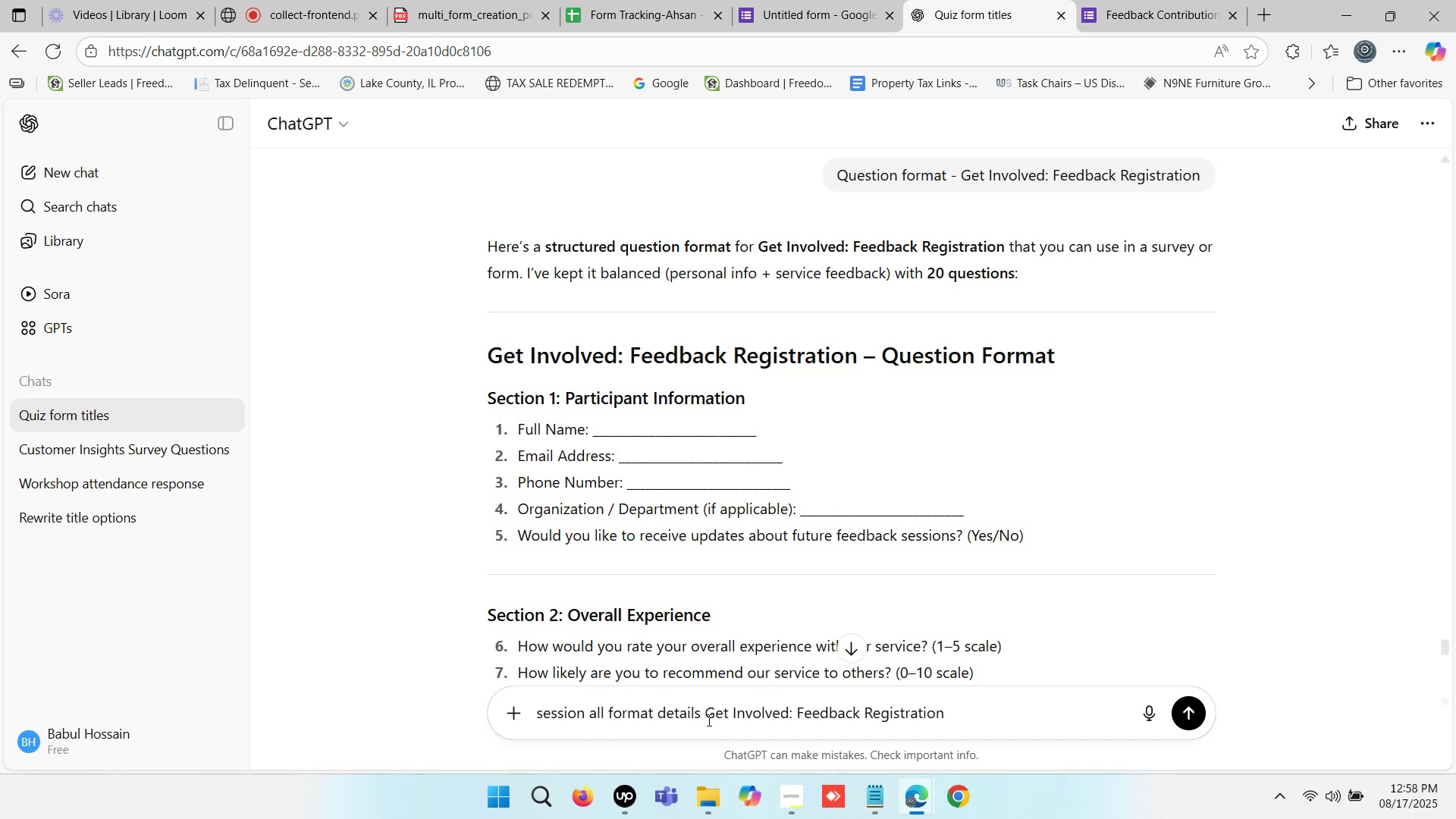 
key(Minus)
 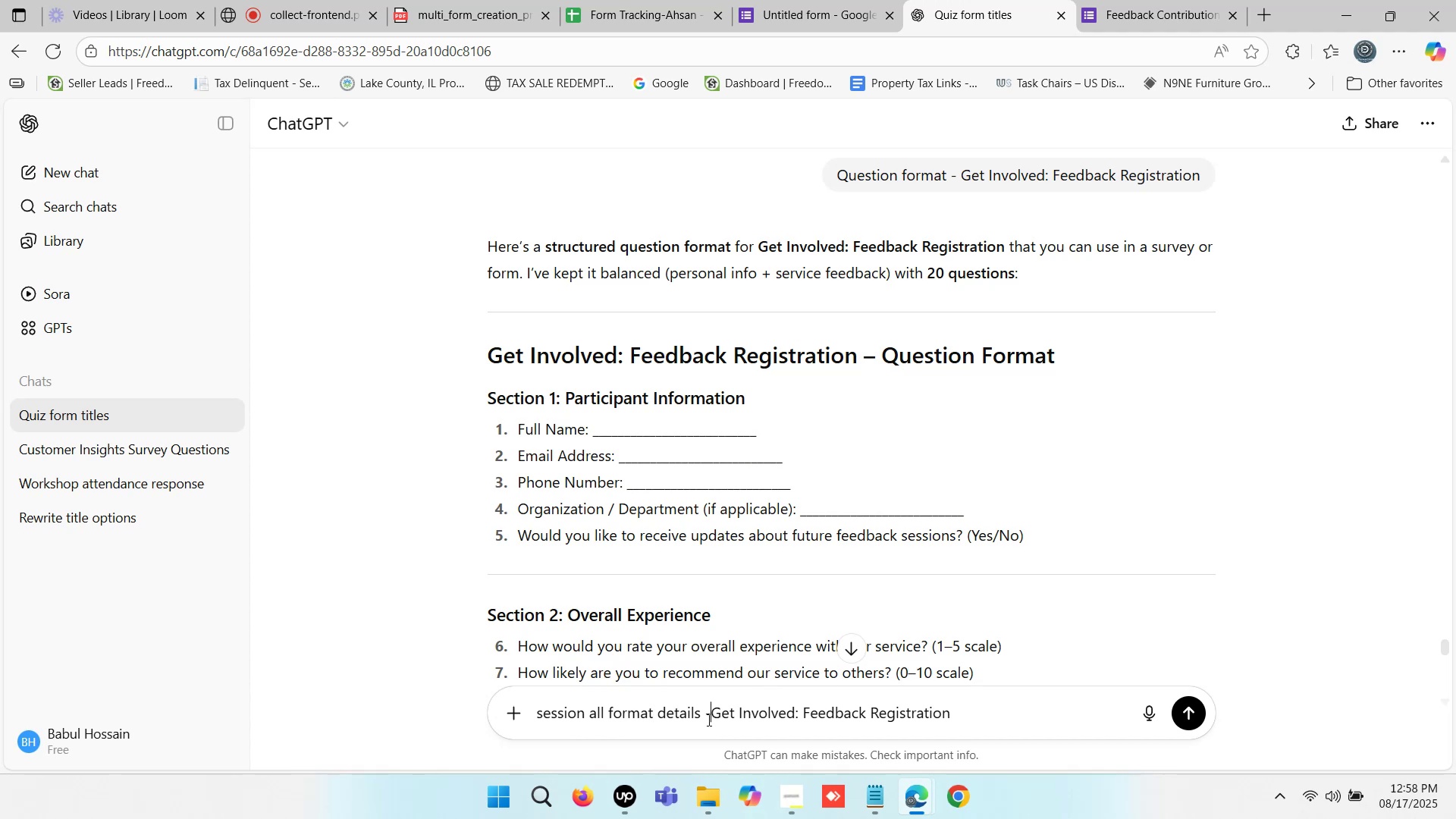 
key(Space)
 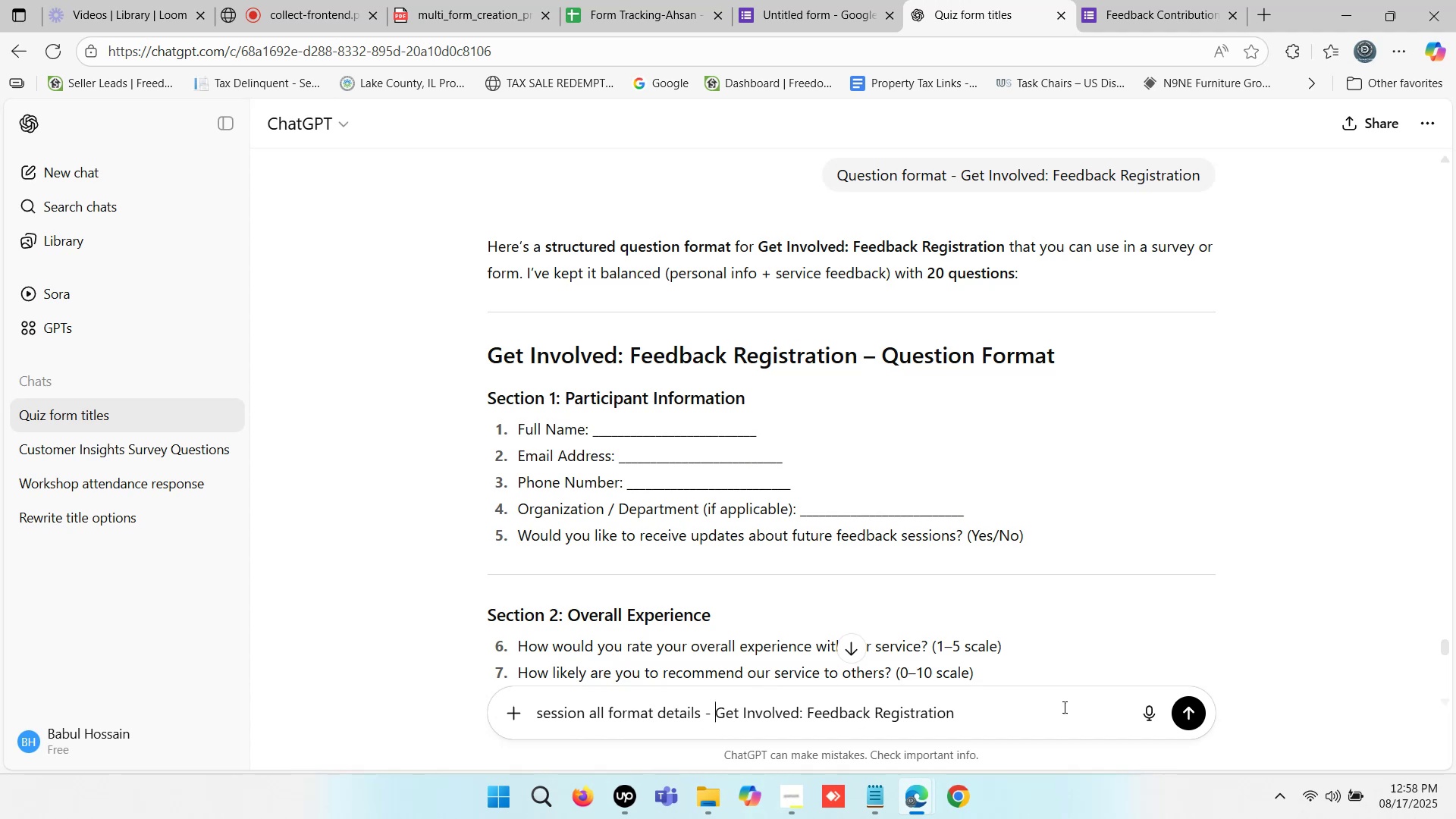 
left_click([1034, 717])
 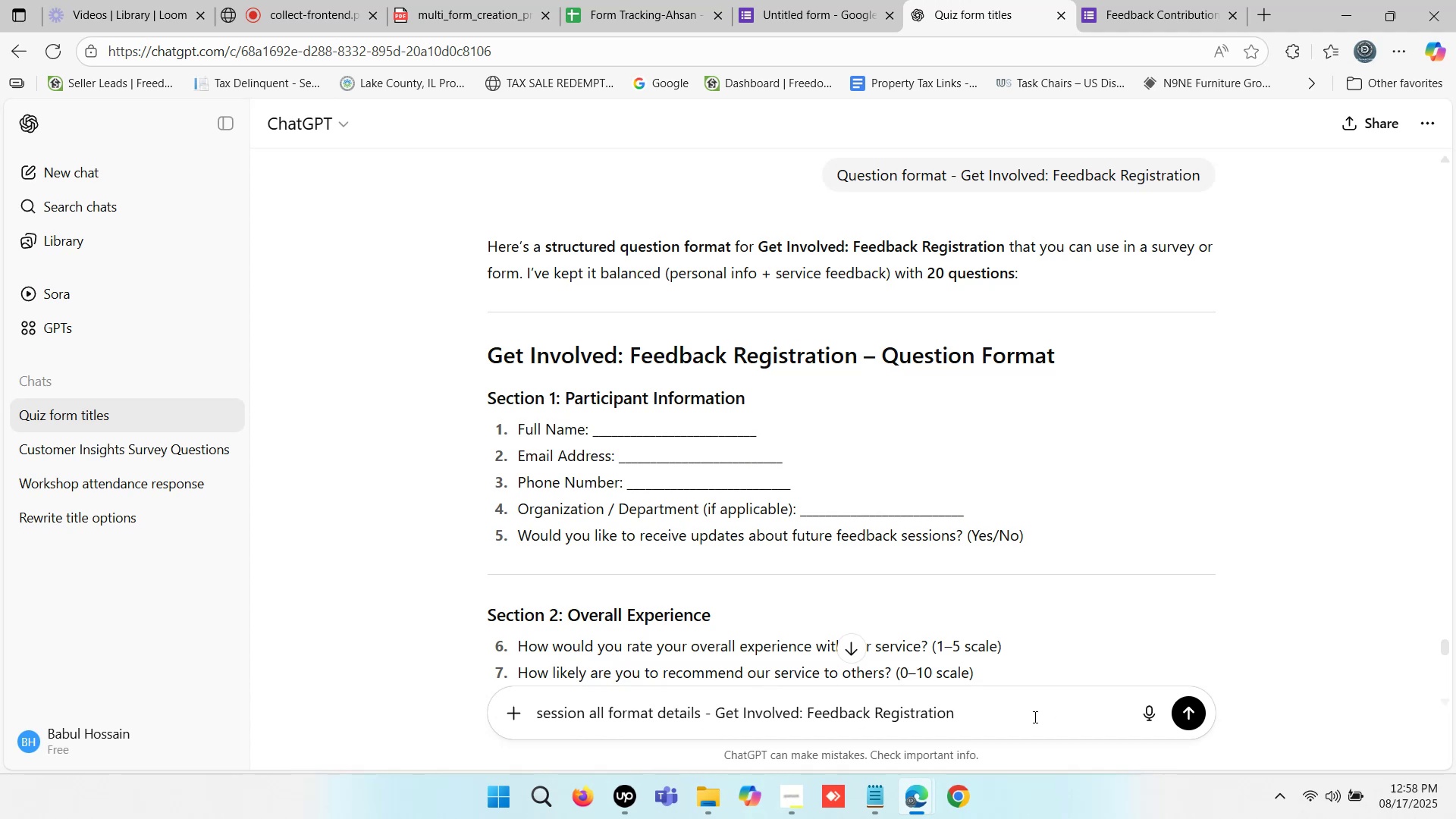 
key(Enter)
 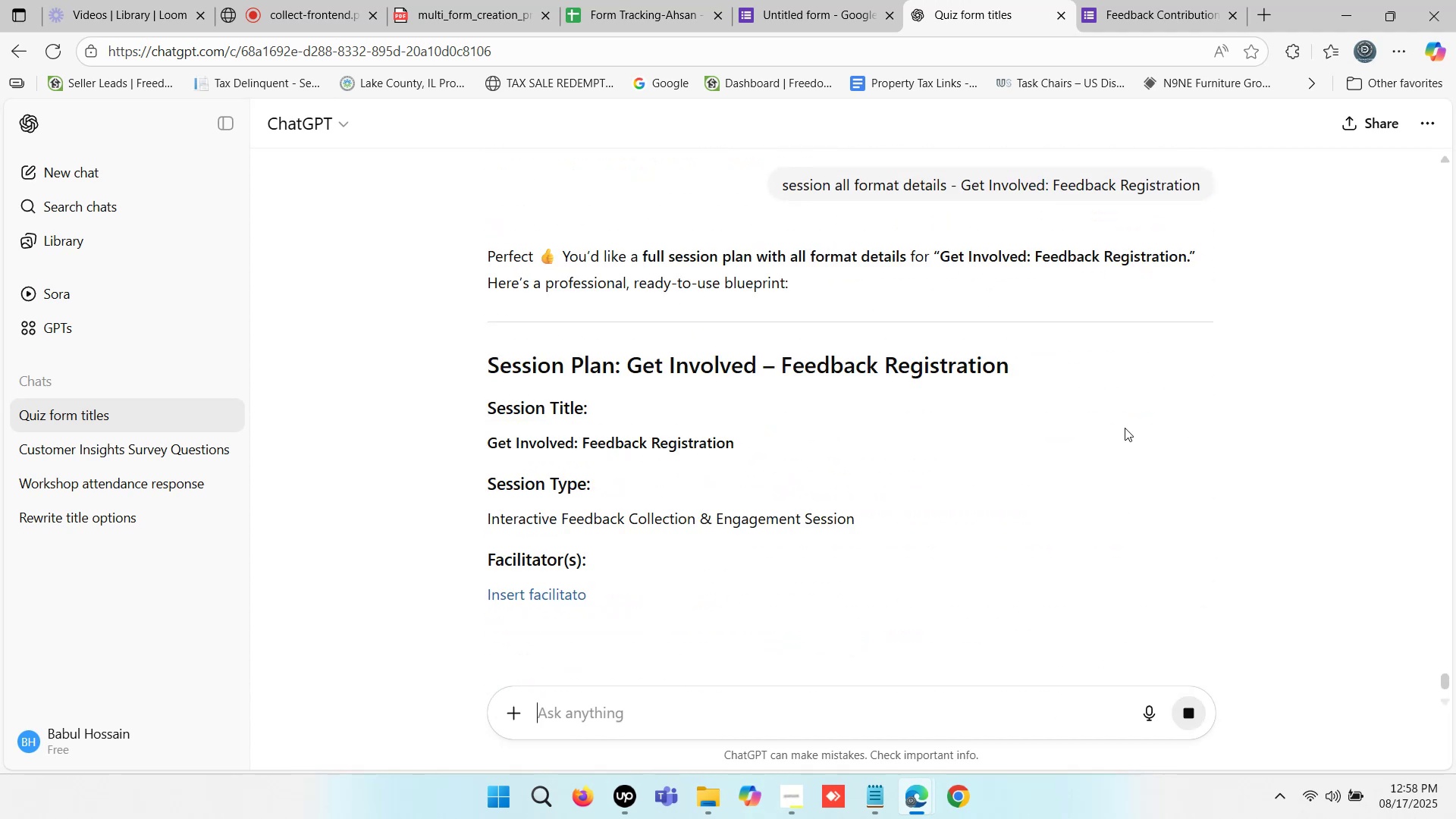 
scroll: coordinate [963, 392], scroll_direction: down, amount: 5.0
 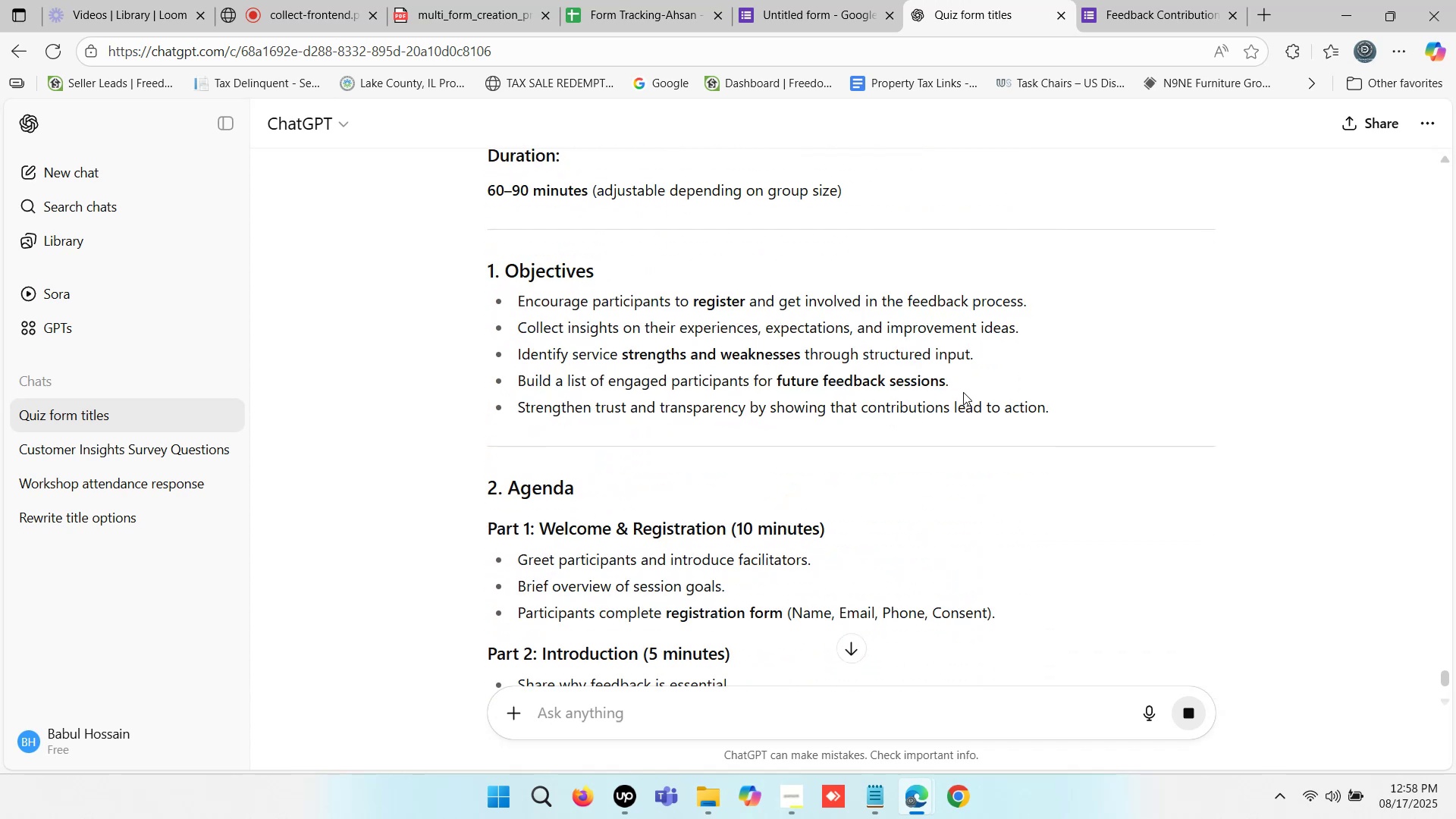 
scroll: coordinate [963, 392], scroll_direction: up, amount: 1.0
 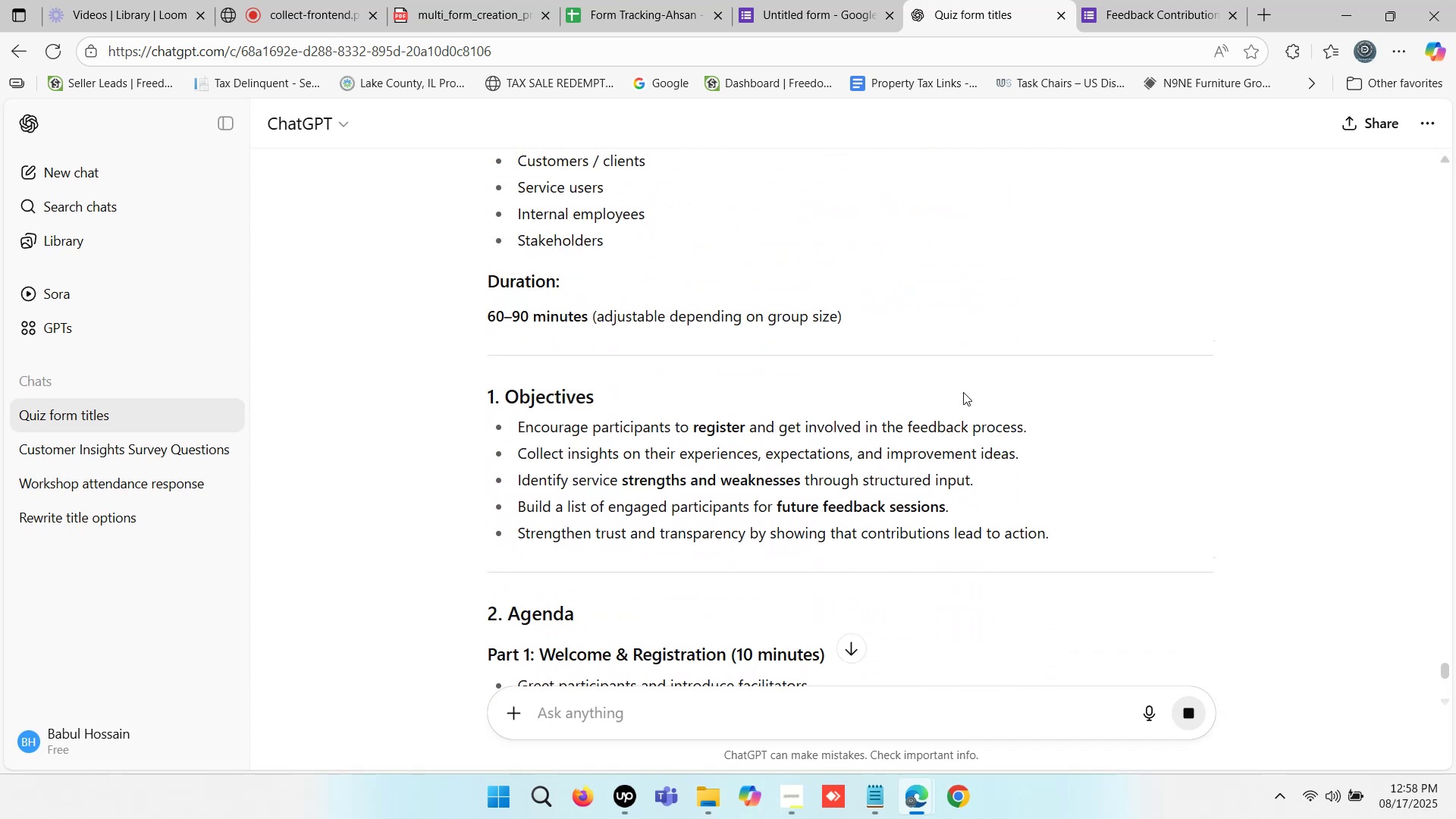 
scroll: coordinate [963, 392], scroll_direction: down, amount: 4.0
 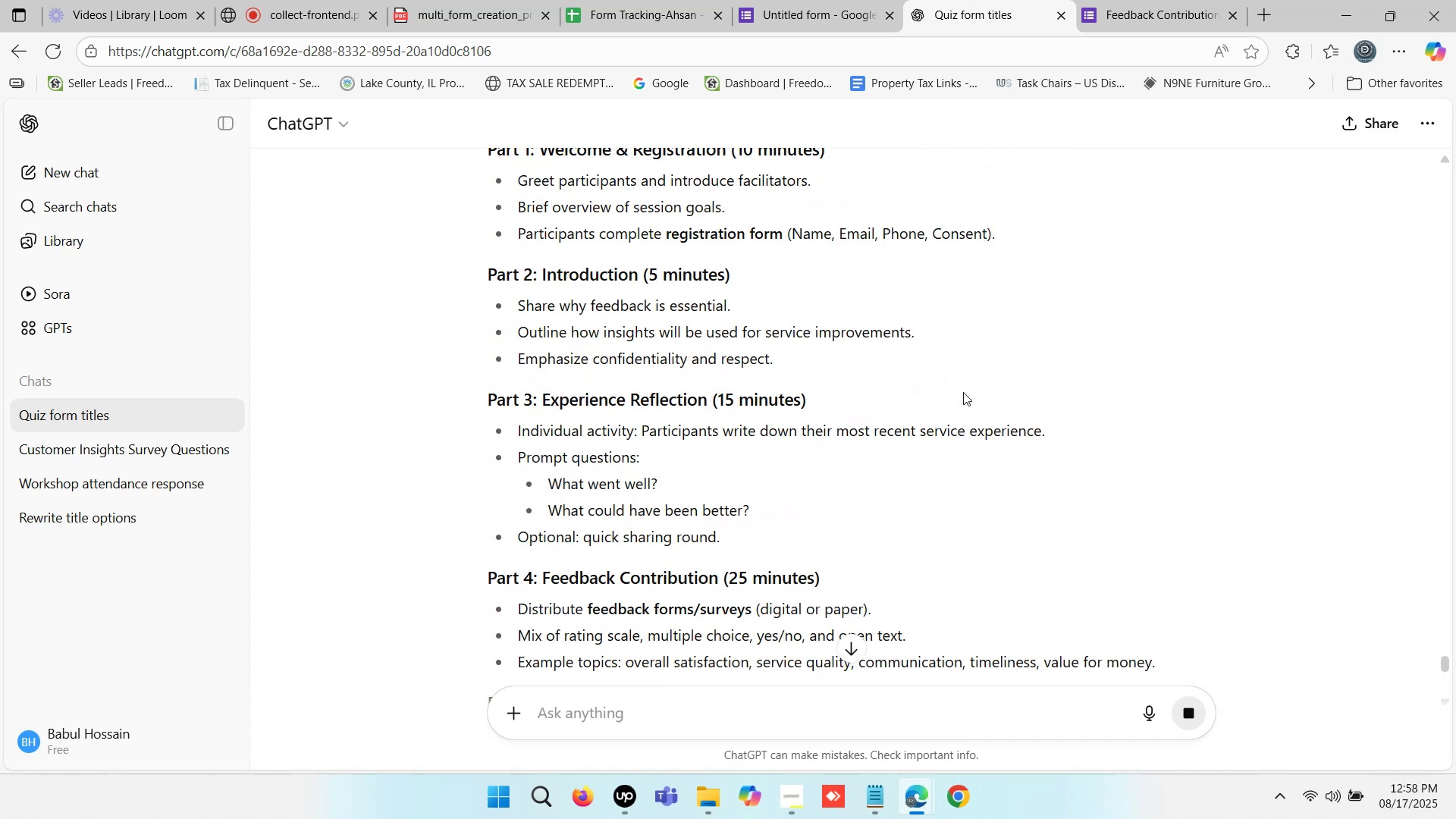 
scroll: coordinate [962, 393], scroll_direction: up, amount: 7.0
 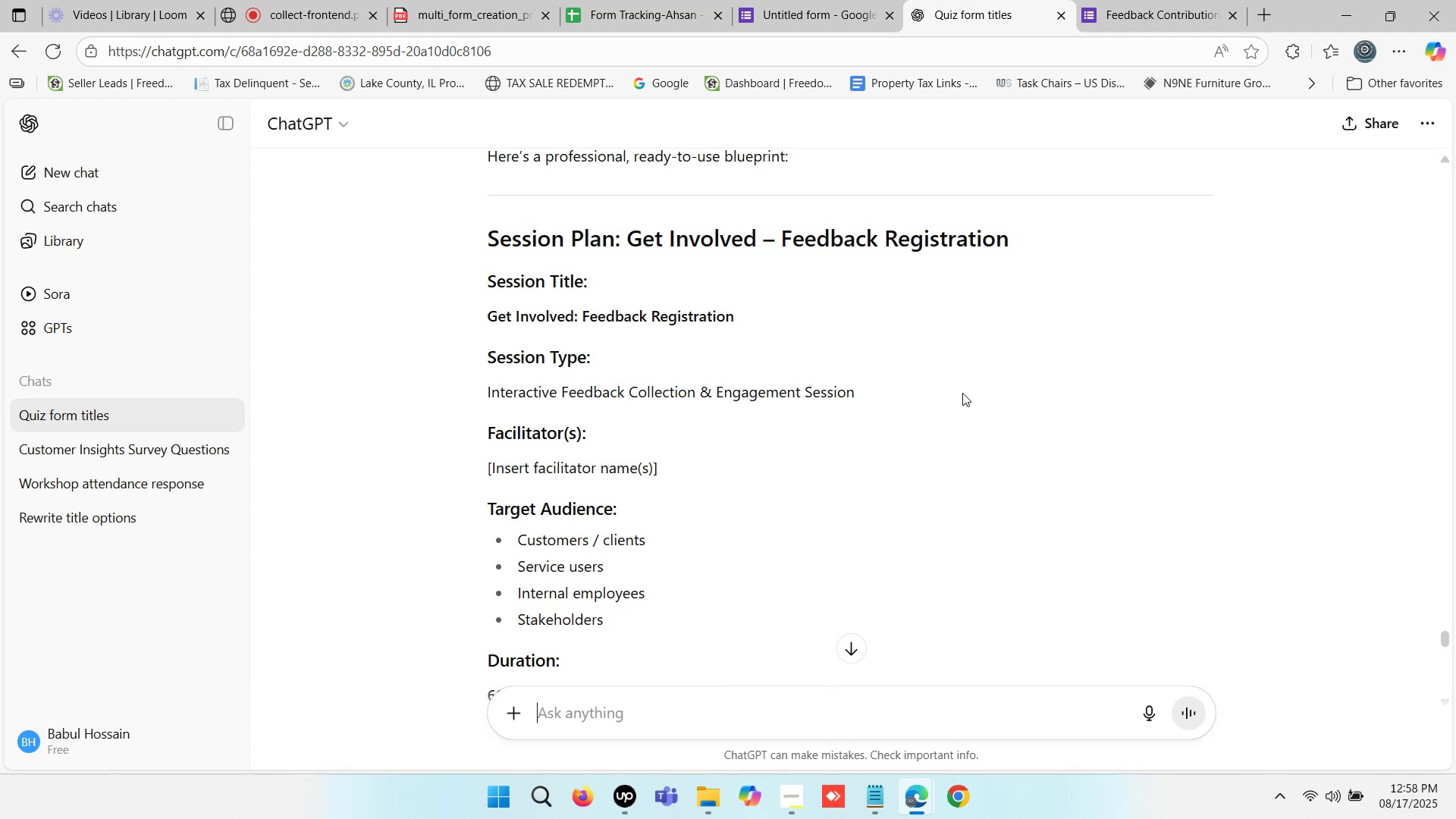 
wait(8.19)
 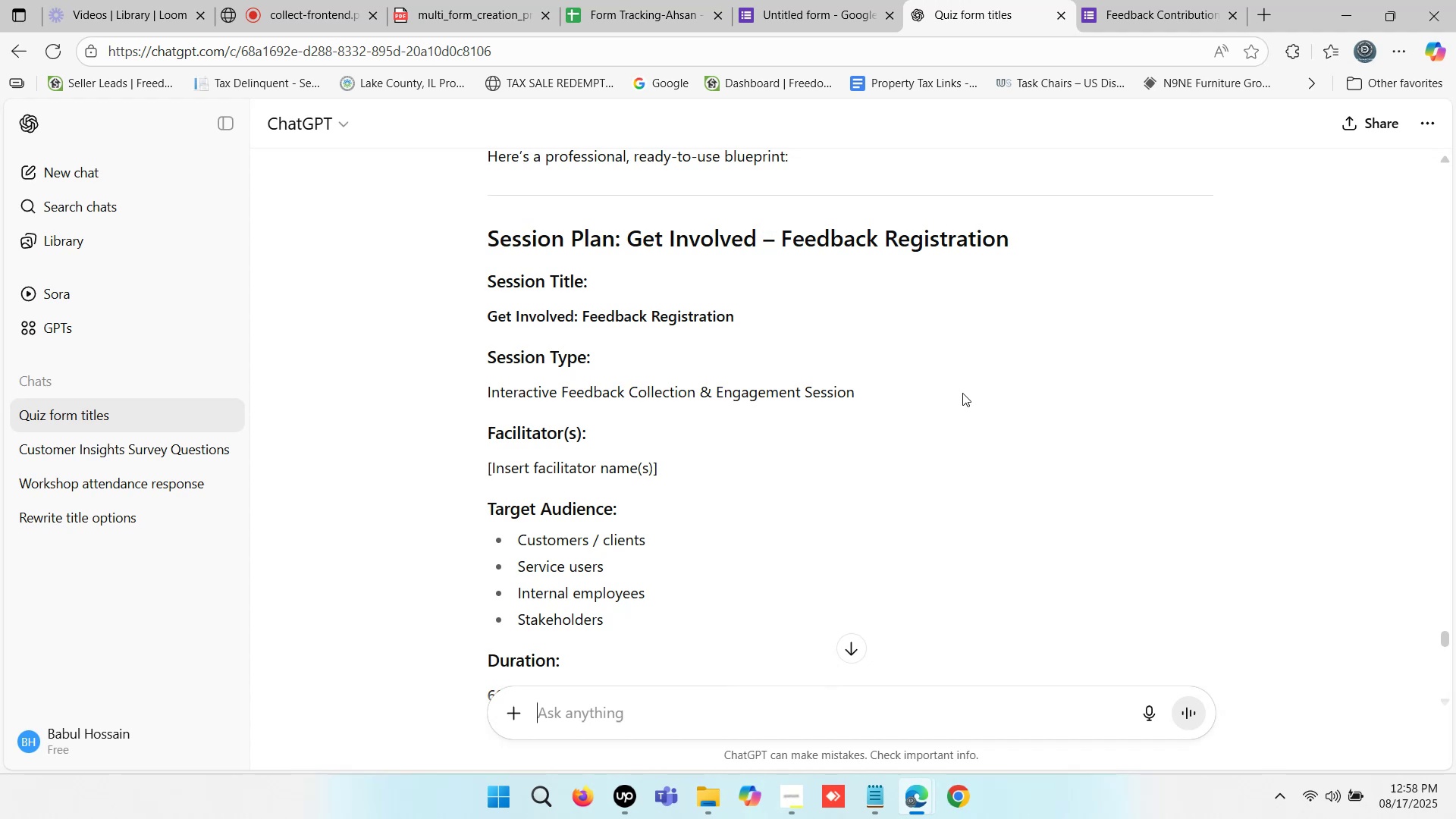 
left_click_drag(start_coordinate=[488, 281], to_coordinate=[592, 281])
 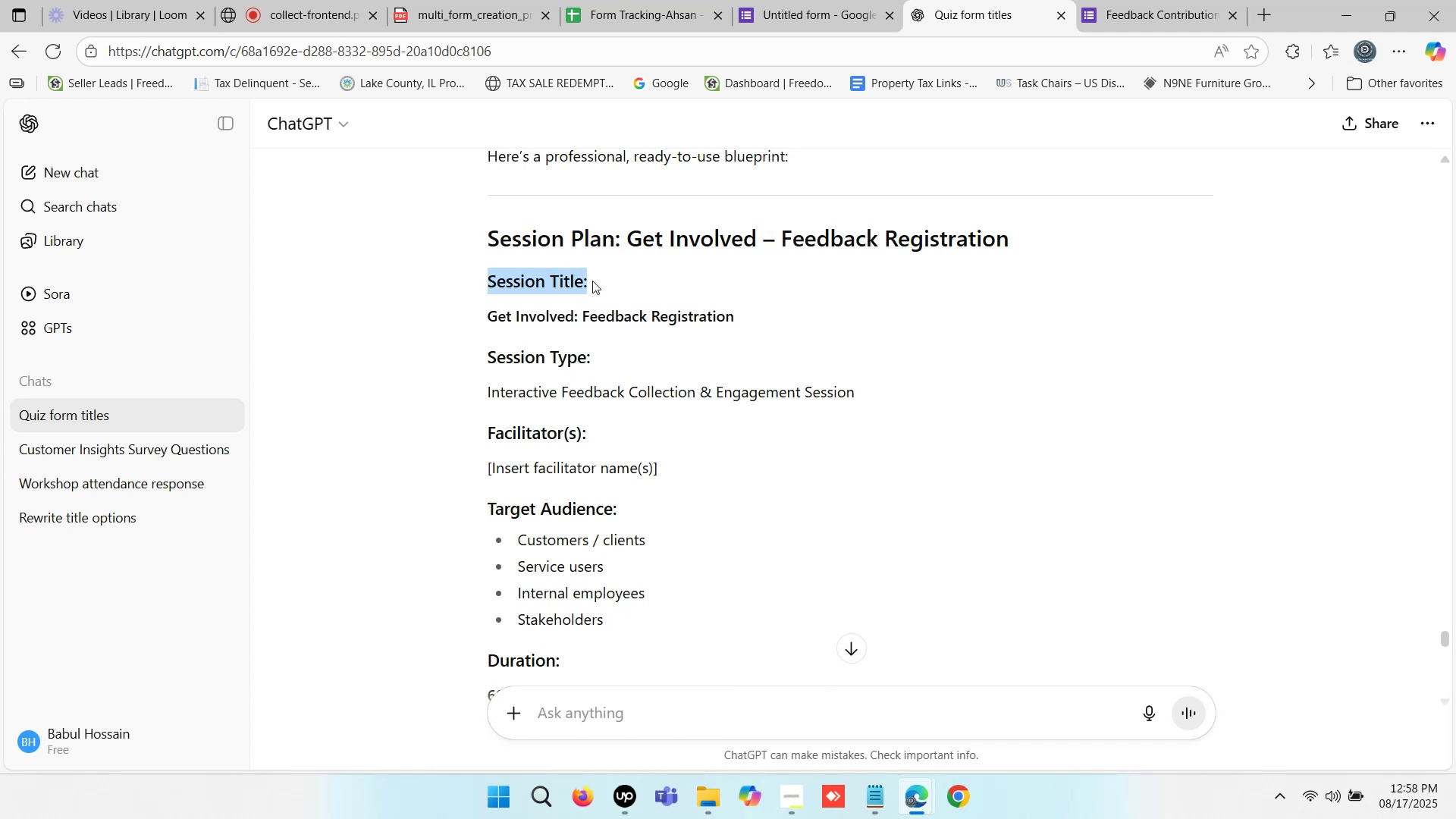 
key(Control+C)
 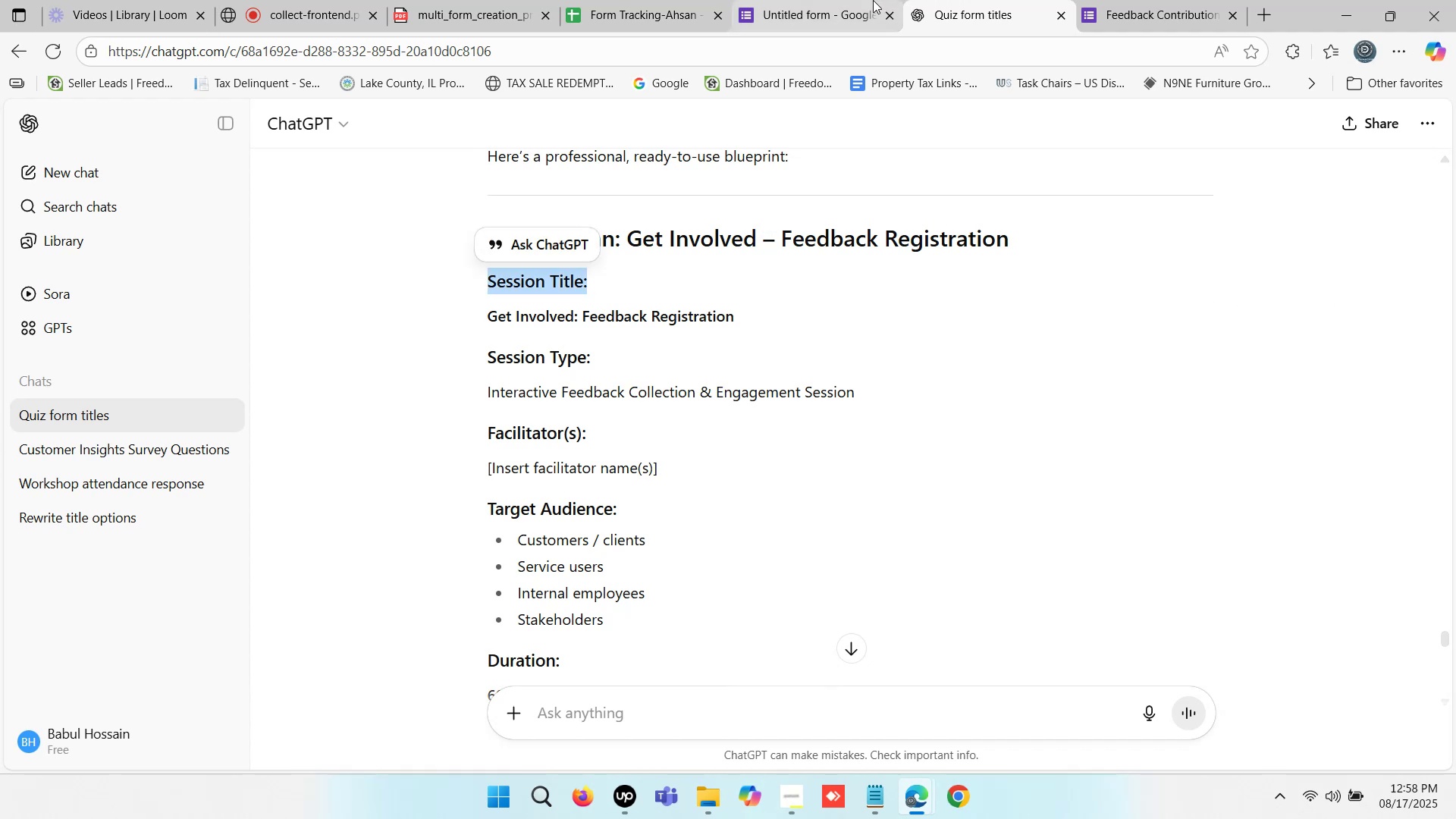 
double_click([873, 0])
 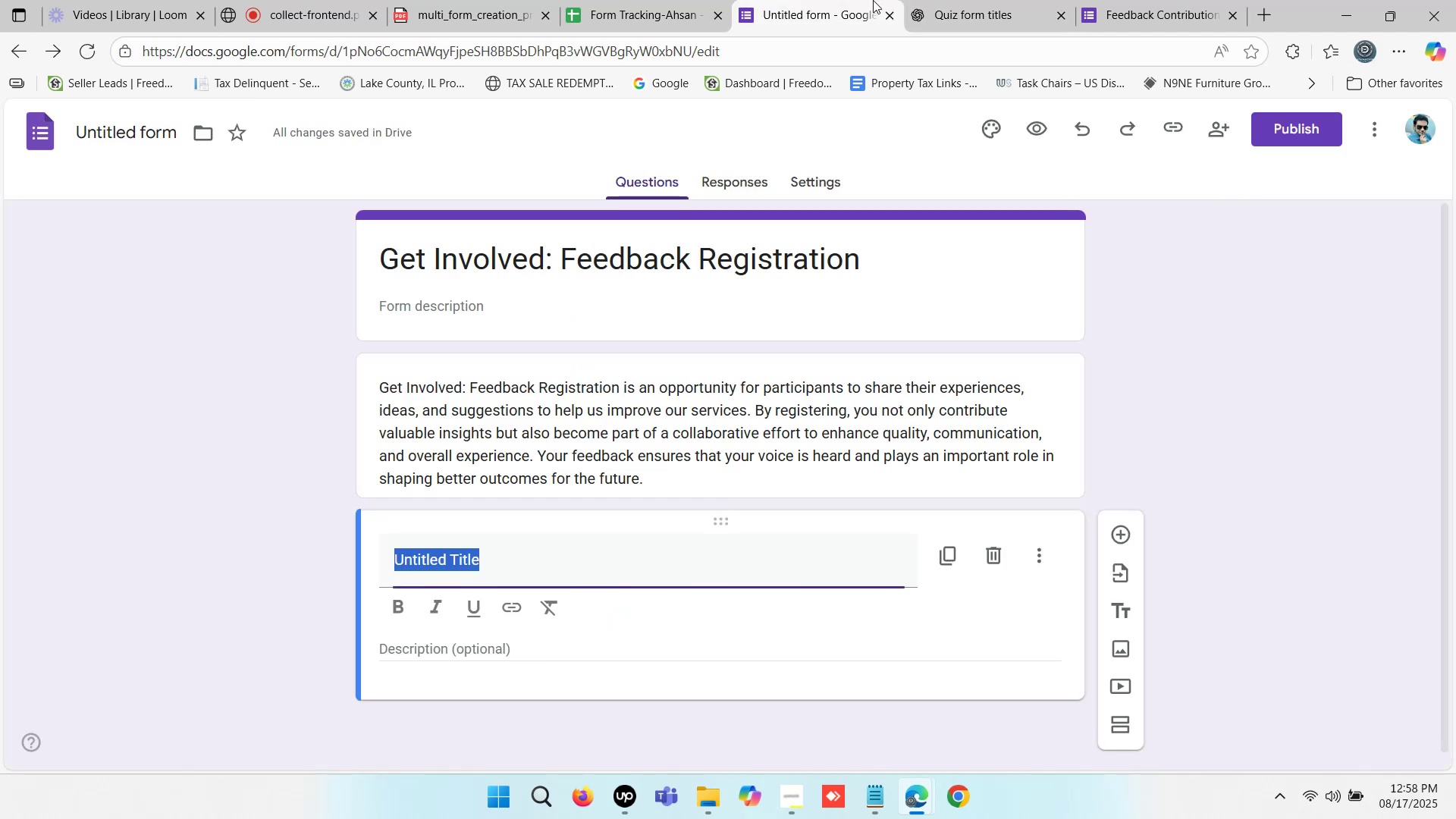 
triple_click([873, 0])
 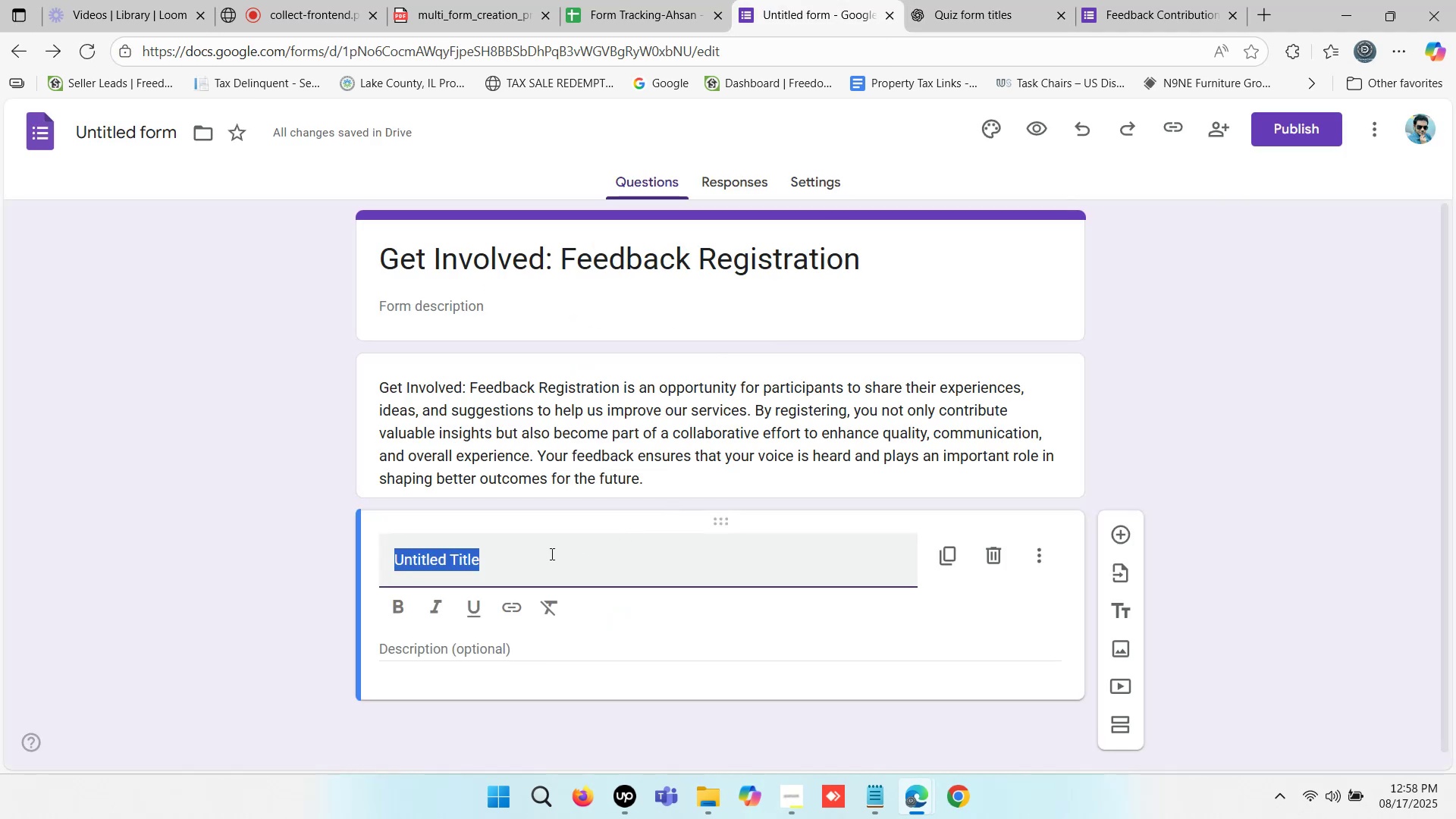 
left_click([541, 555])
 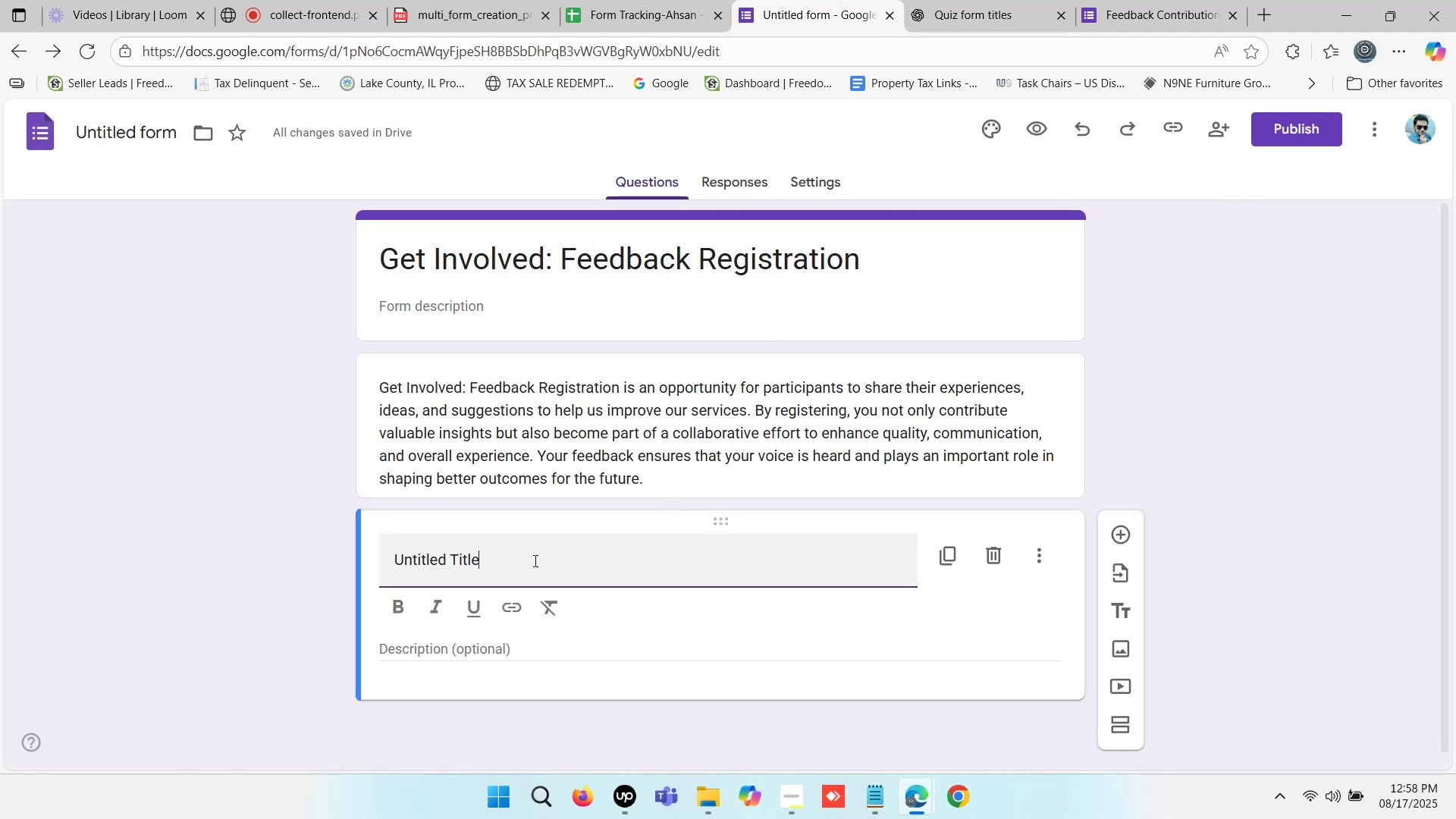 
left_click_drag(start_coordinate=[533, 562], to_coordinate=[190, 563])
 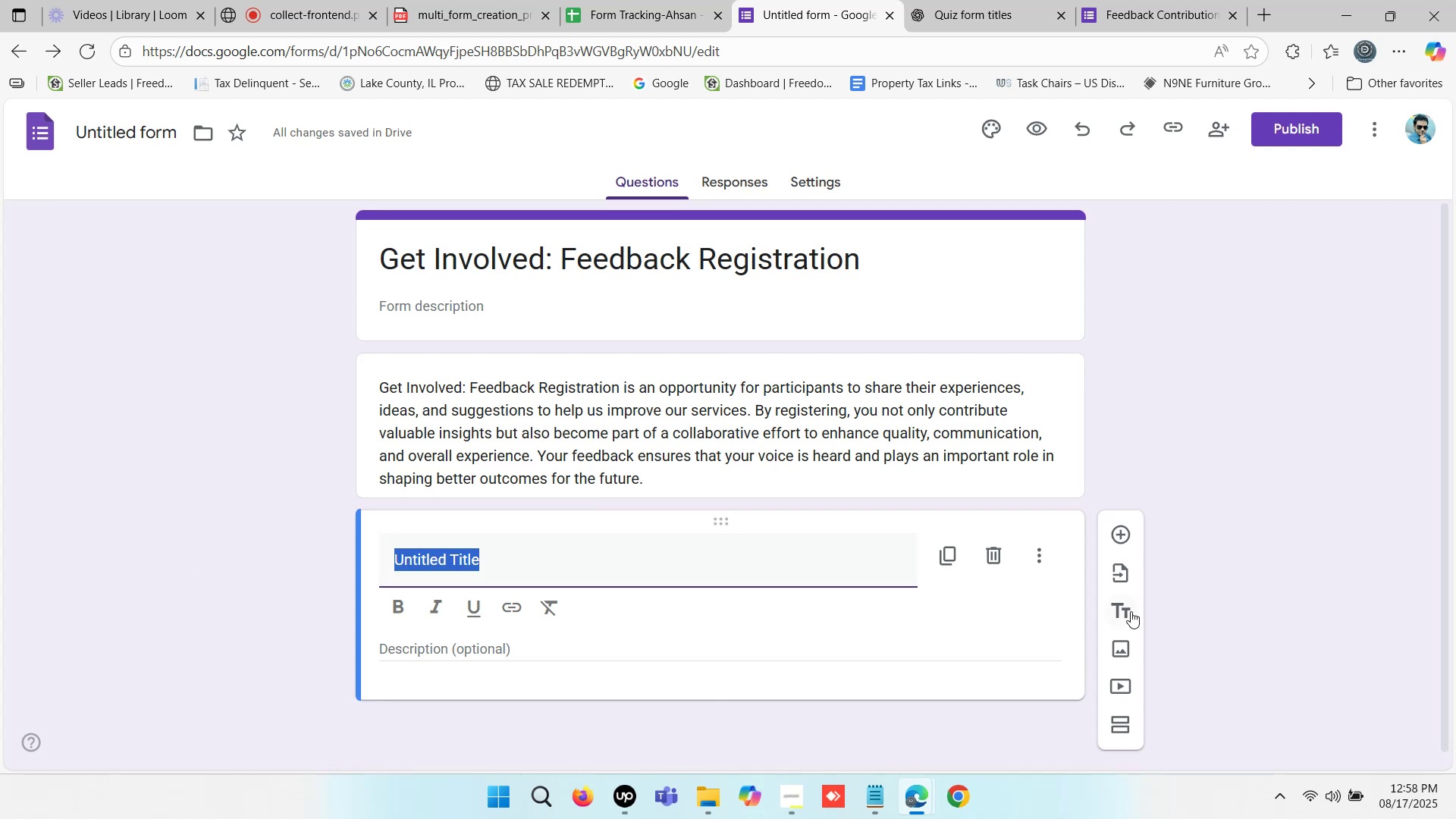 
key(Control+V)
 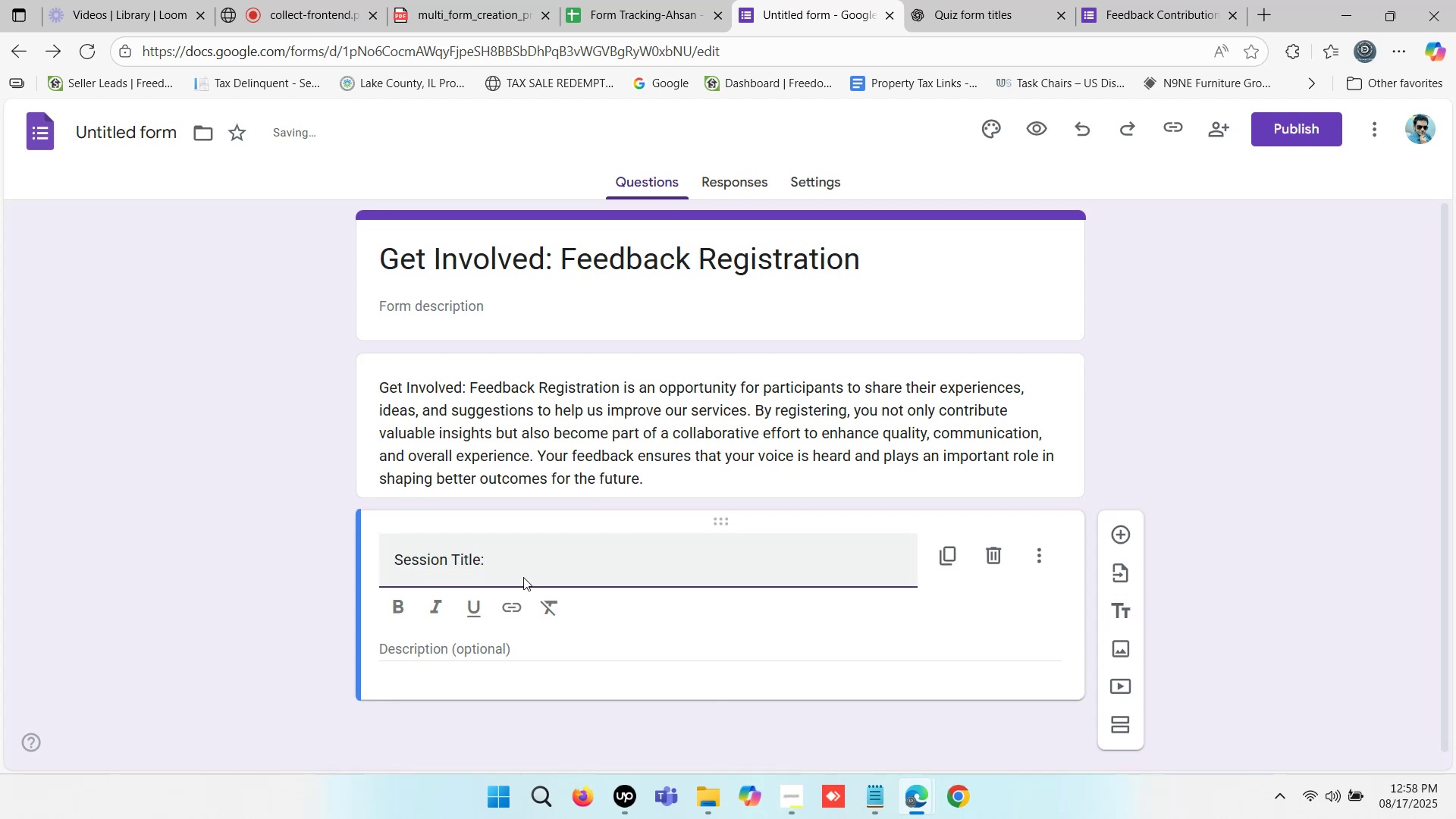 
hold_key(key=Backspace, duration=0.35)
 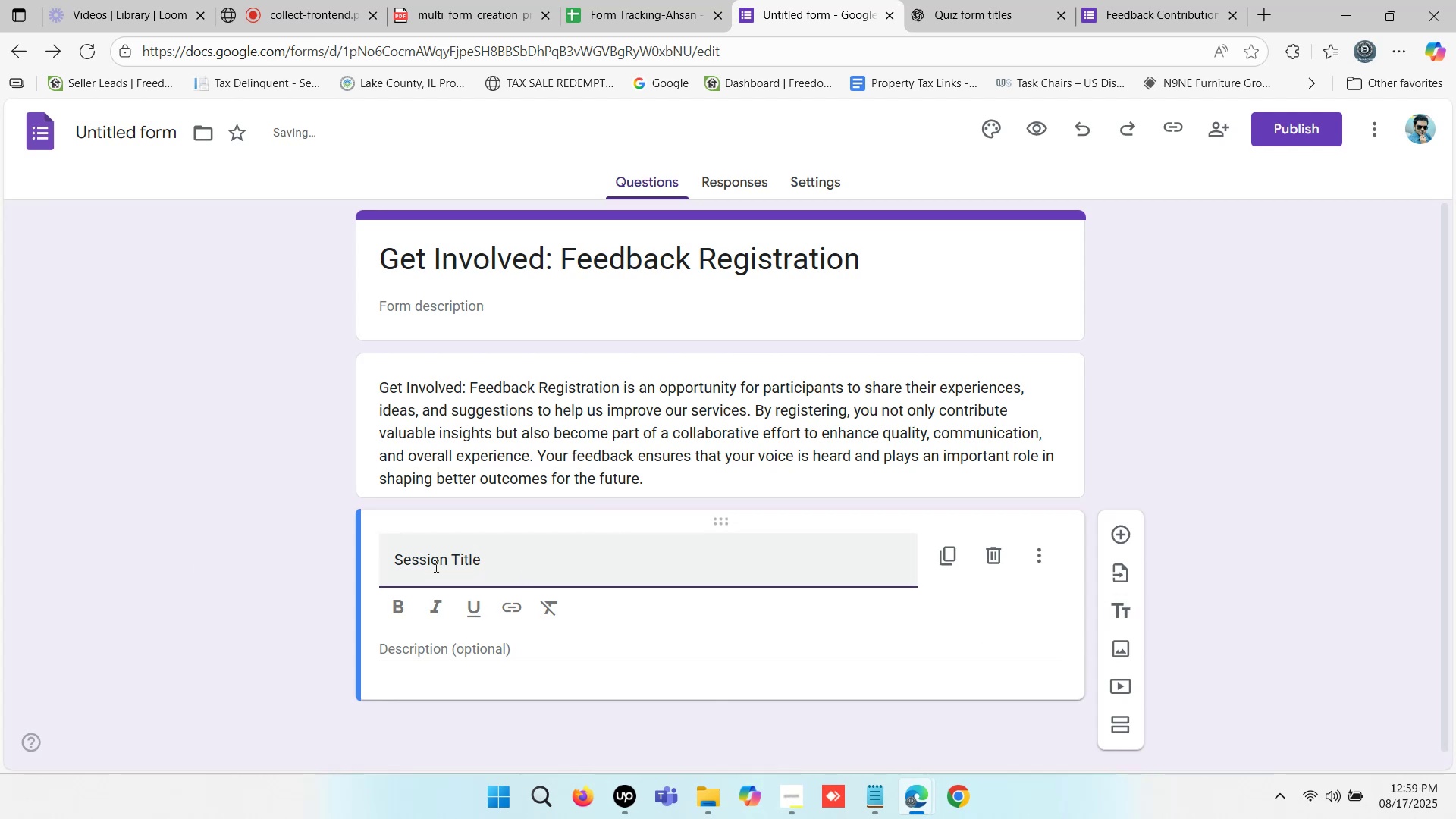 
left_click_drag(start_coordinate=[453, 555], to_coordinate=[349, 553])
 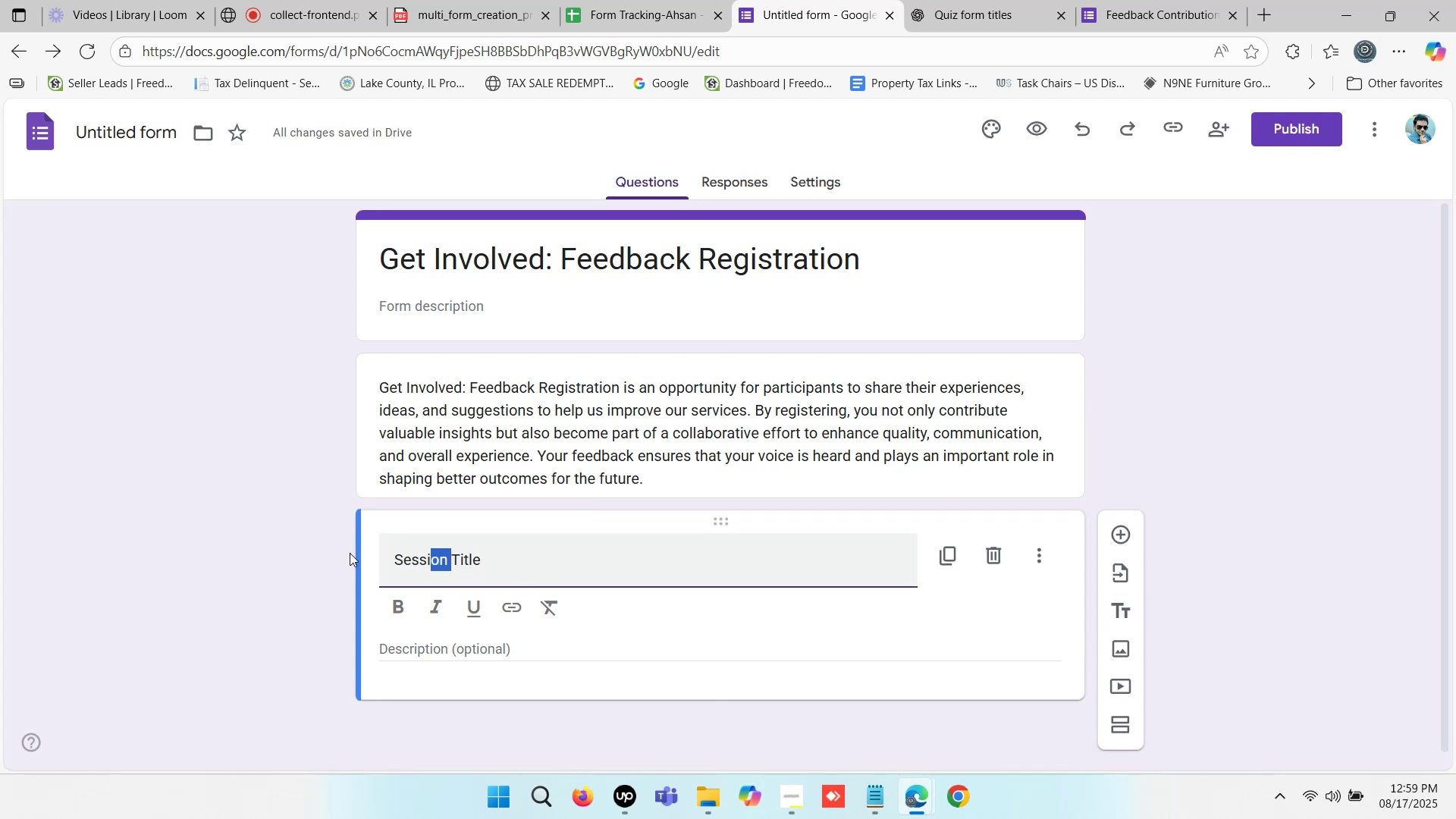 
key(Backspace)
 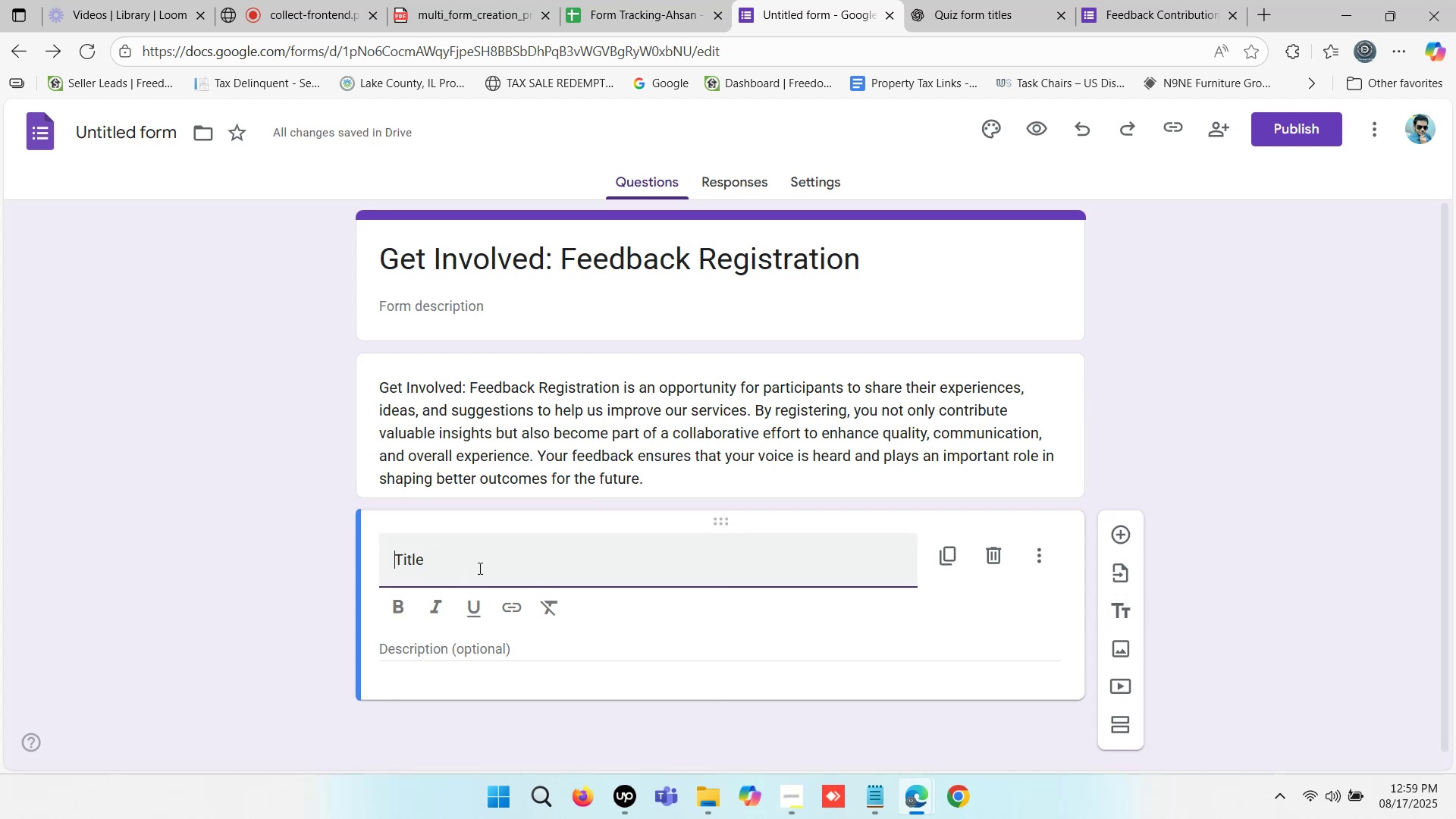 
left_click([479, 568])
 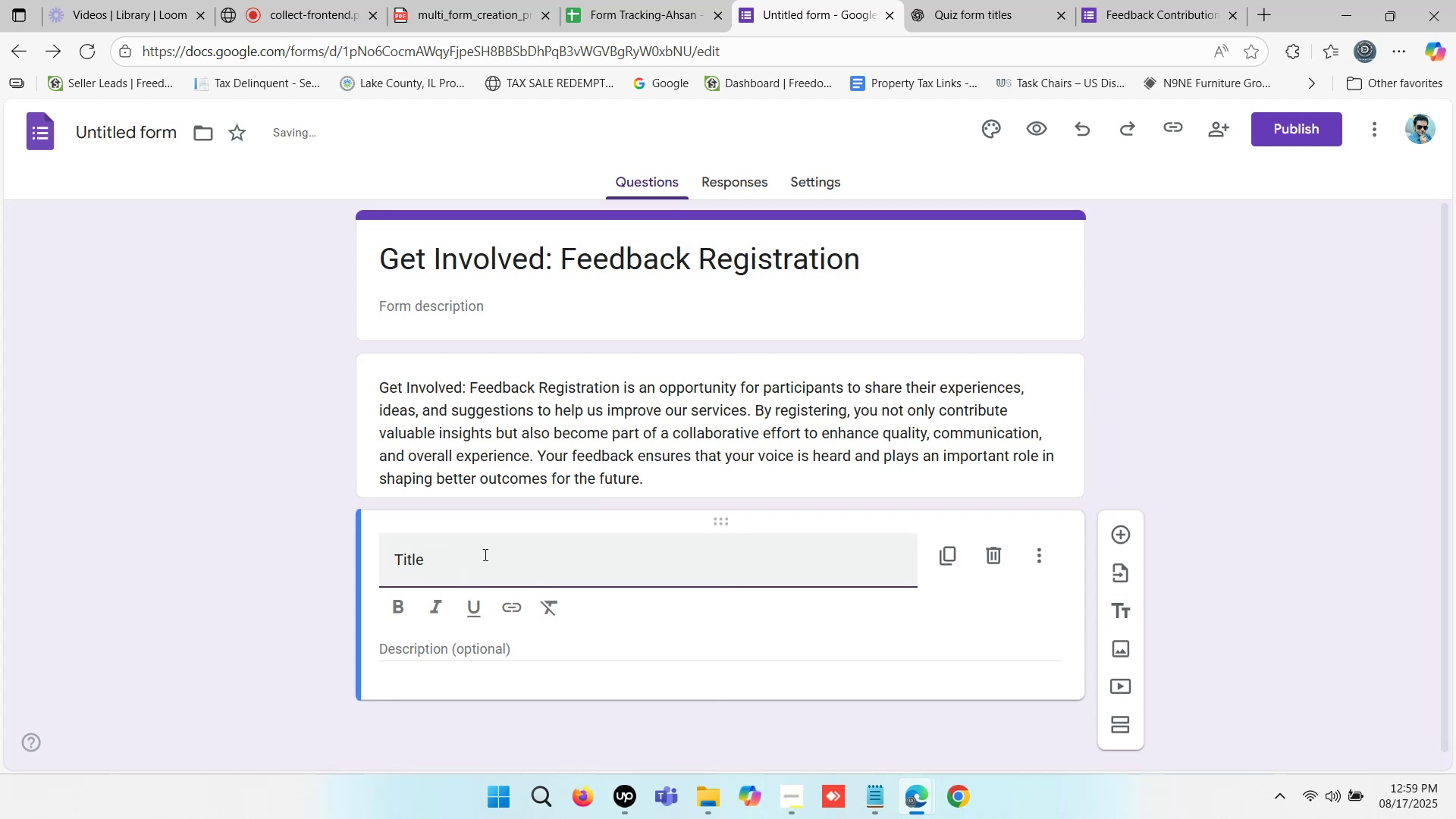 
left_click([956, 0])
 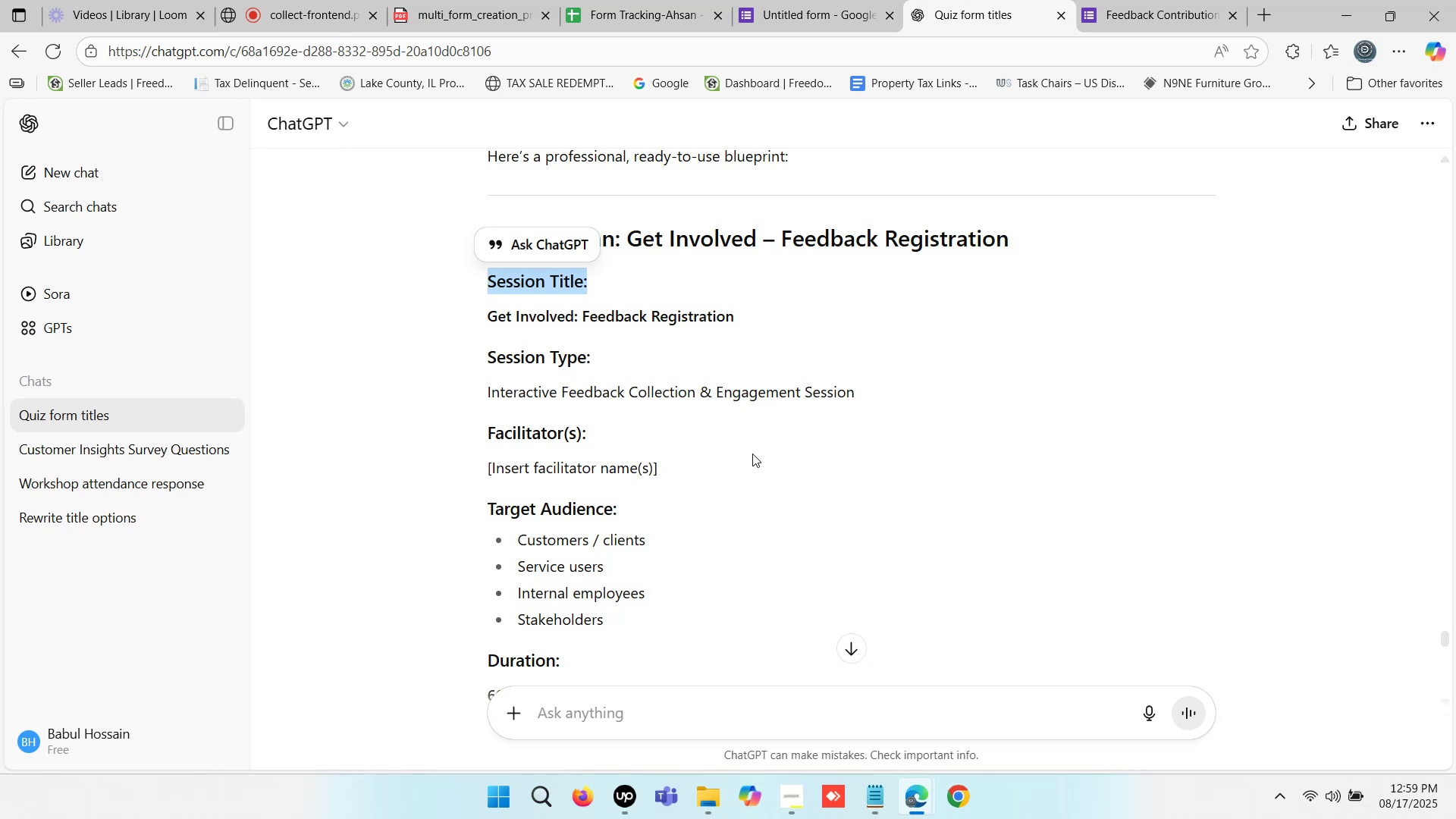 
scroll: coordinate [767, 353], scroll_direction: up, amount: 17.0
 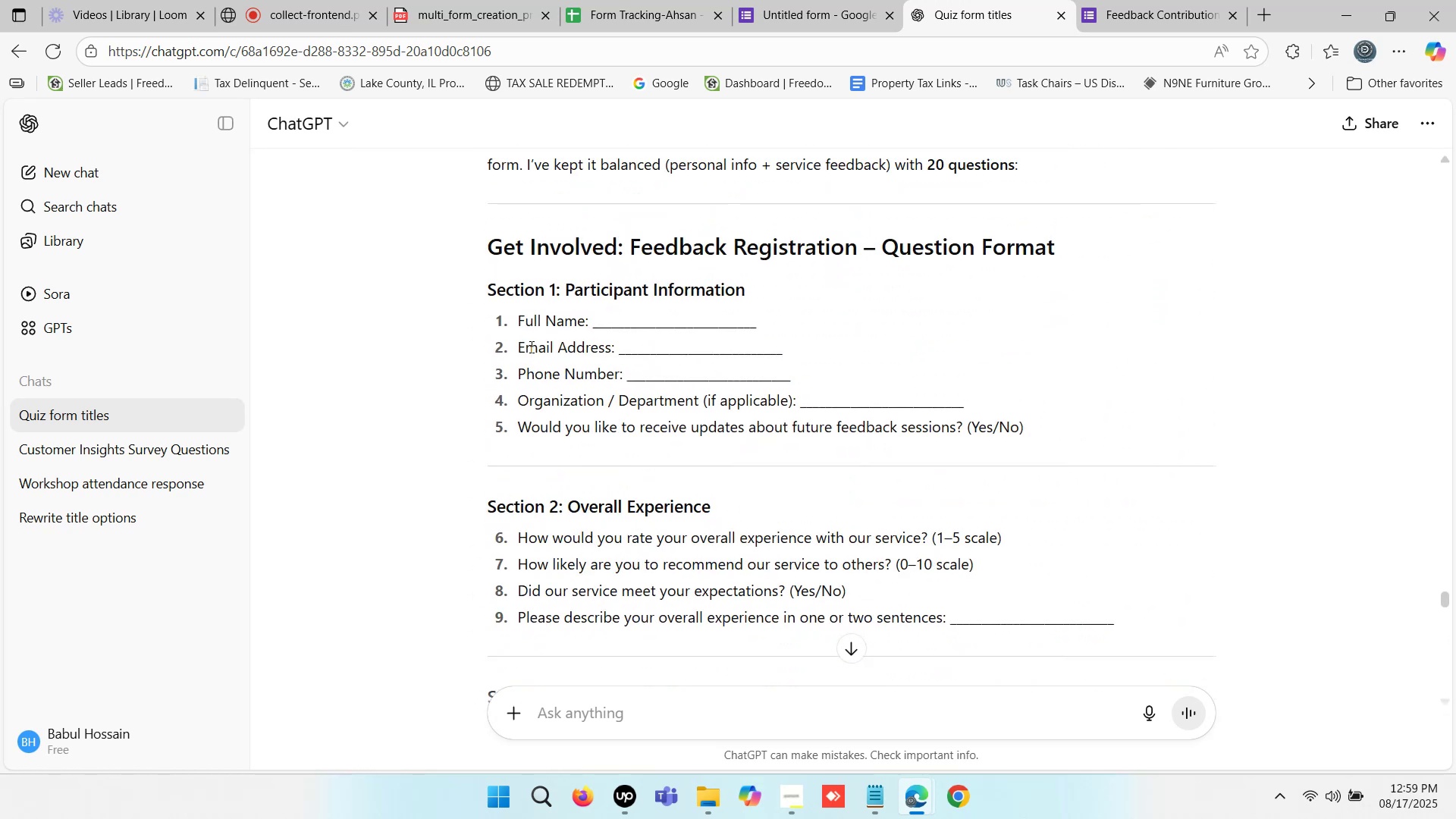 
wait(5.33)
 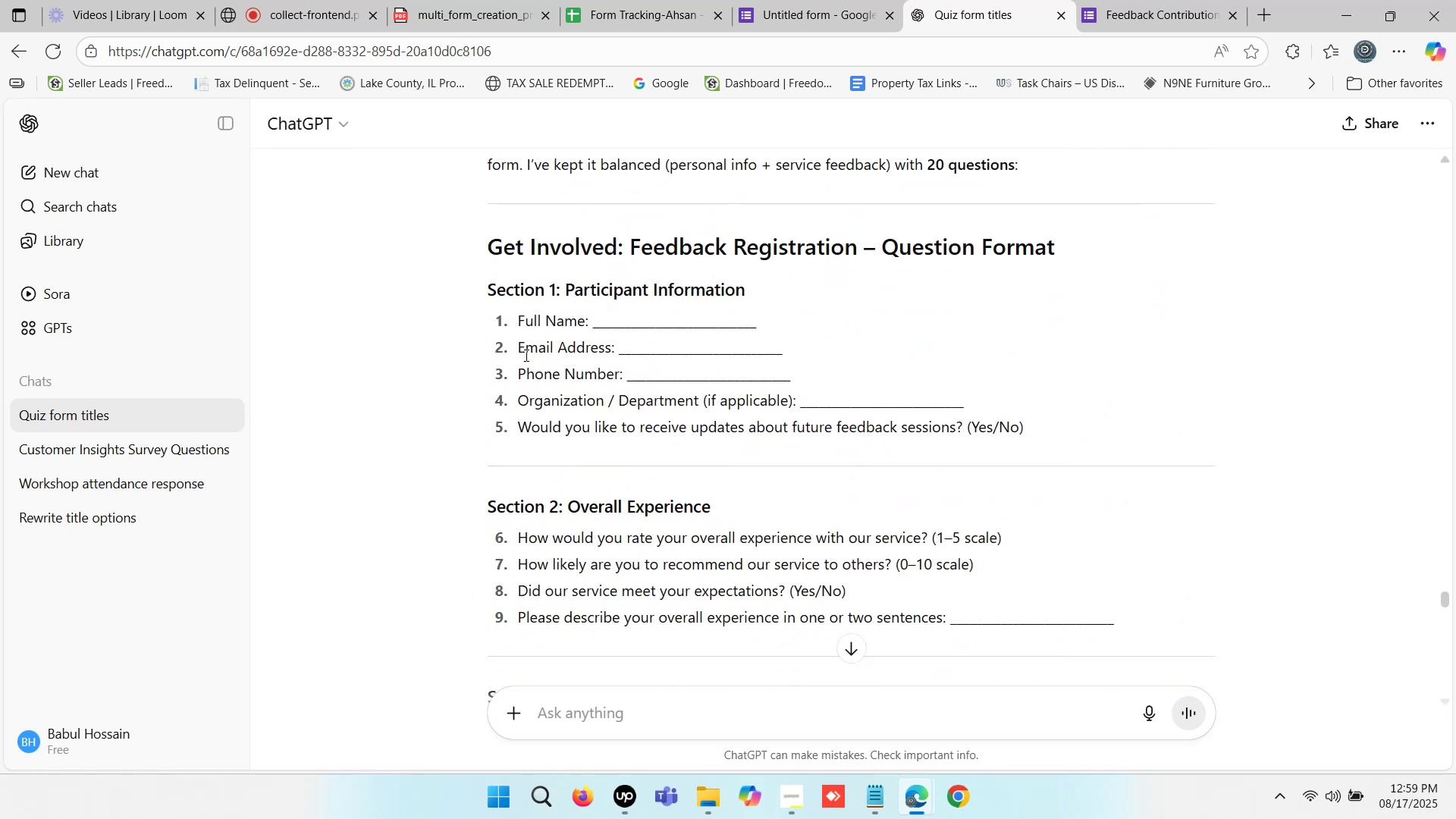 
left_click([818, 0])
 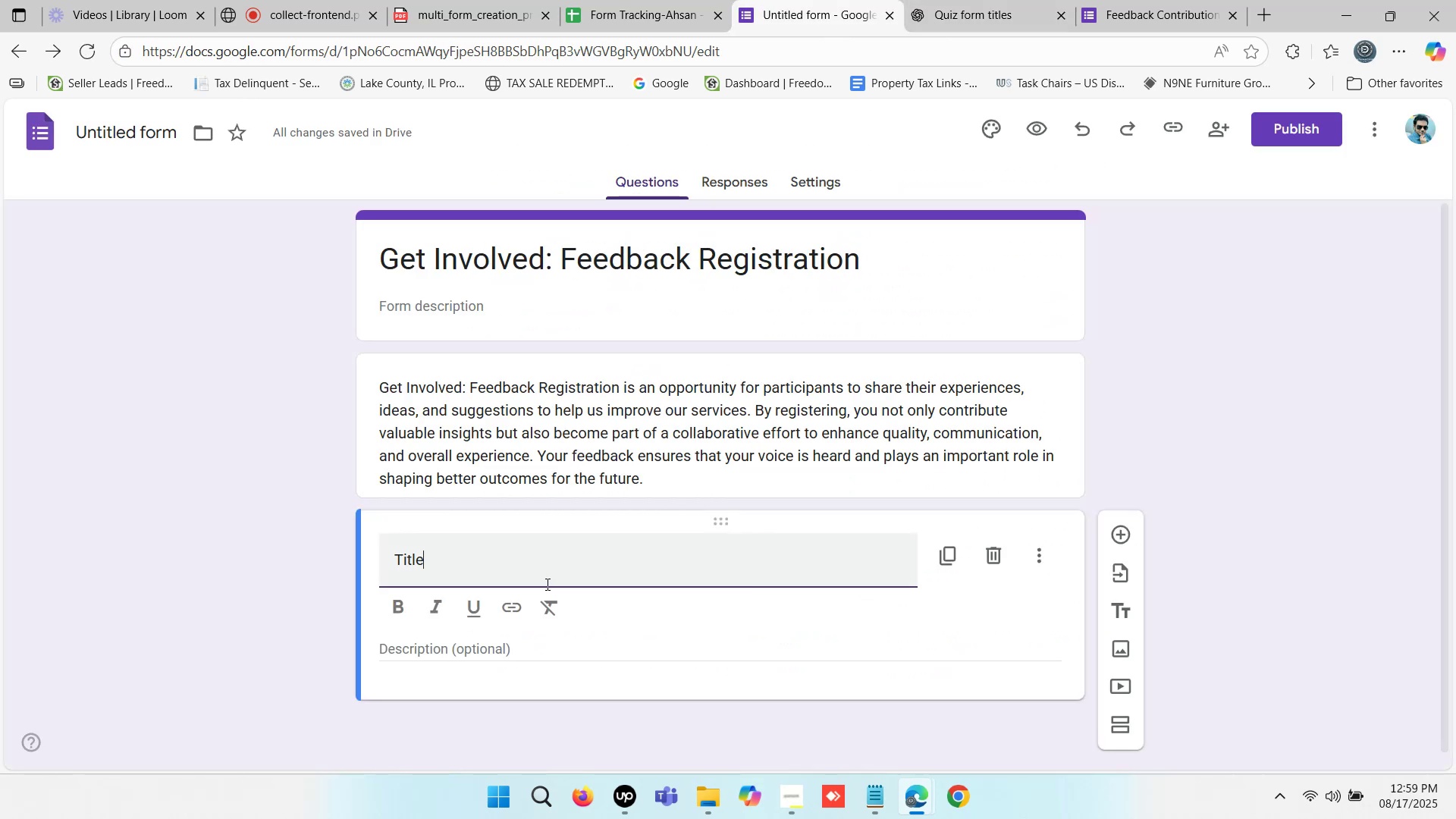 
key(Shift+Semicolon)
 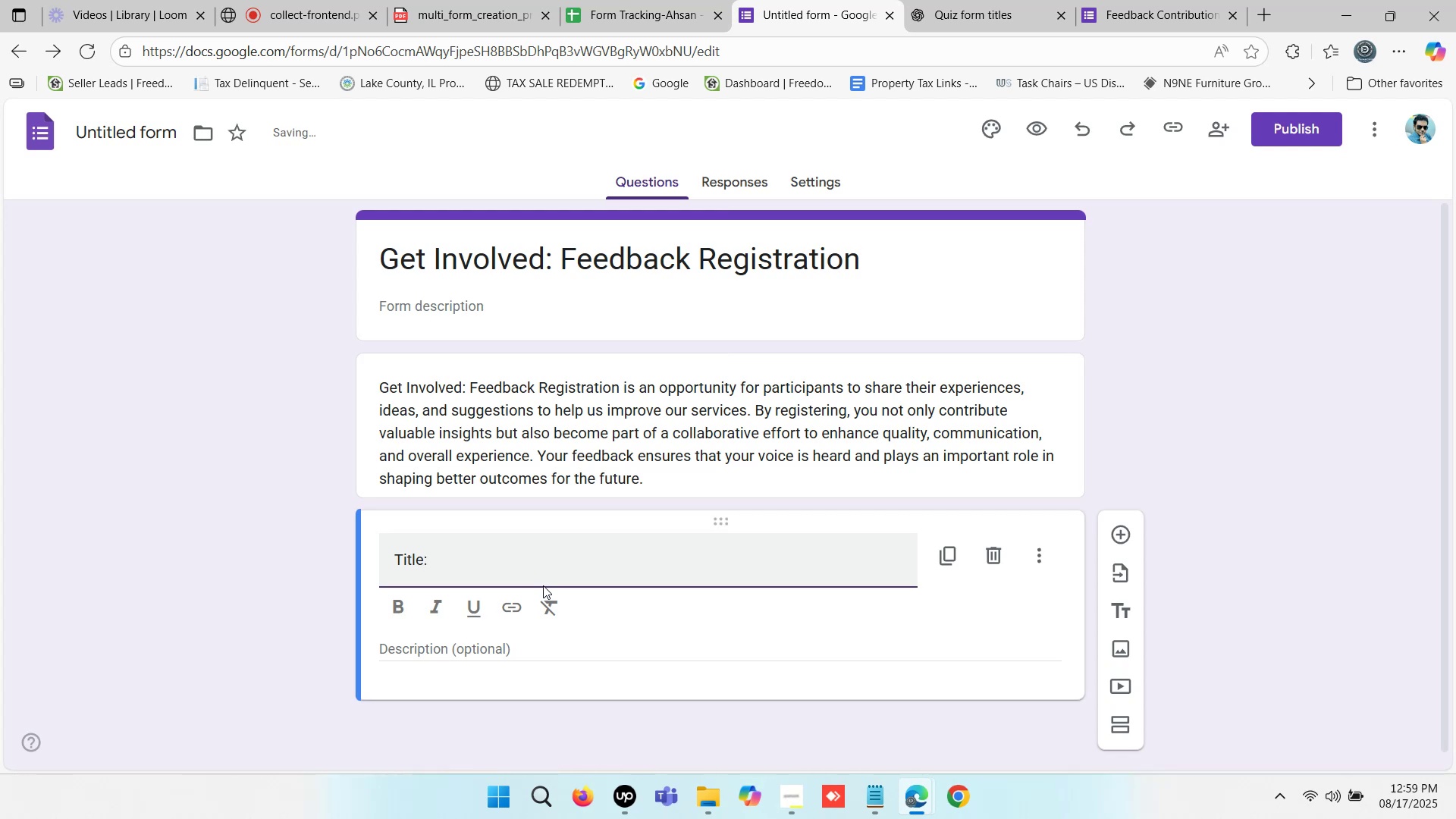 
left_click_drag(start_coordinate=[466, 574], to_coordinate=[341, 566])
 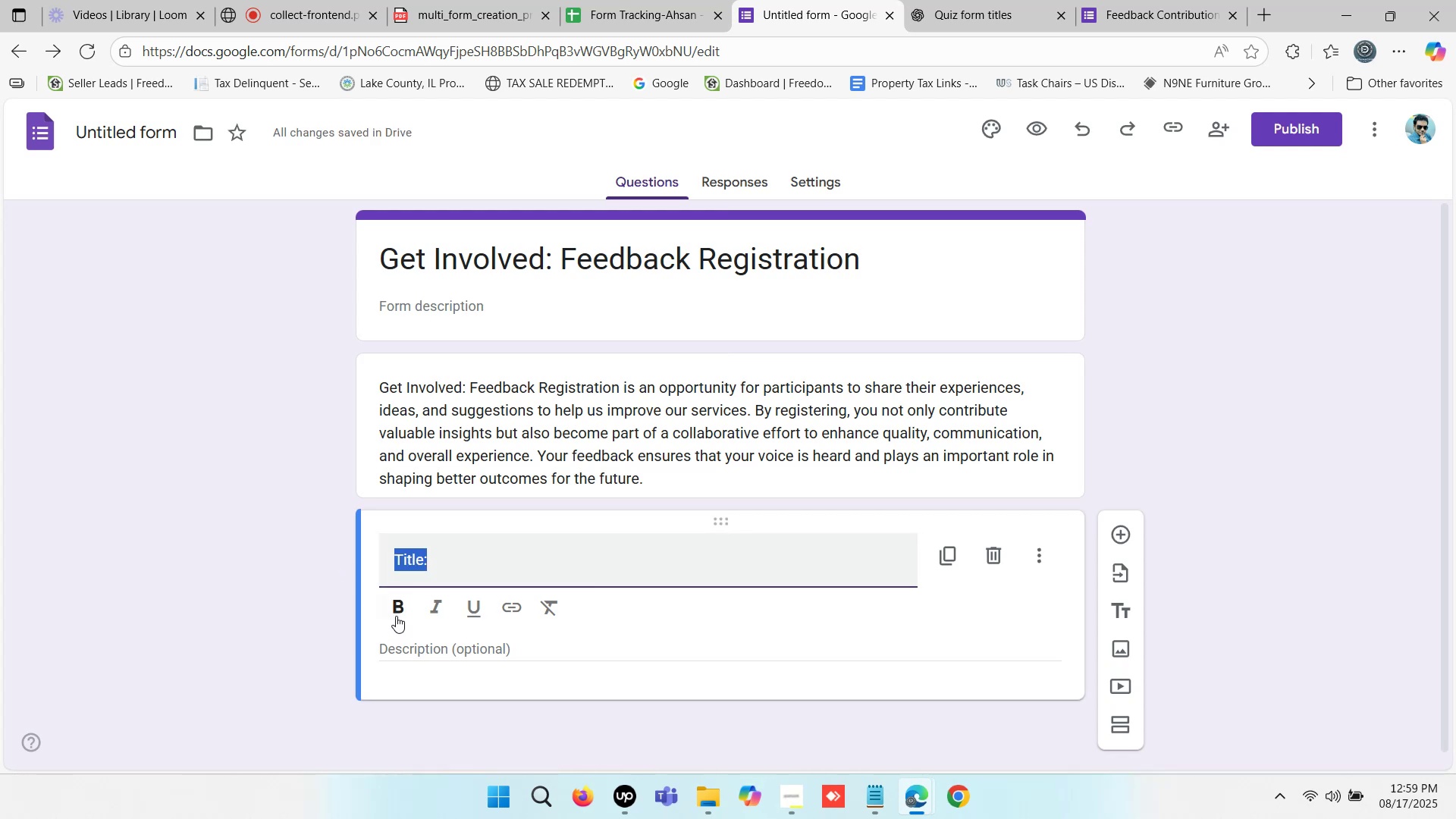 
left_click([397, 607])
 